 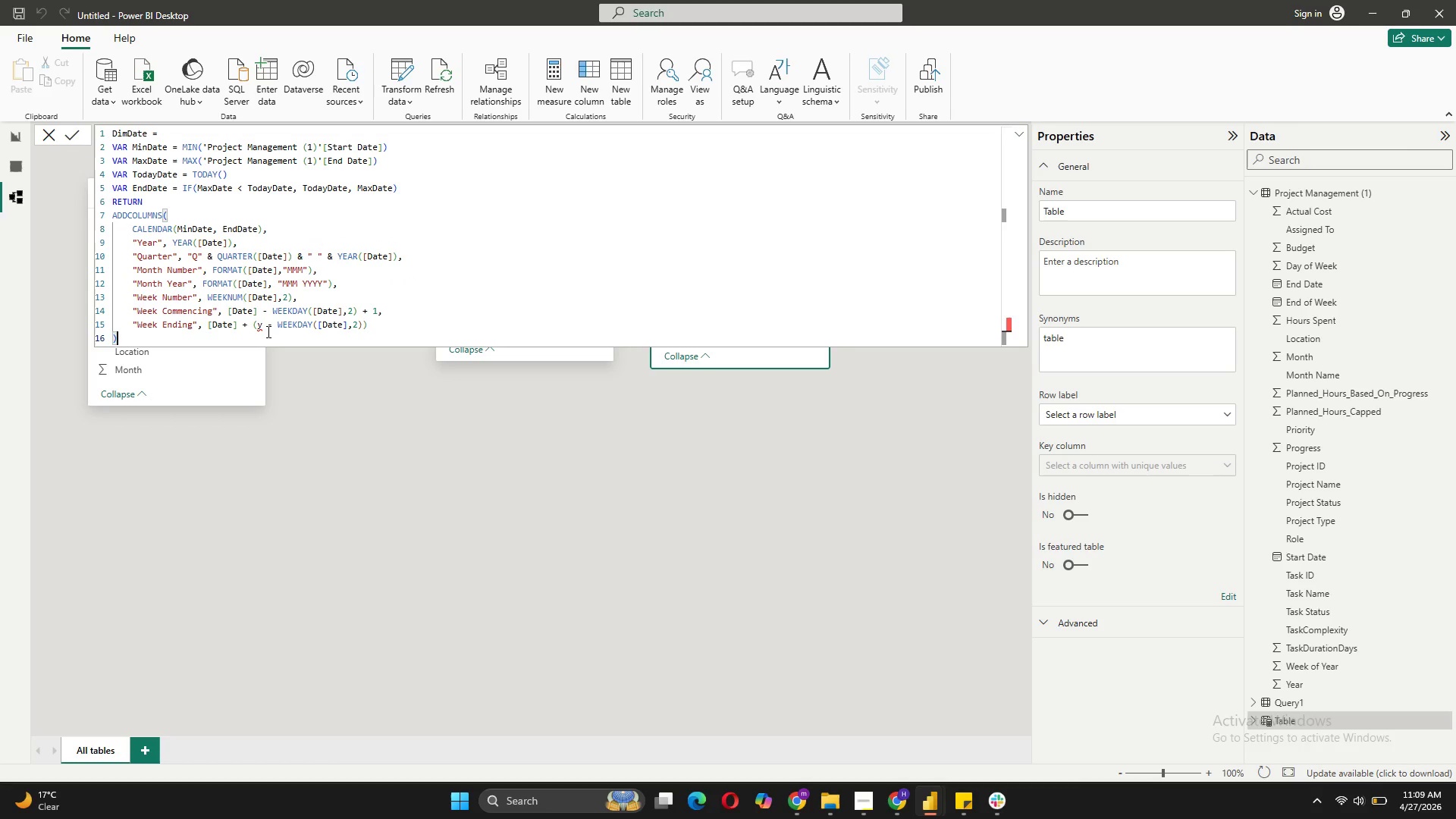 
left_click([261, 325])
 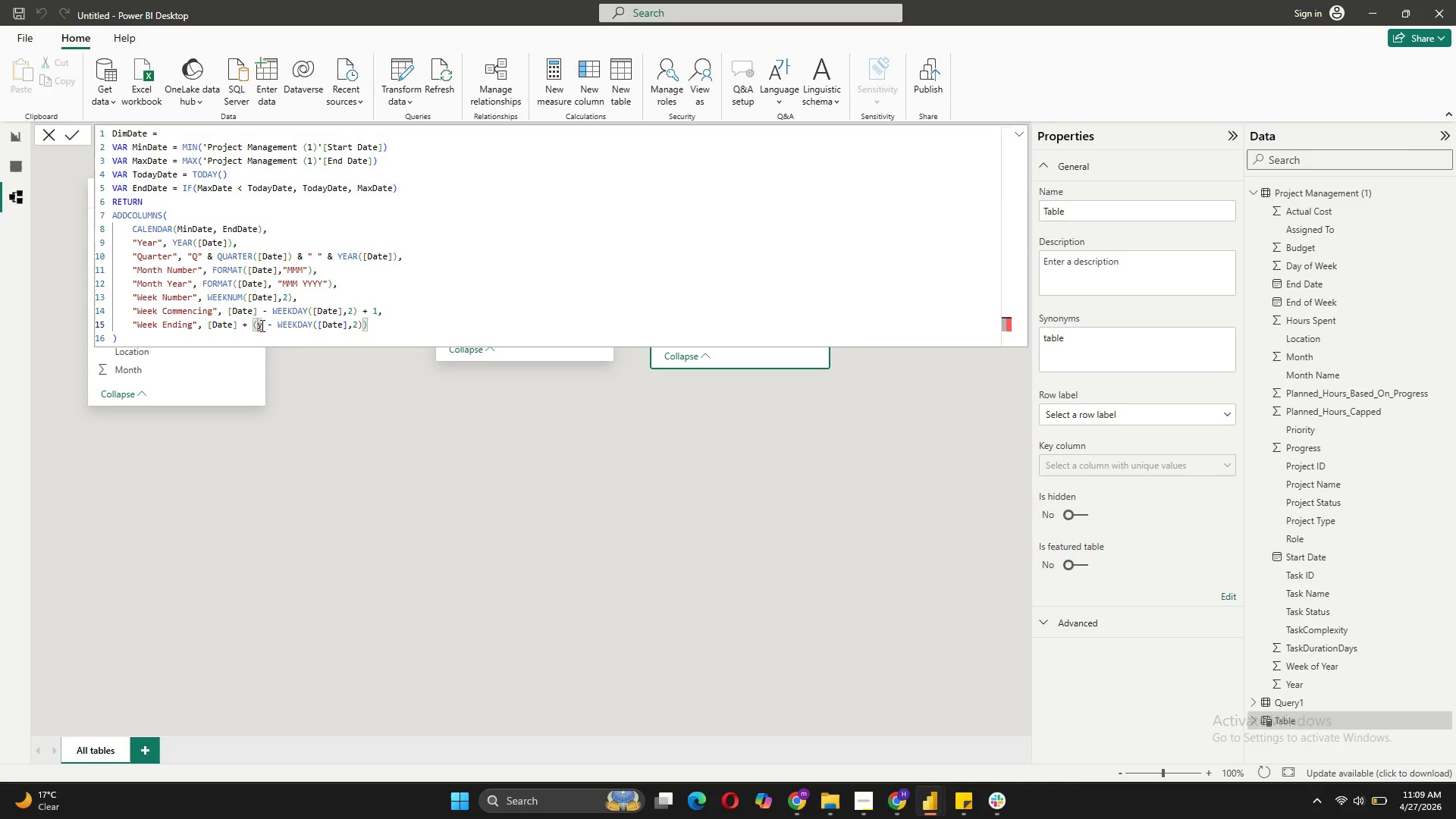 
key(Backspace)
 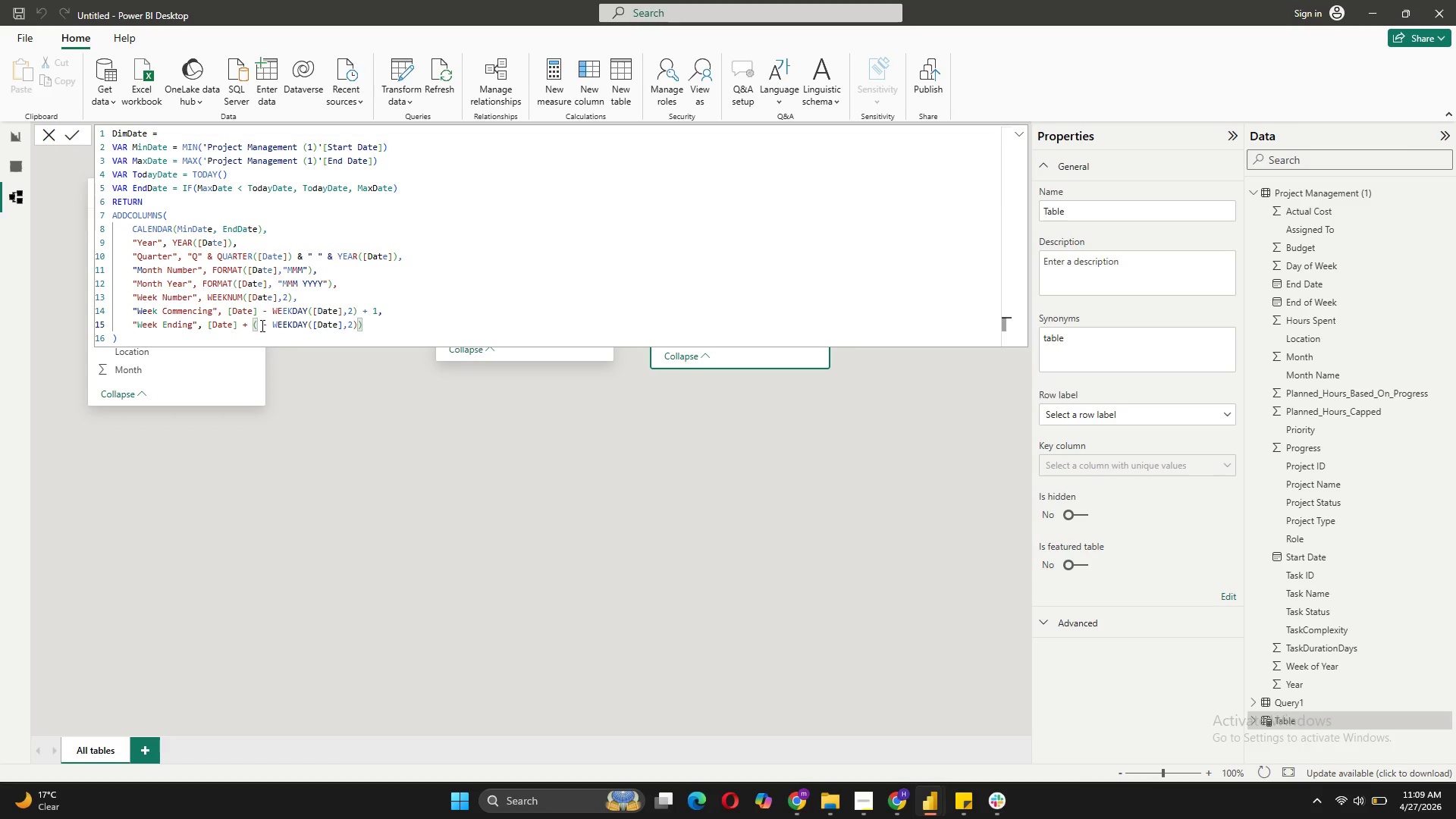 
key(7)
 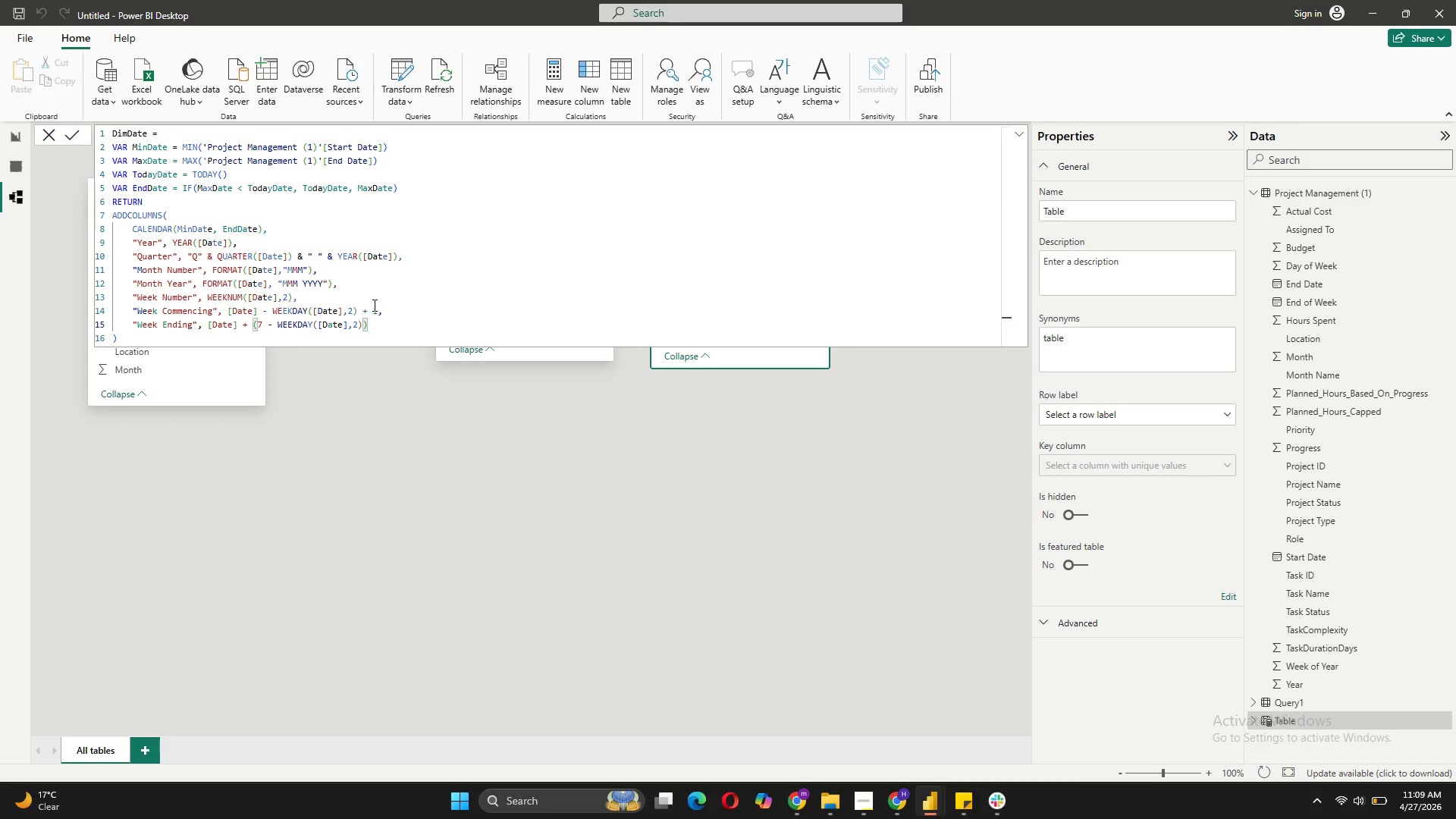 
left_click([371, 324])
 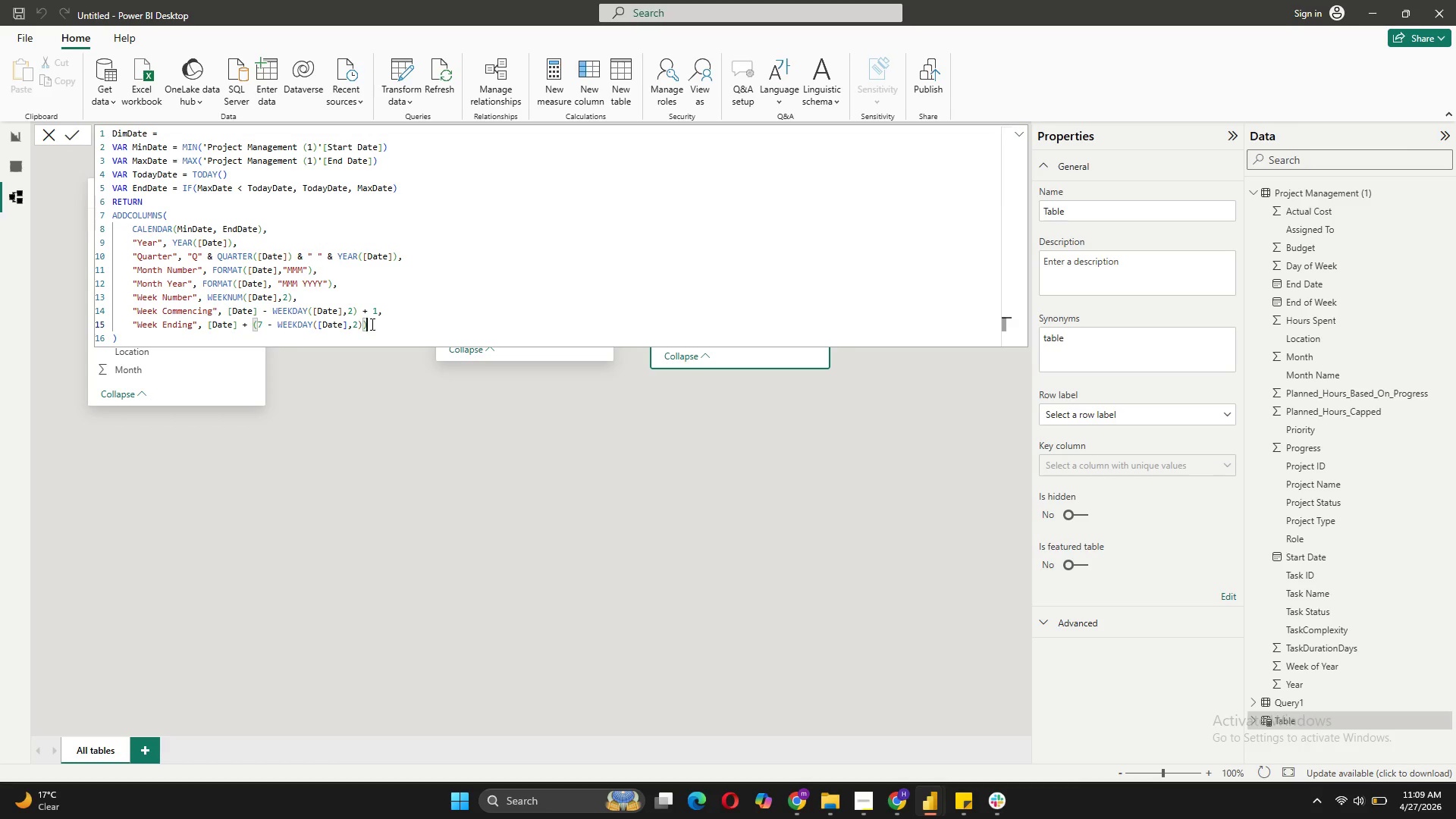 
key(Comma)
 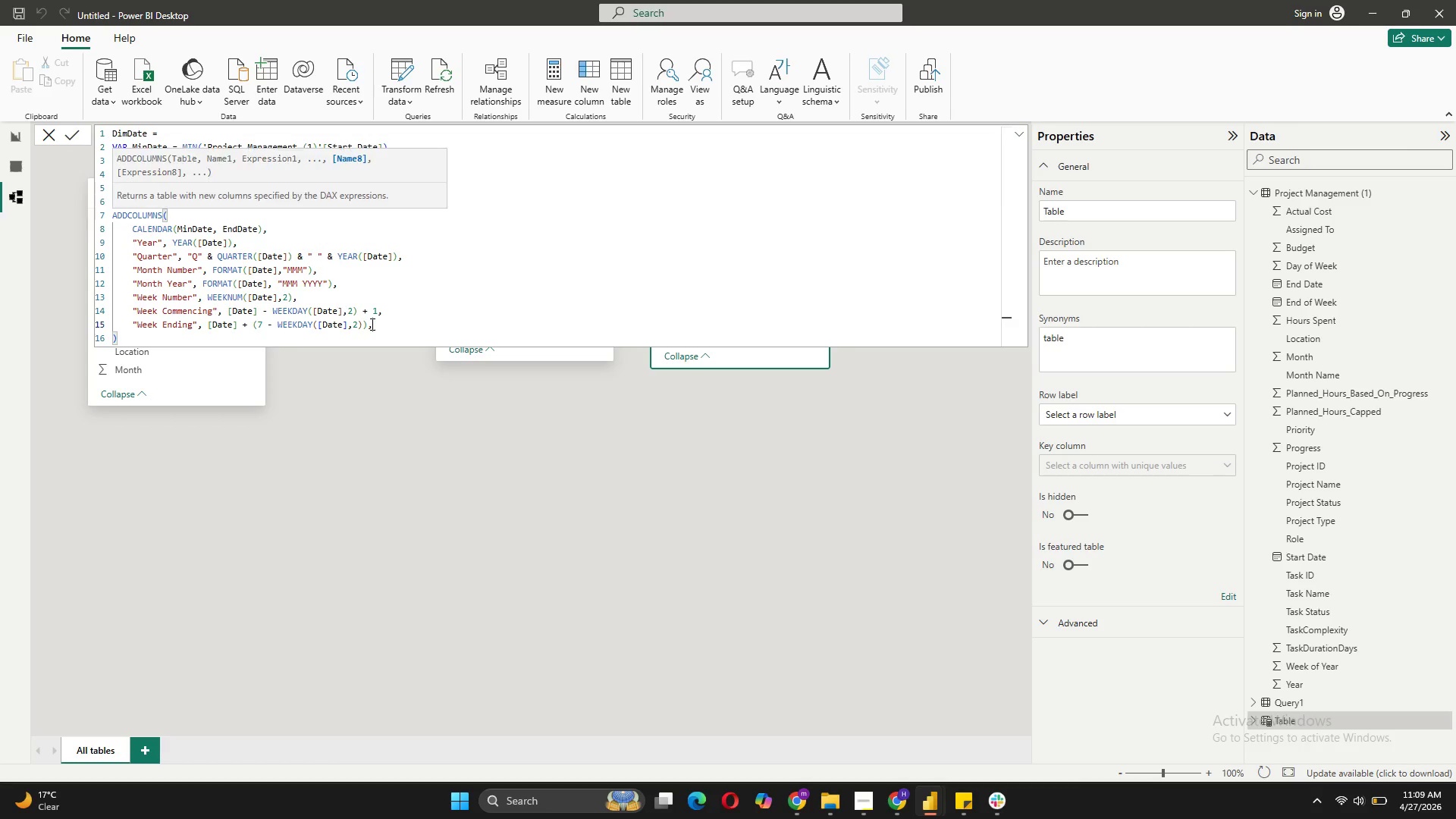 
key(Shift+Enter)
 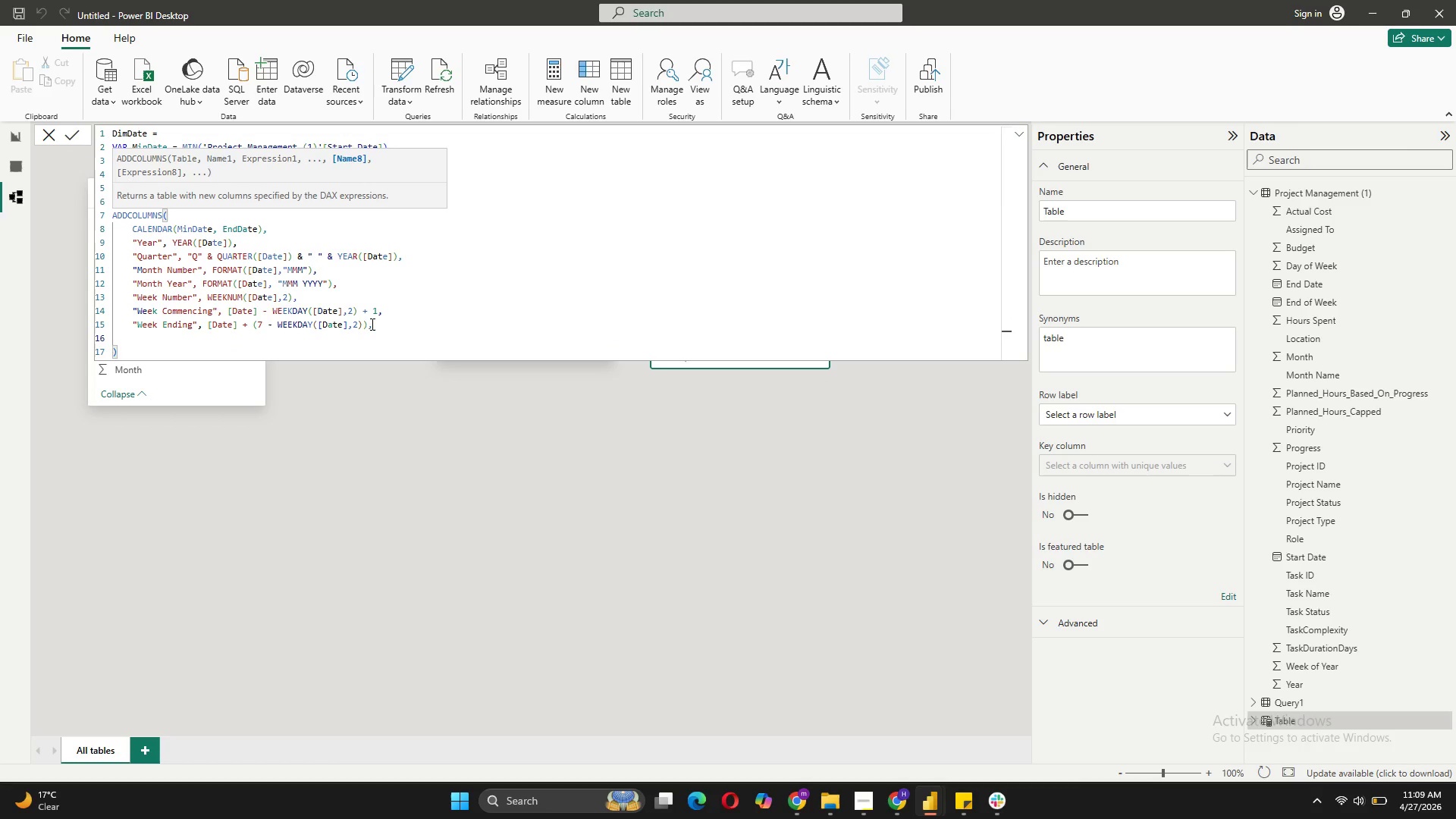 
type("Day Name", FOR)
key(Tab)
type(()
key(Backspace)
type([)
key(Tab)
type(,"DDDD"),)
 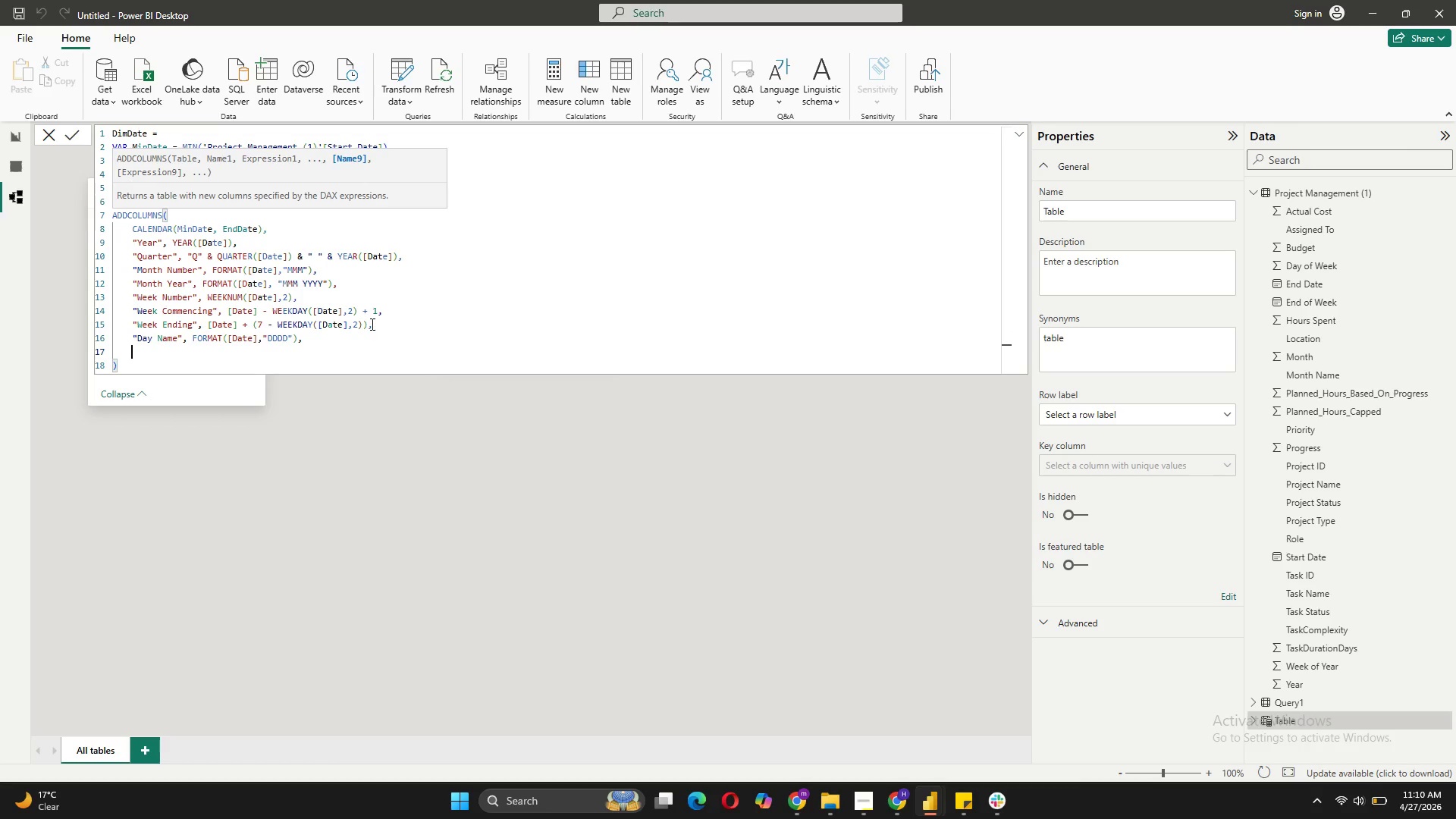 
 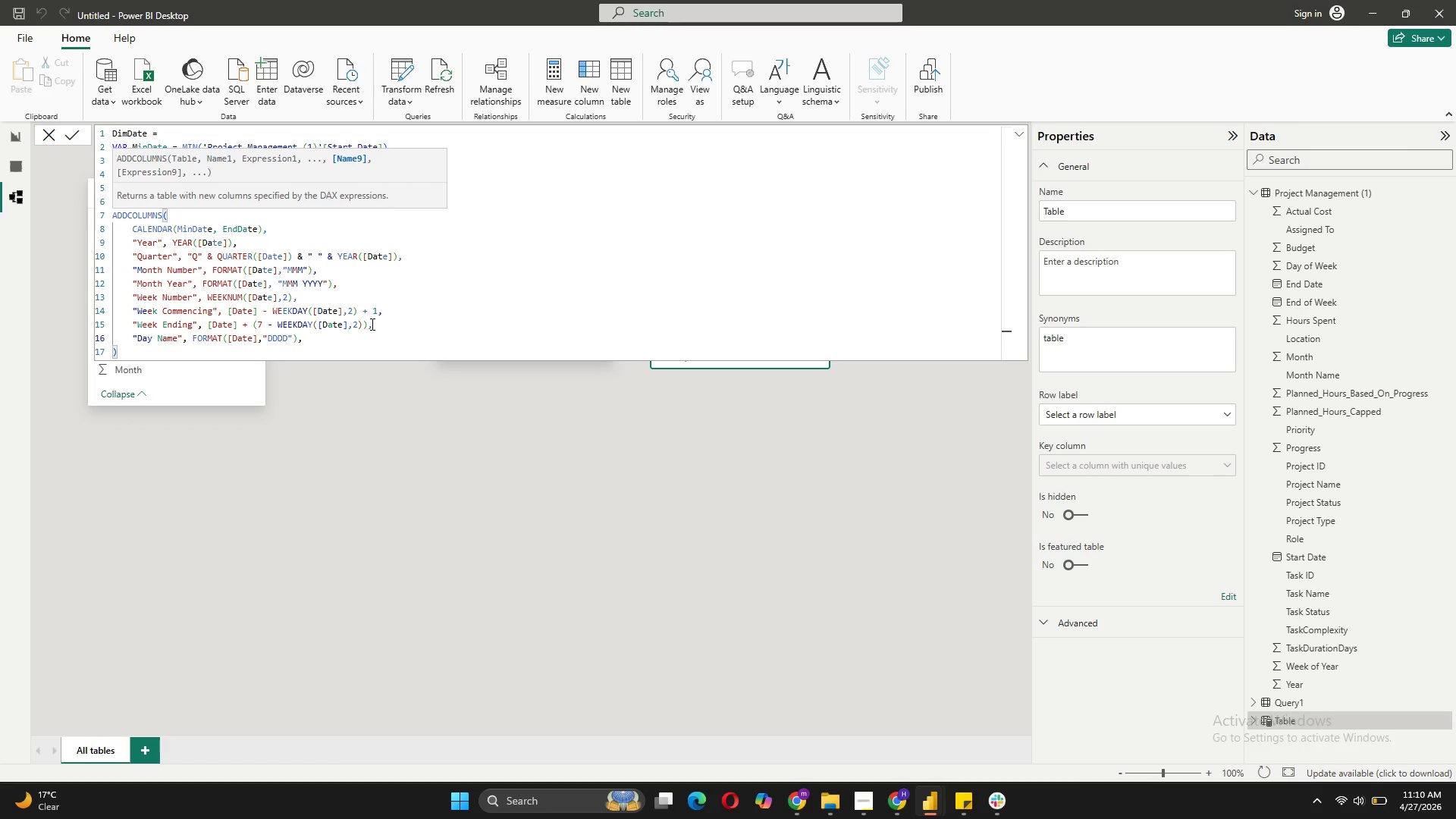 
key(Shift+Enter)
 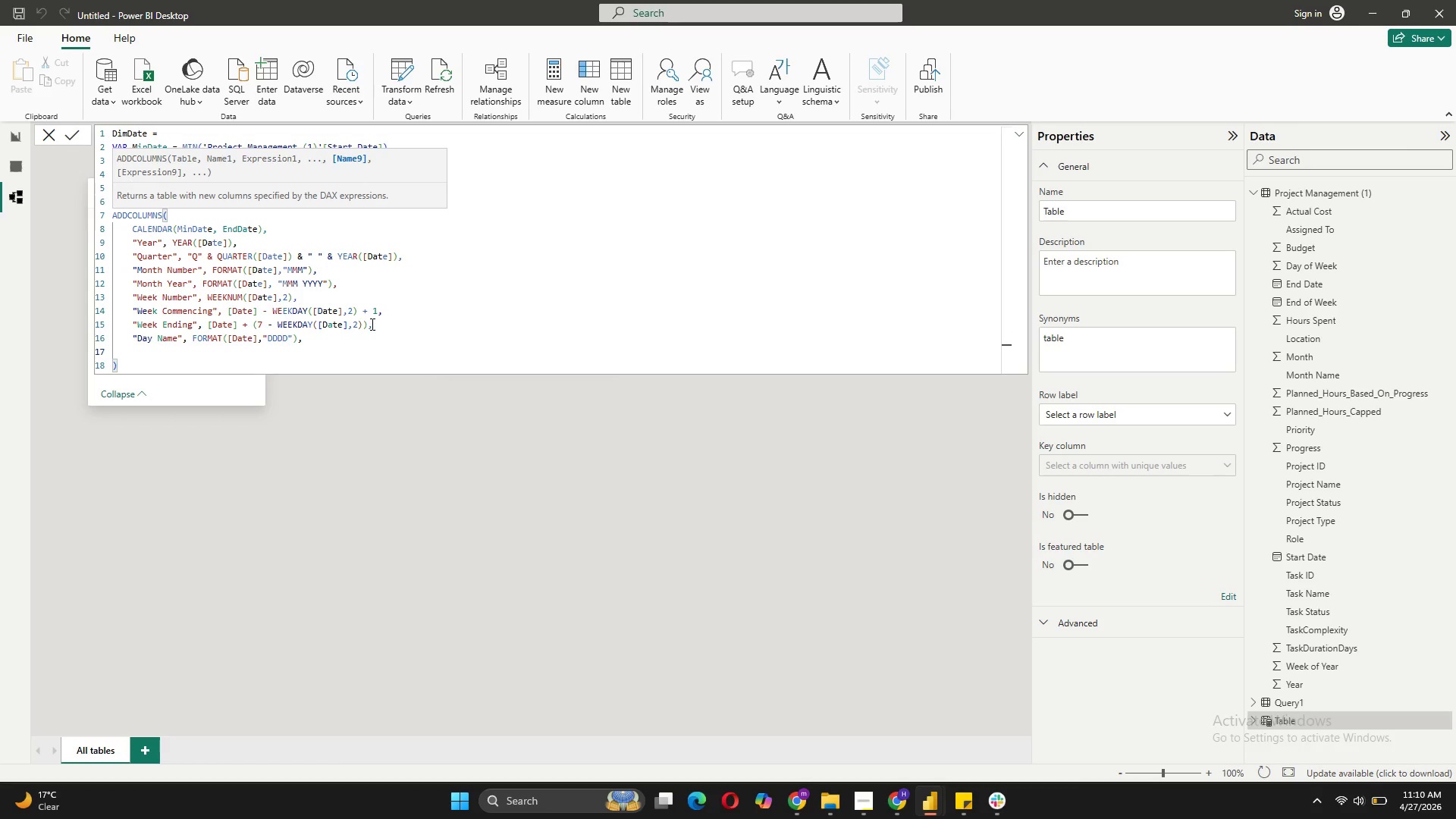 
type("Is Weekend", WEE)
 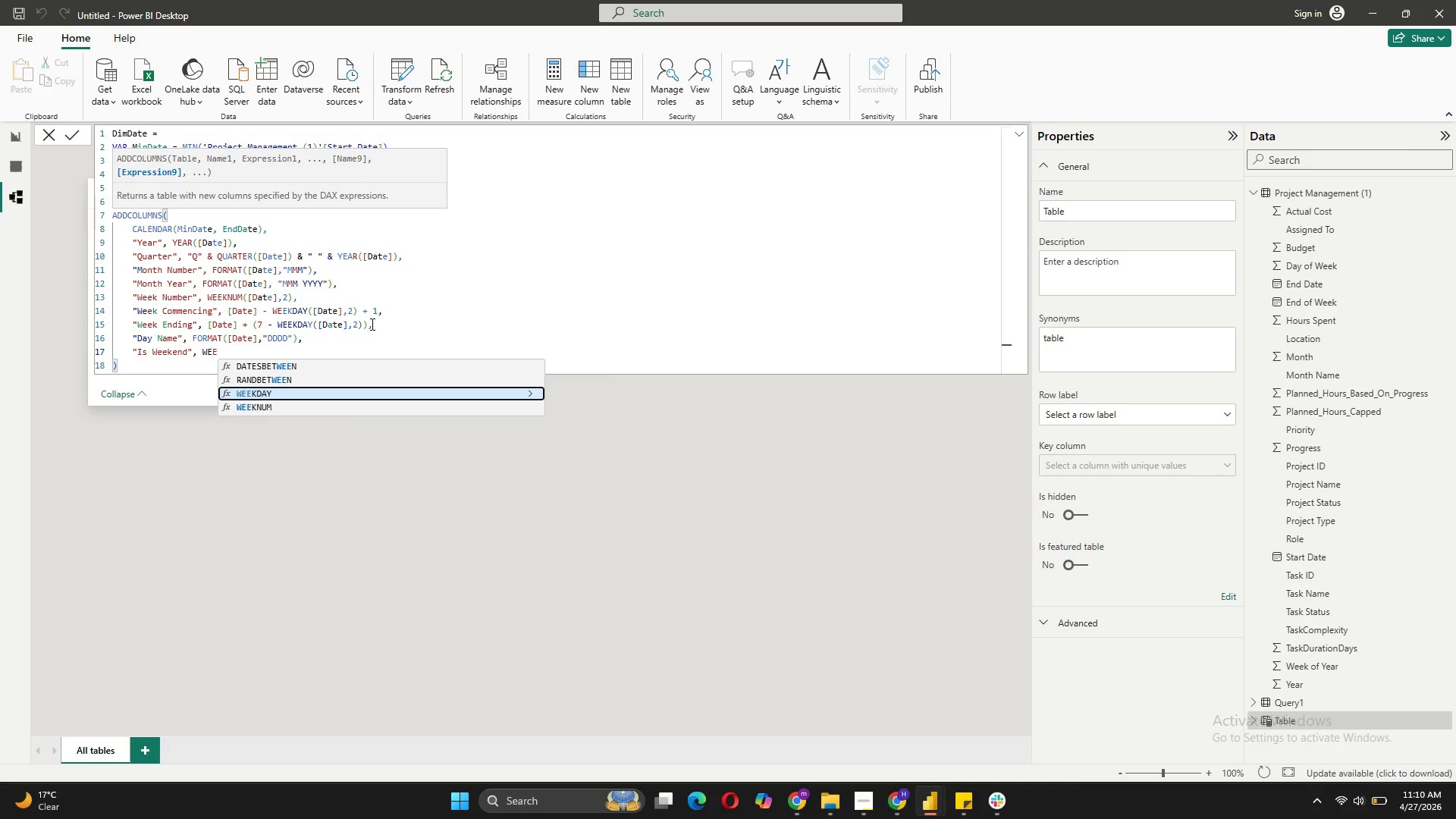 
left_click([328, 394])
 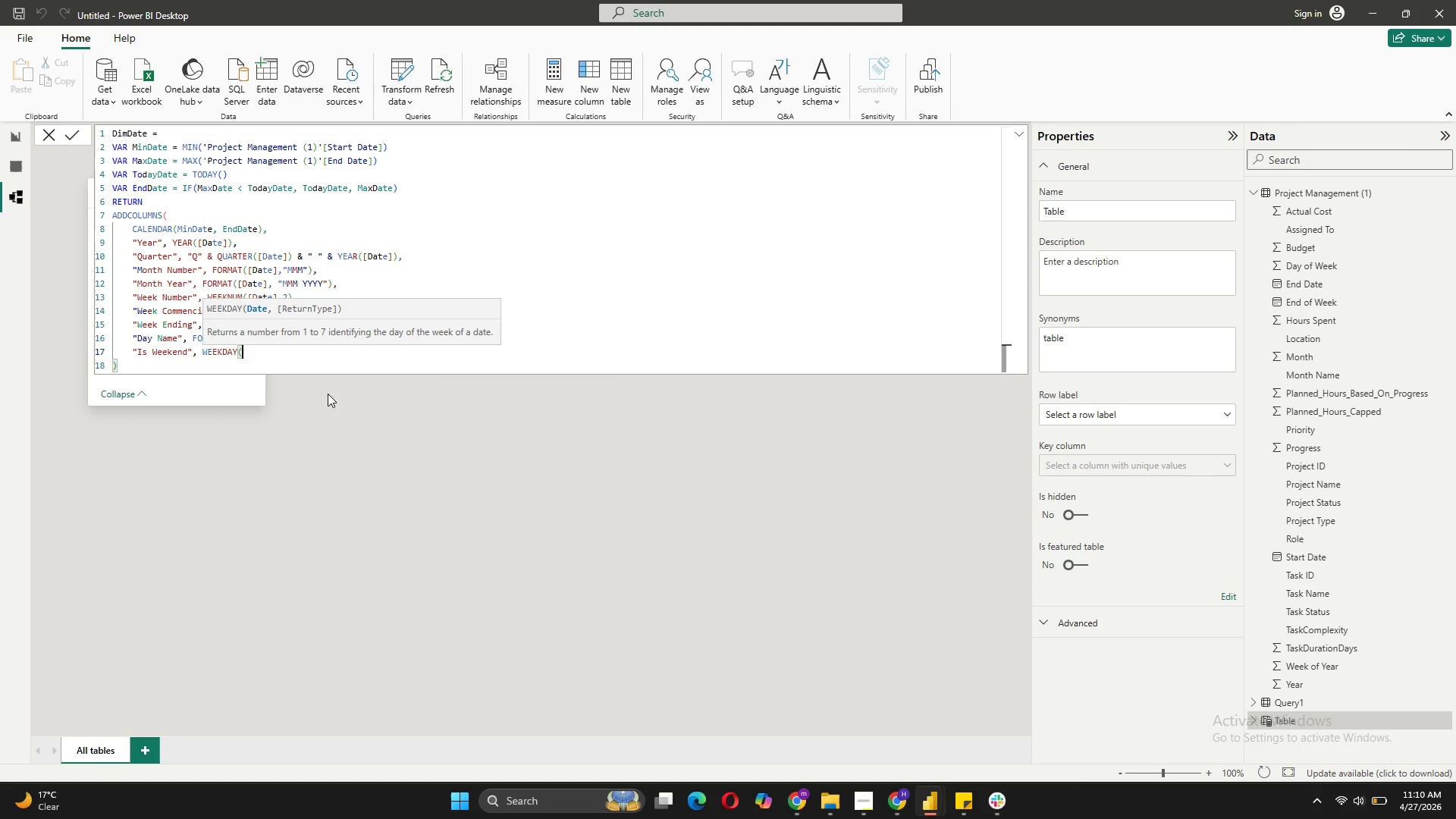 
key(BracketLeft)
 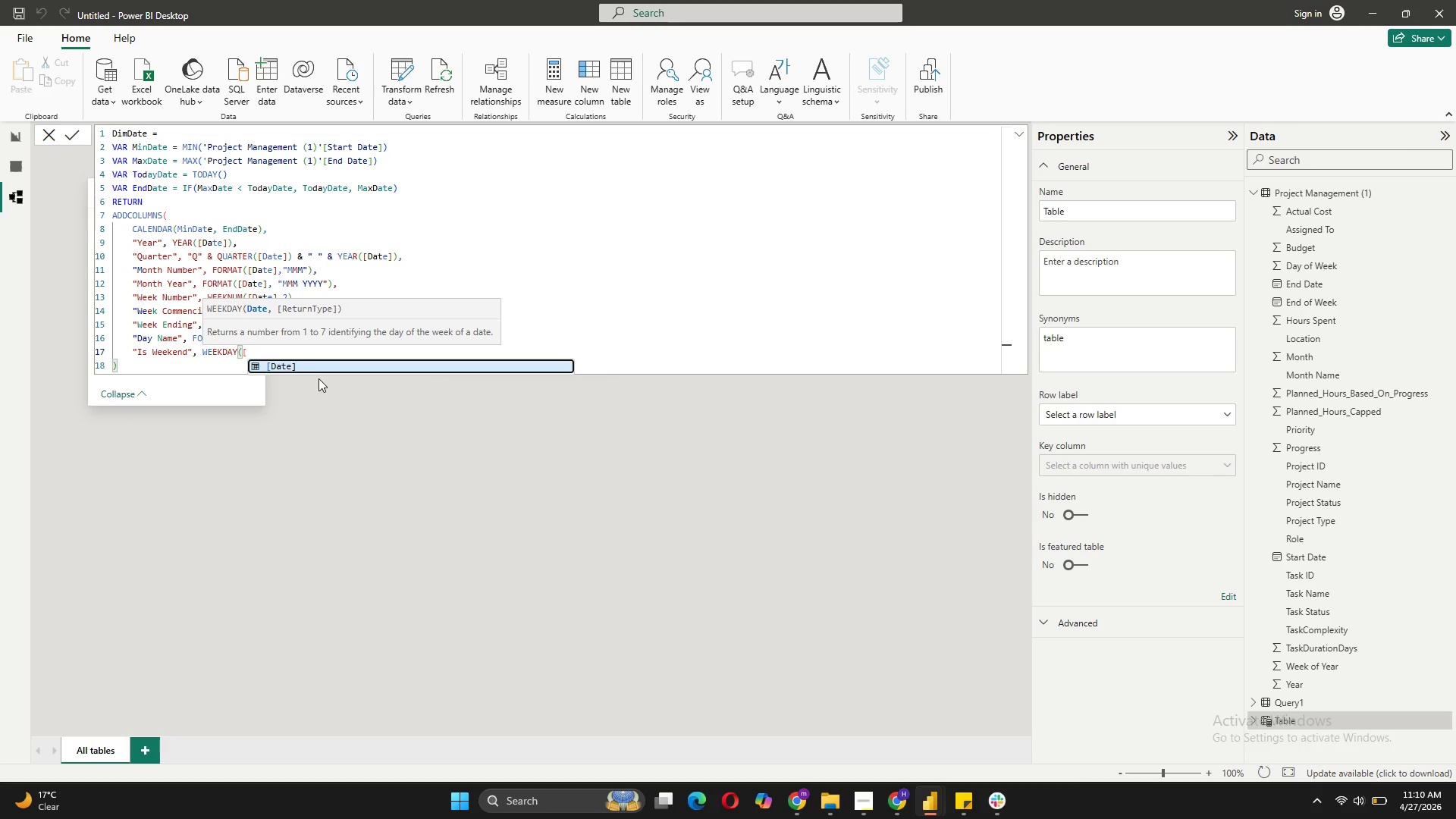 
left_click([312, 369])
 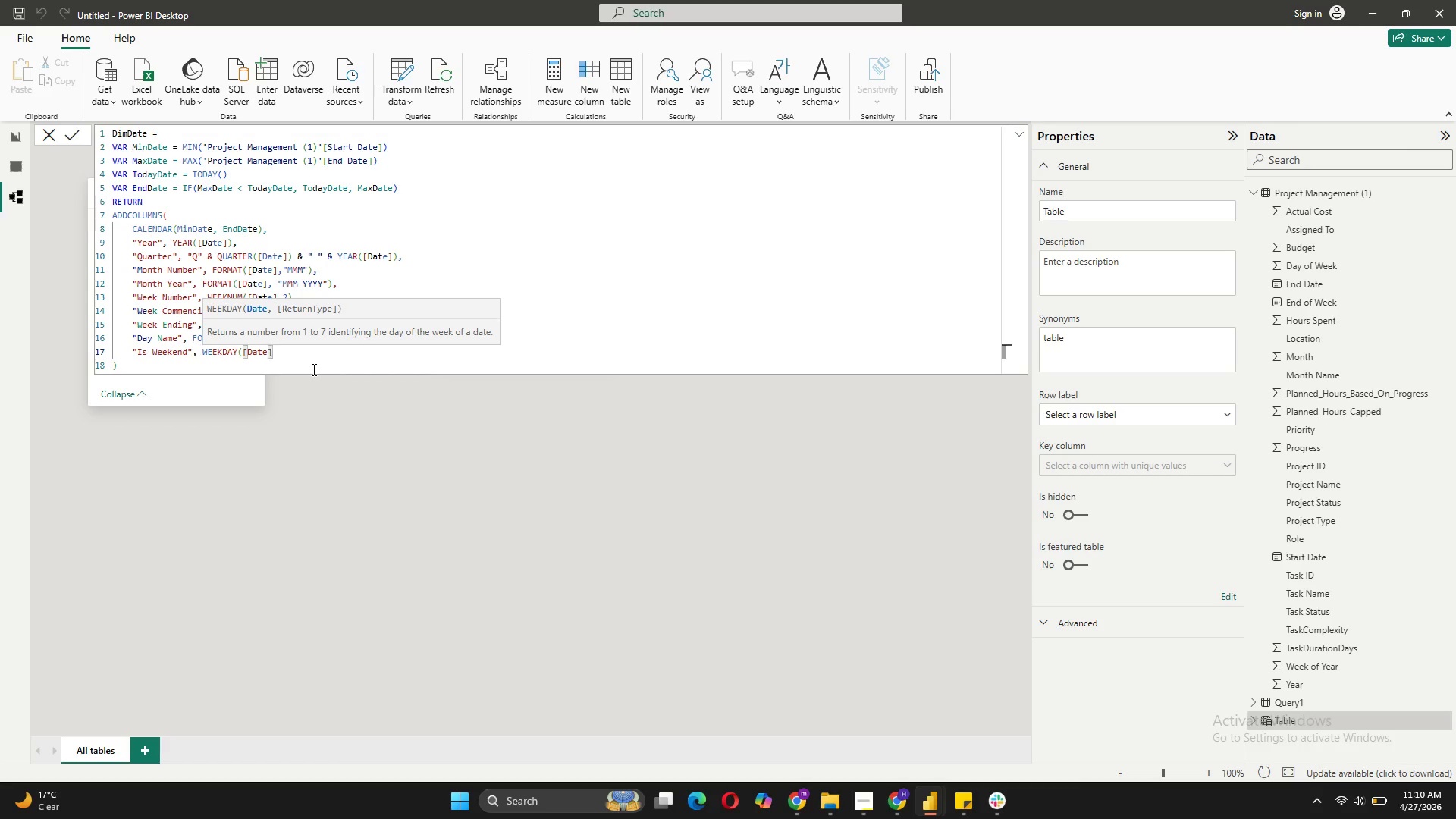 
type(,2) >= 6)
 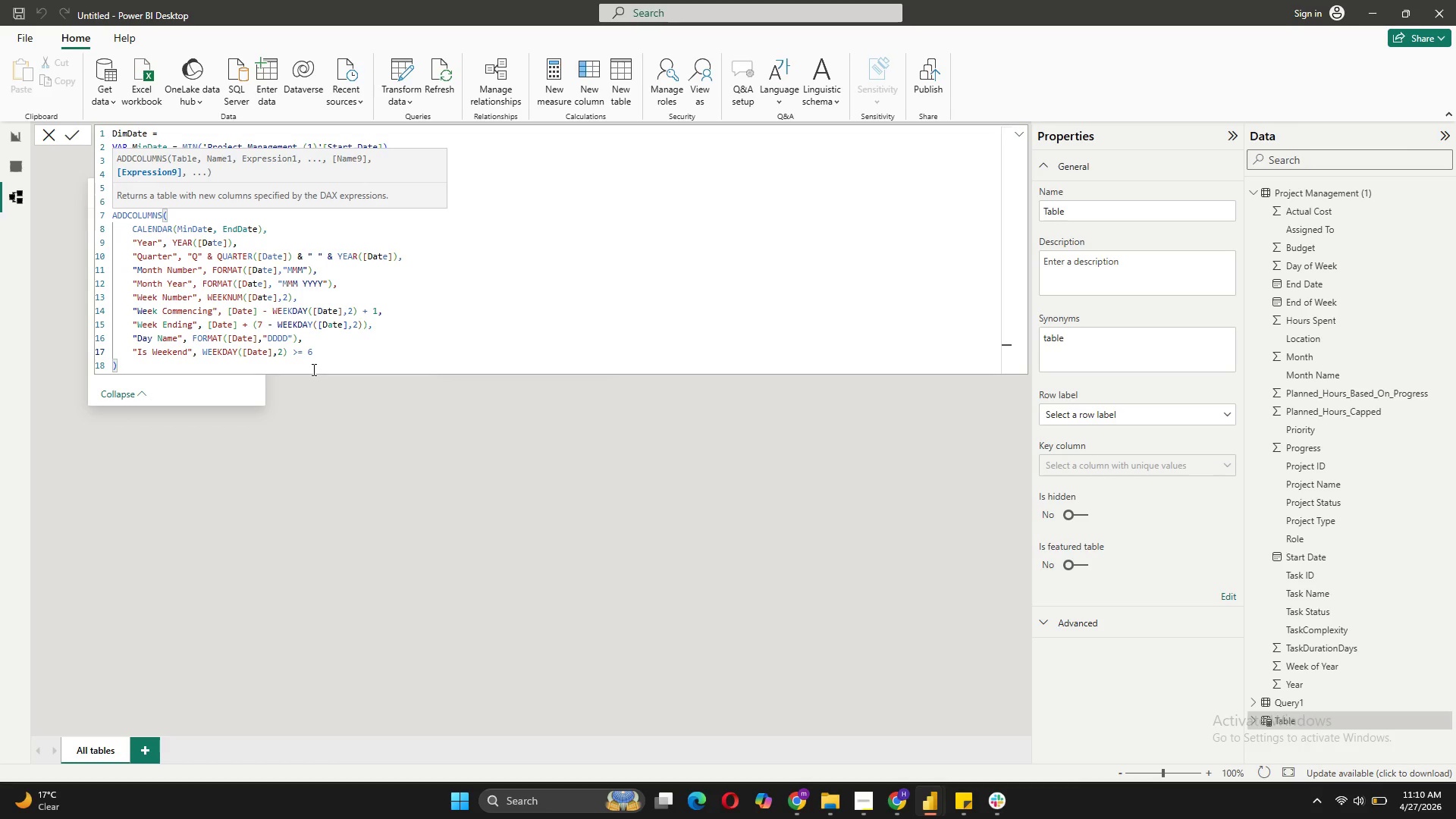 
left_click([405, 284])
 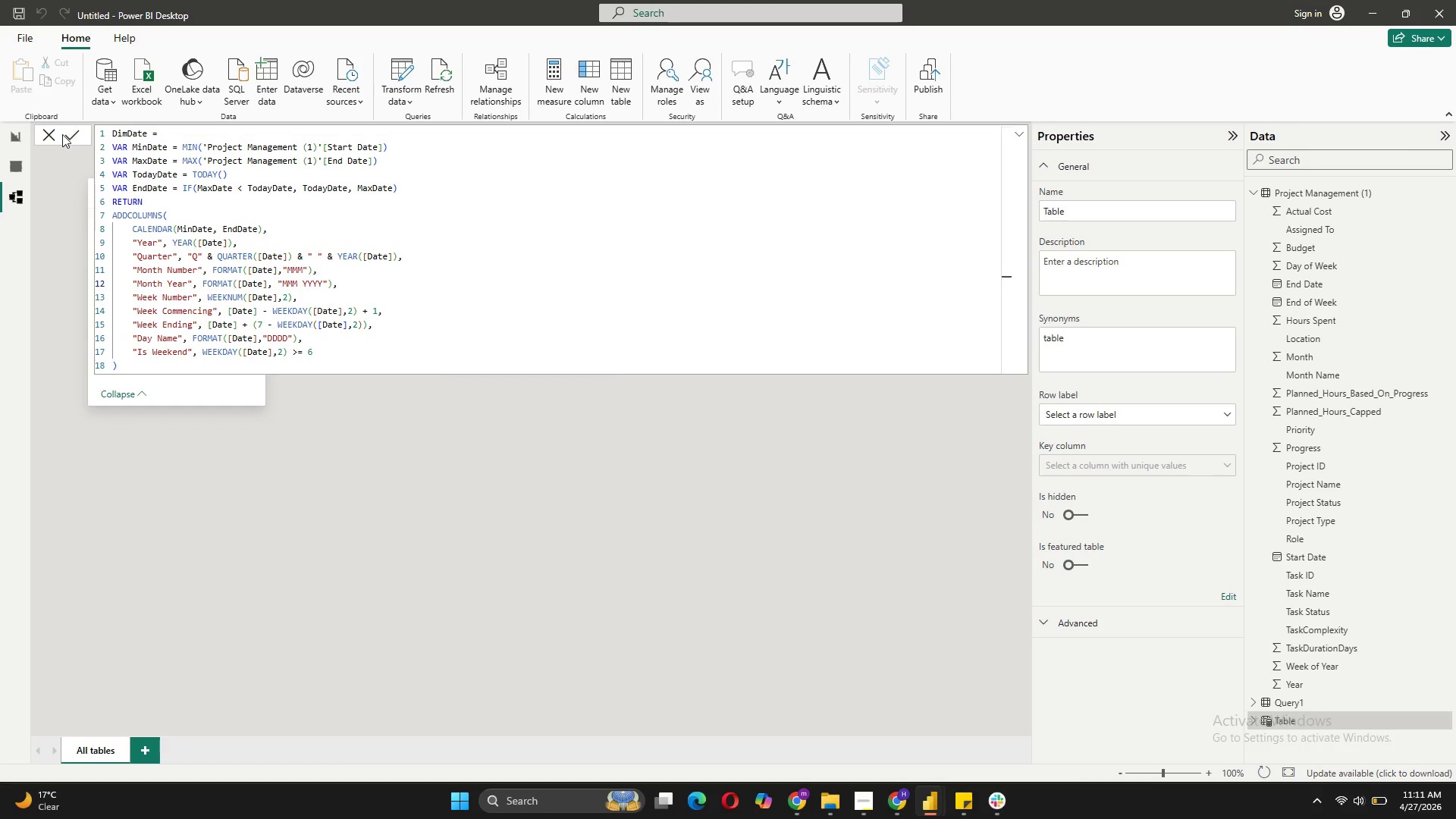 
wait(11.14)
 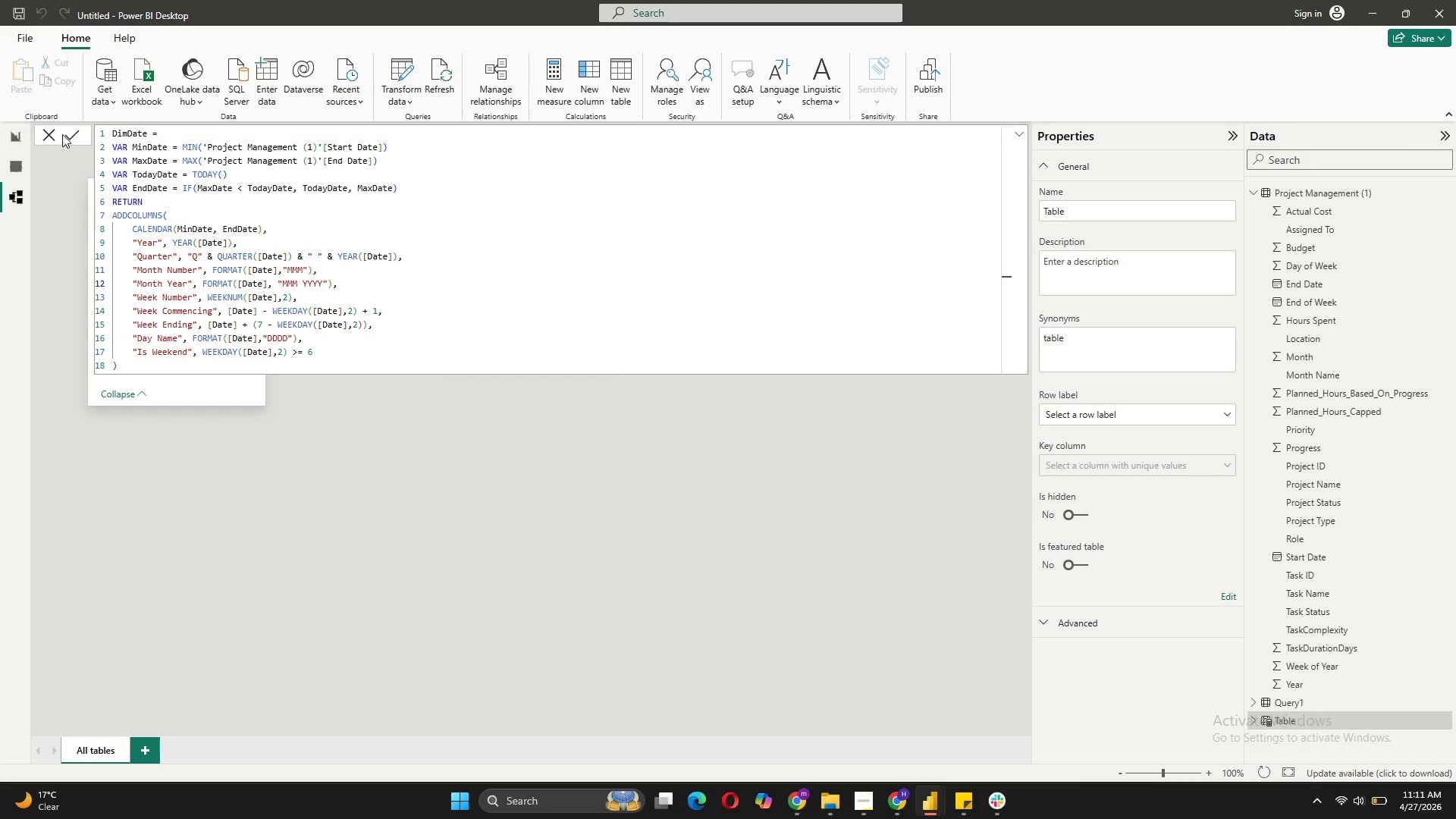 
left_click([74, 133])
 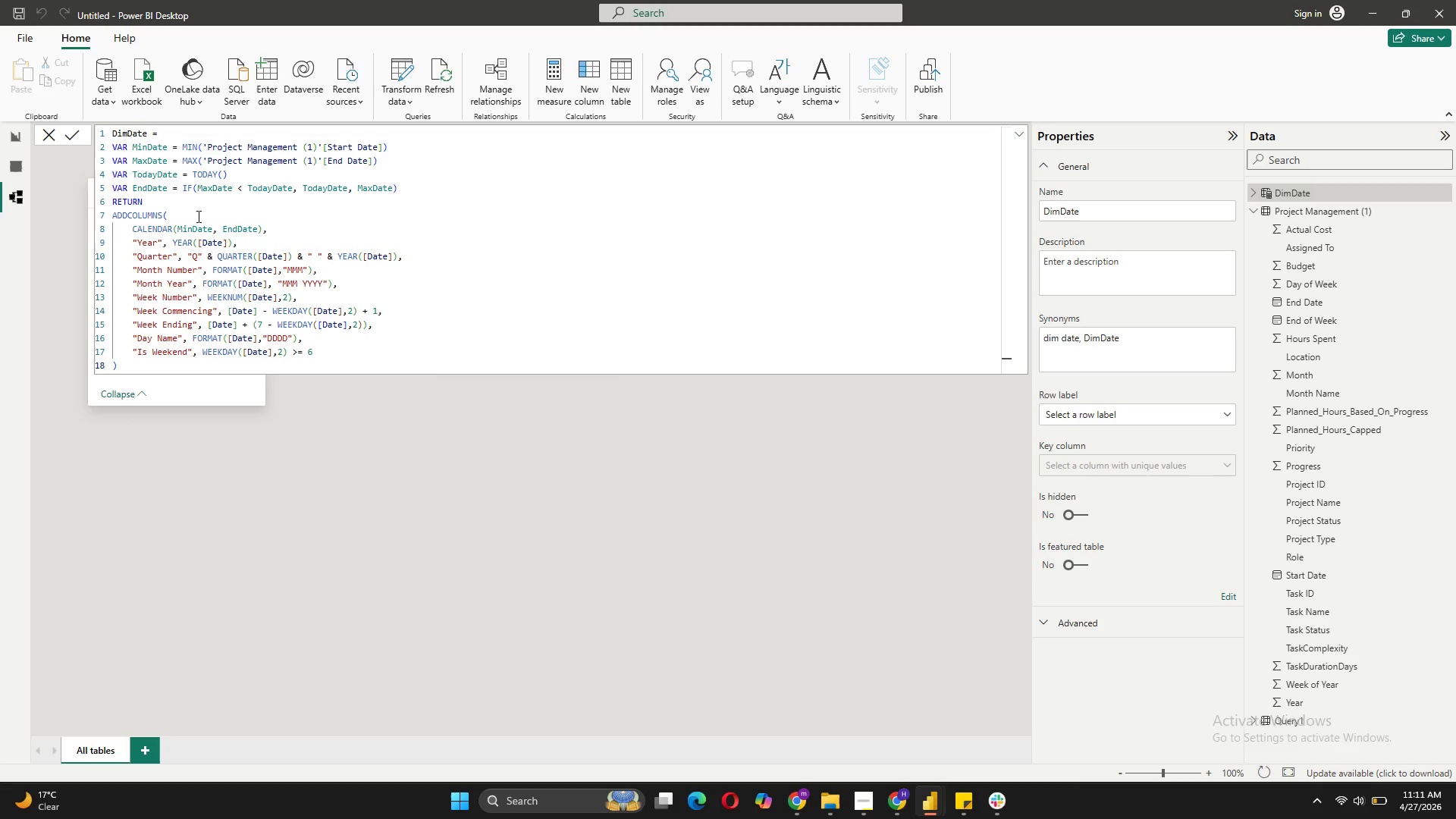 
wait(15.48)
 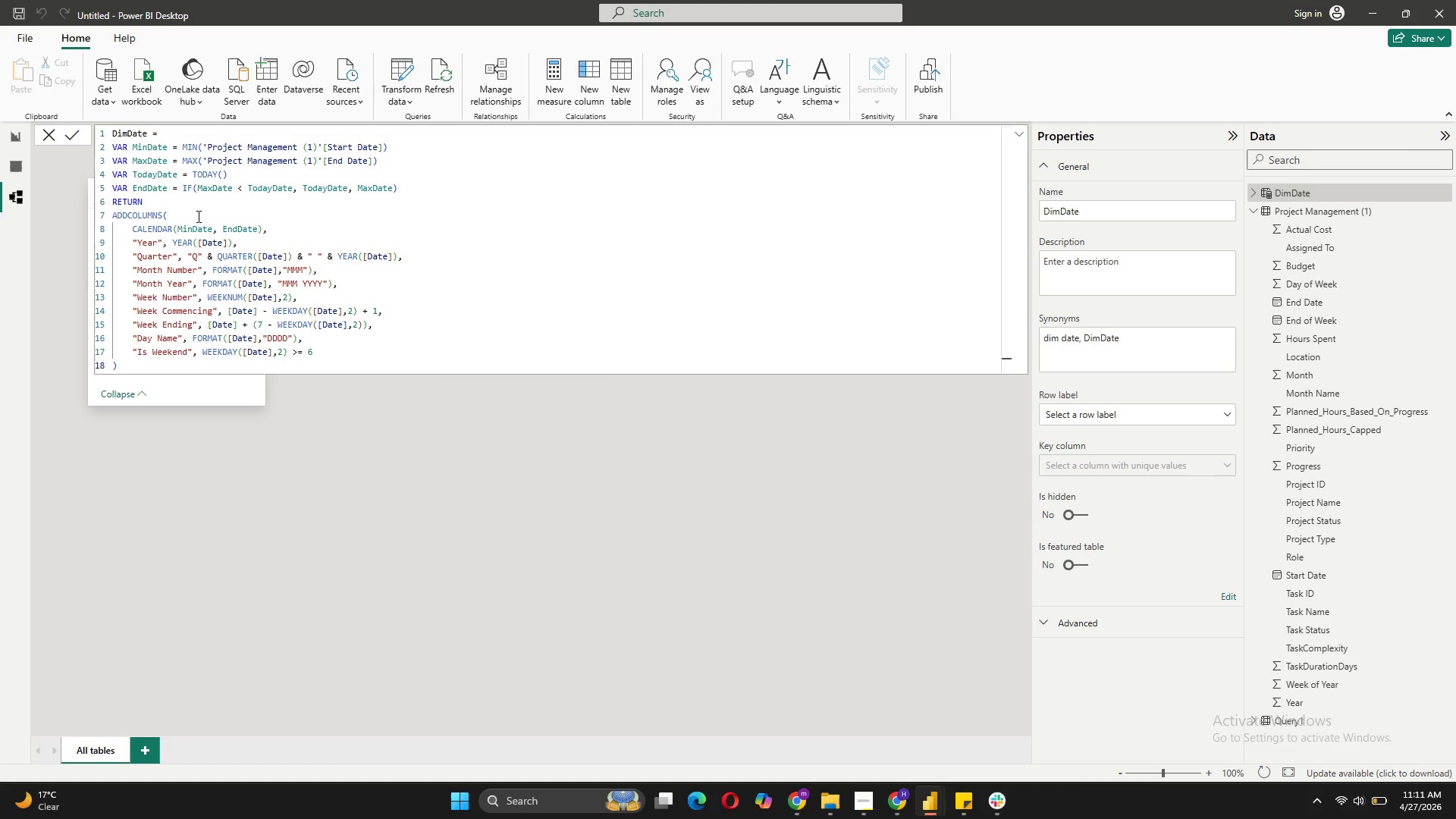 
left_click_drag(start_coordinate=[189, 190], to_coordinate=[549, 416])
 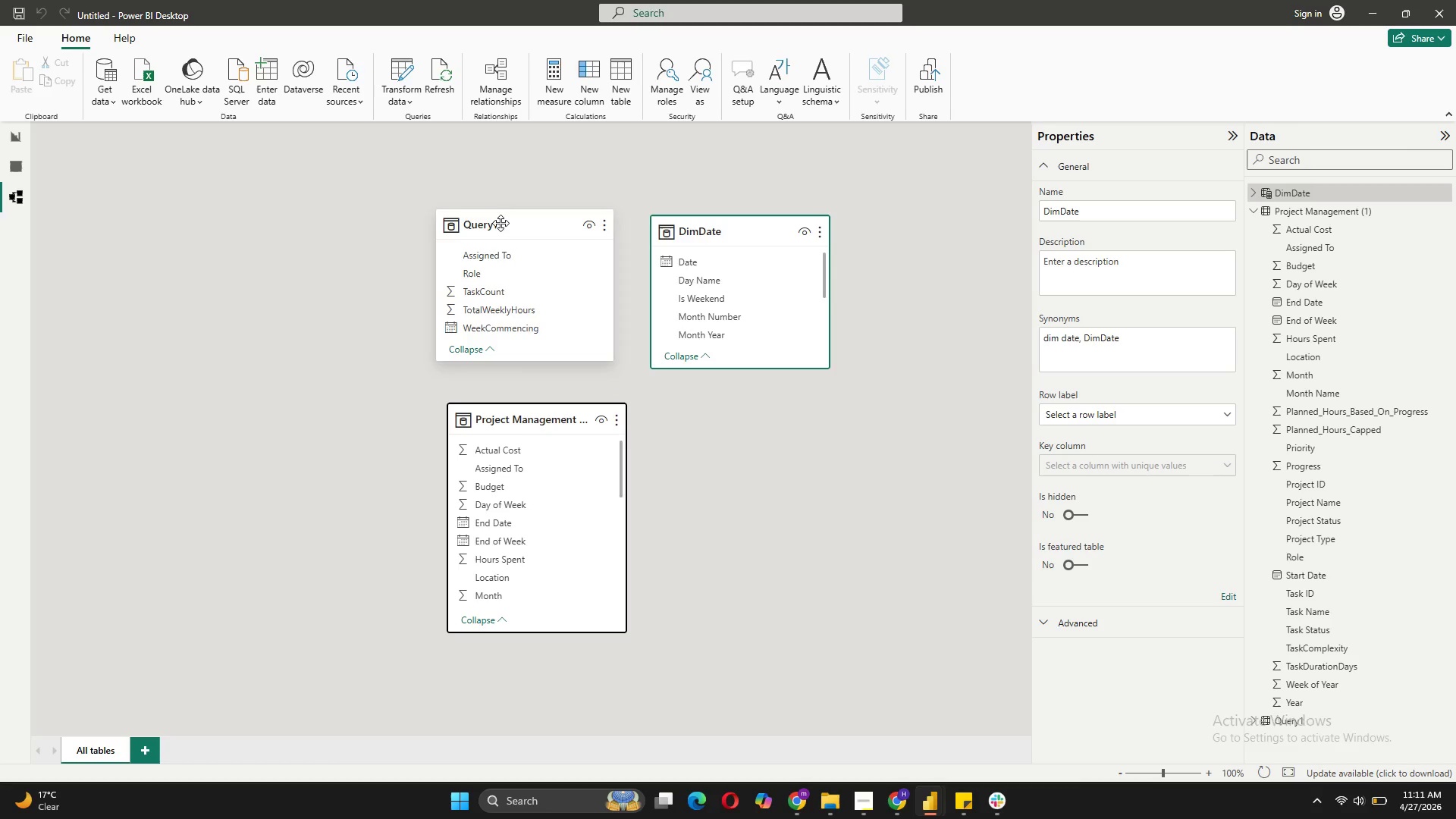 
left_click_drag(start_coordinate=[500, 222], to_coordinate=[318, 176])
 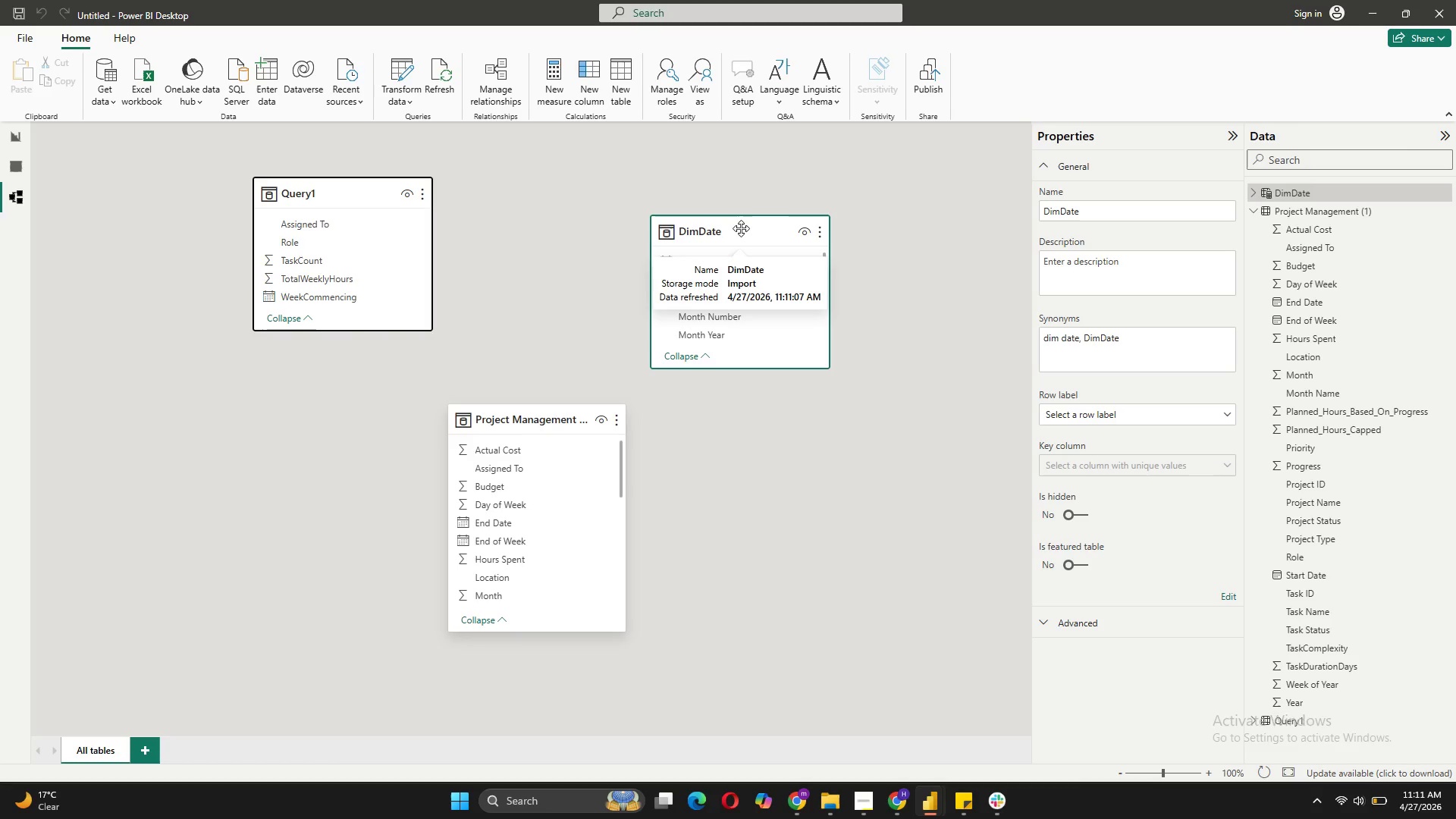 
left_click_drag(start_coordinate=[739, 228], to_coordinate=[824, 190])
 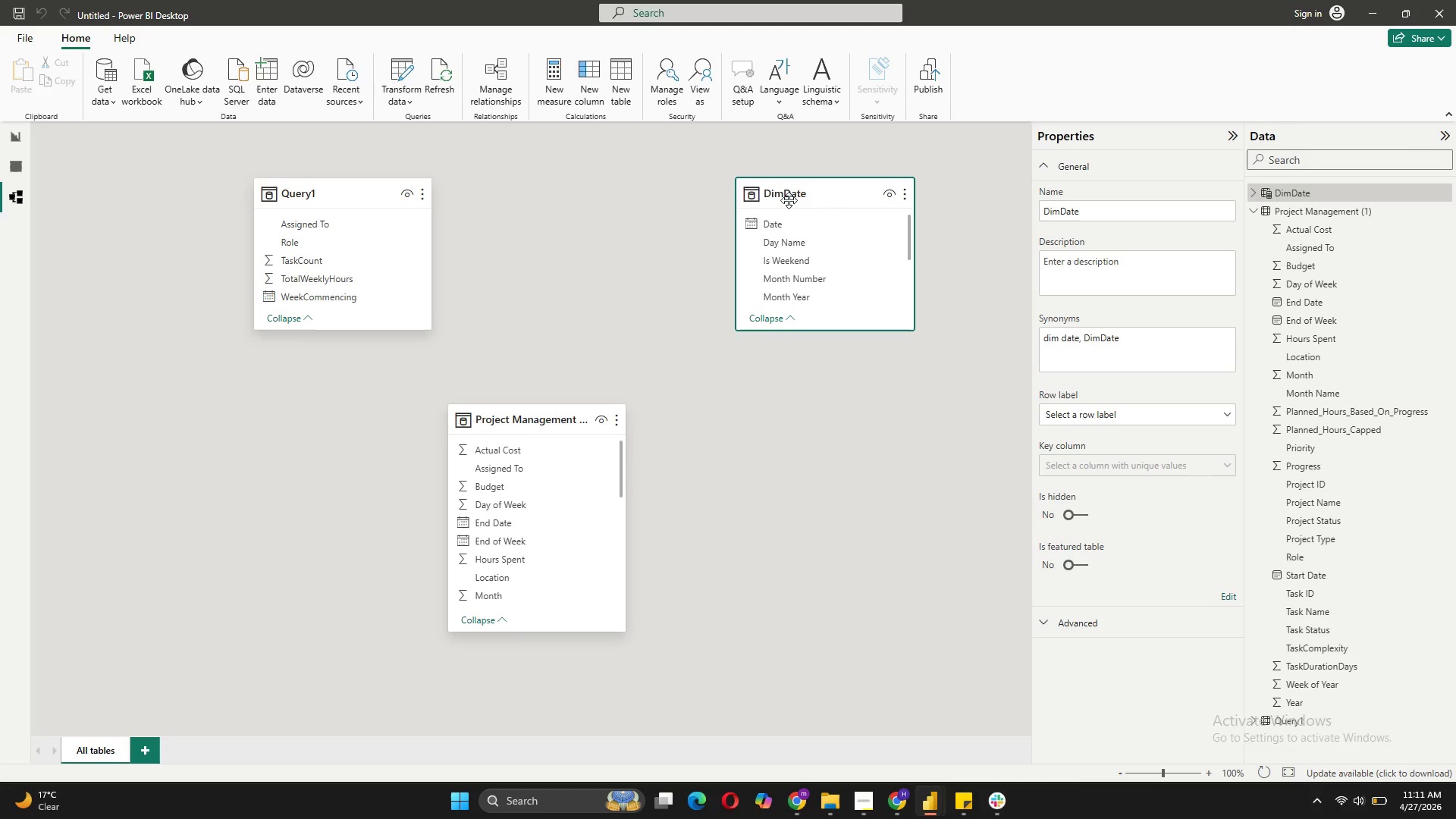 
left_click_drag(start_coordinate=[786, 194], to_coordinate=[783, 204])
 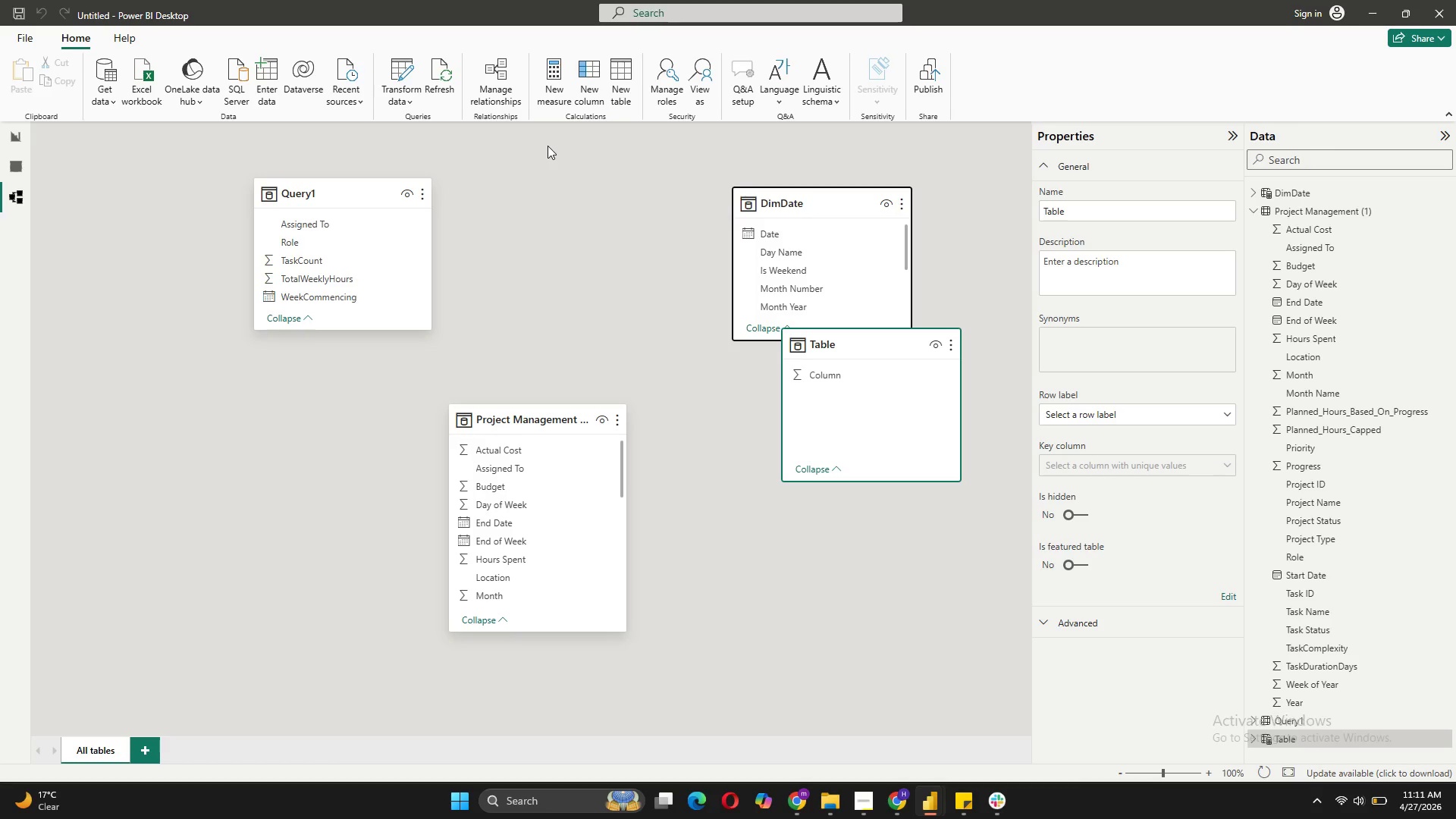 
wait(7.48)
 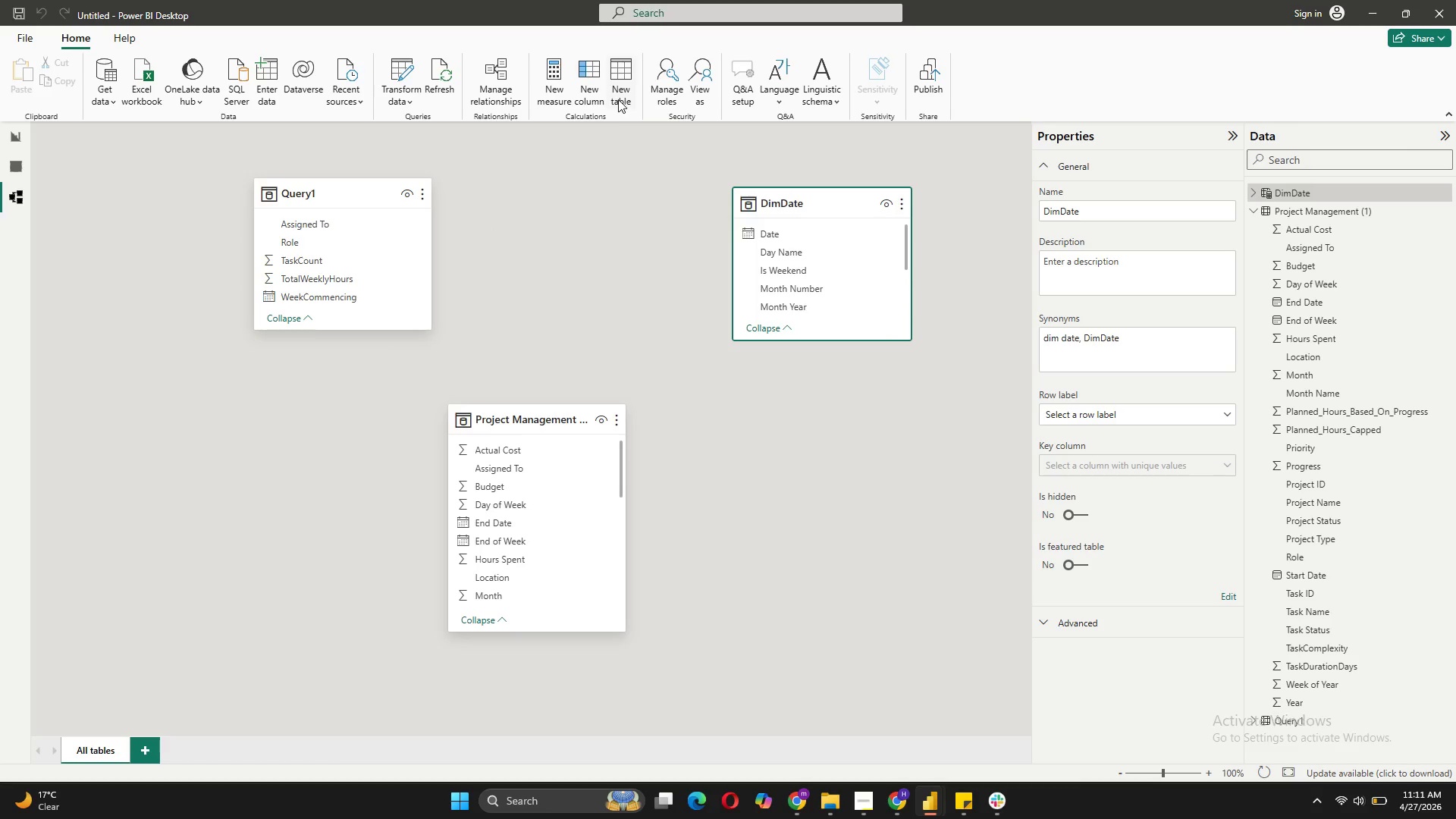 
type(StaffDirectory = )
 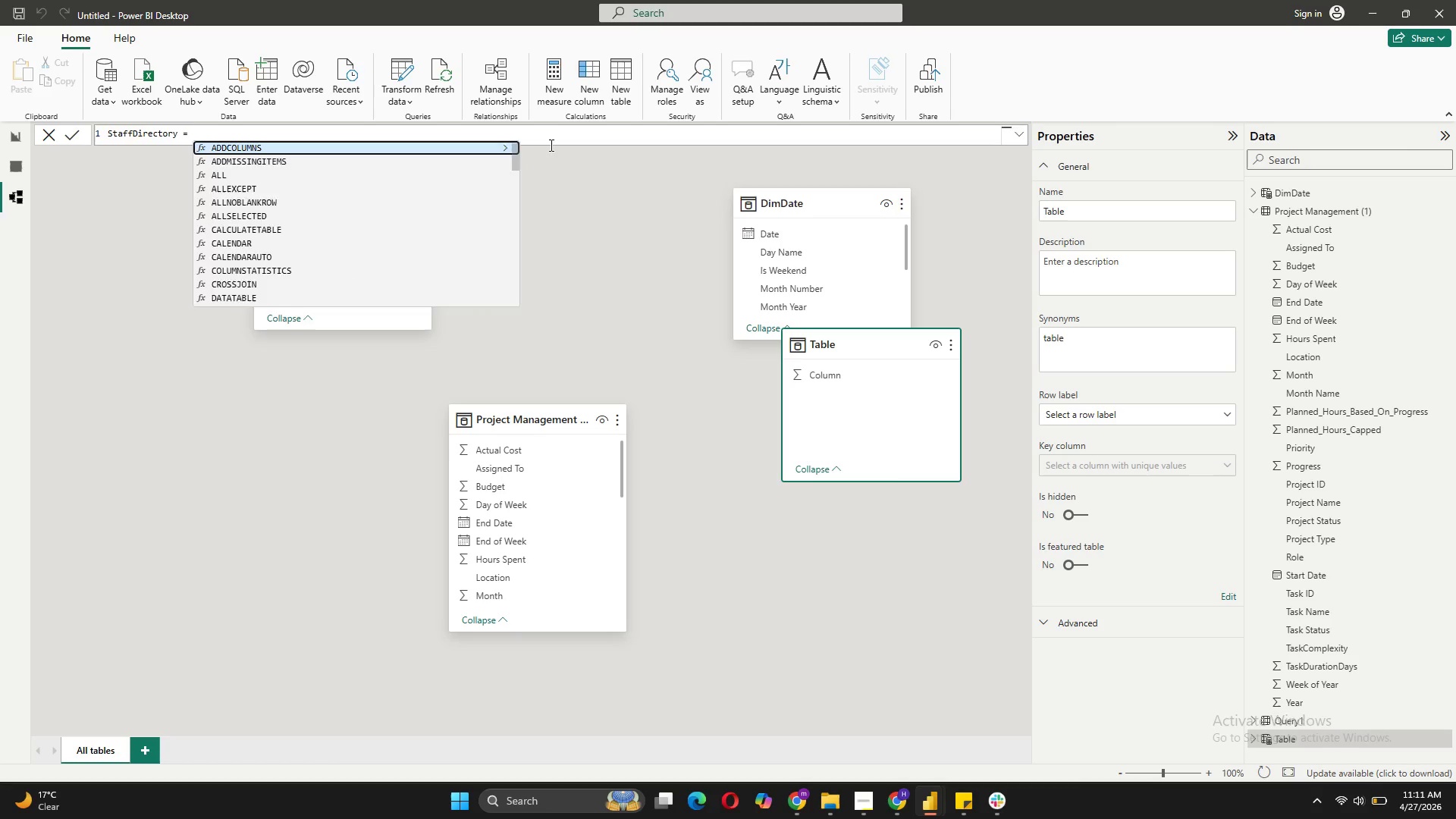 
key(Shift+Enter)
 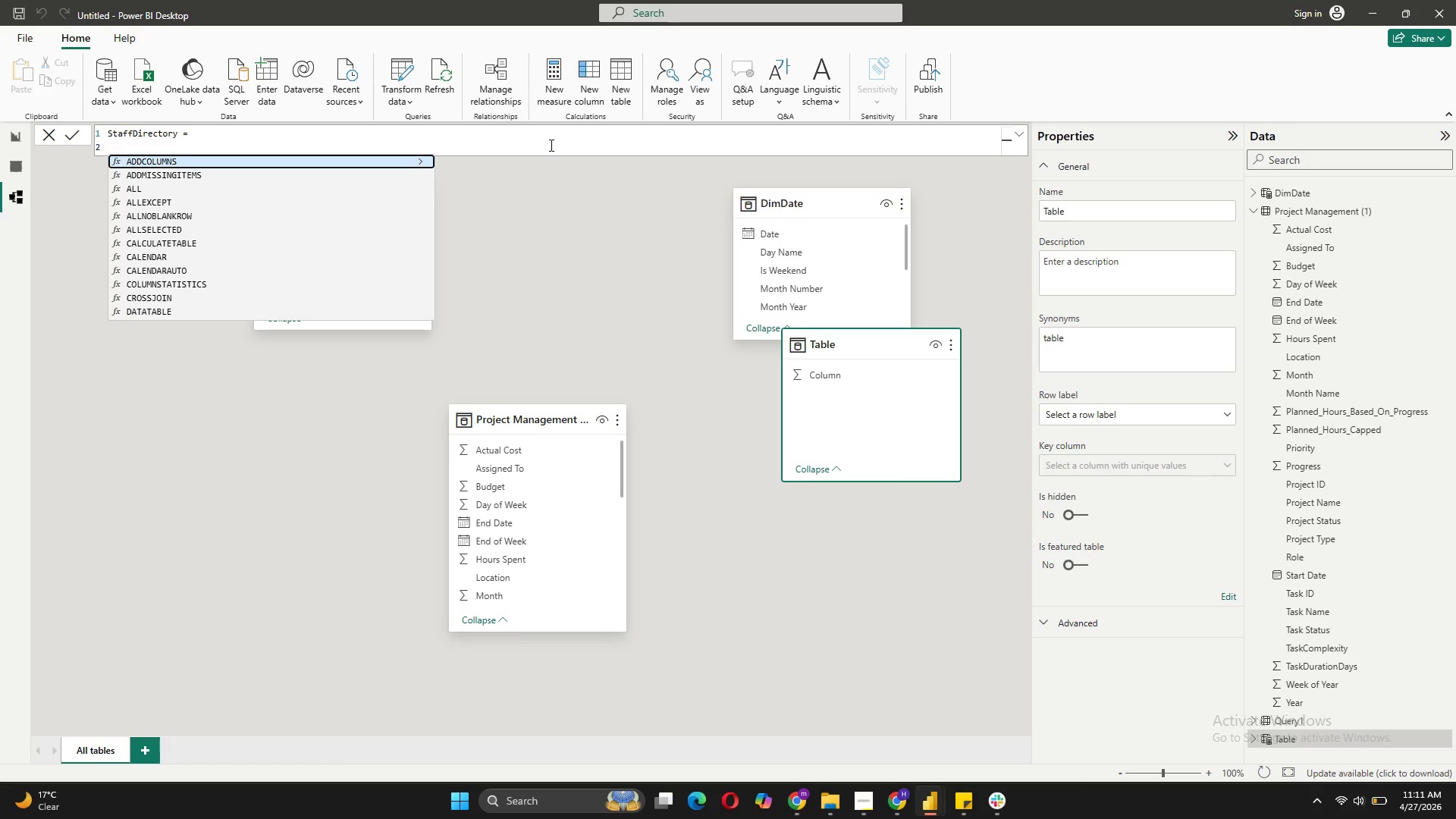 
type(SU)
 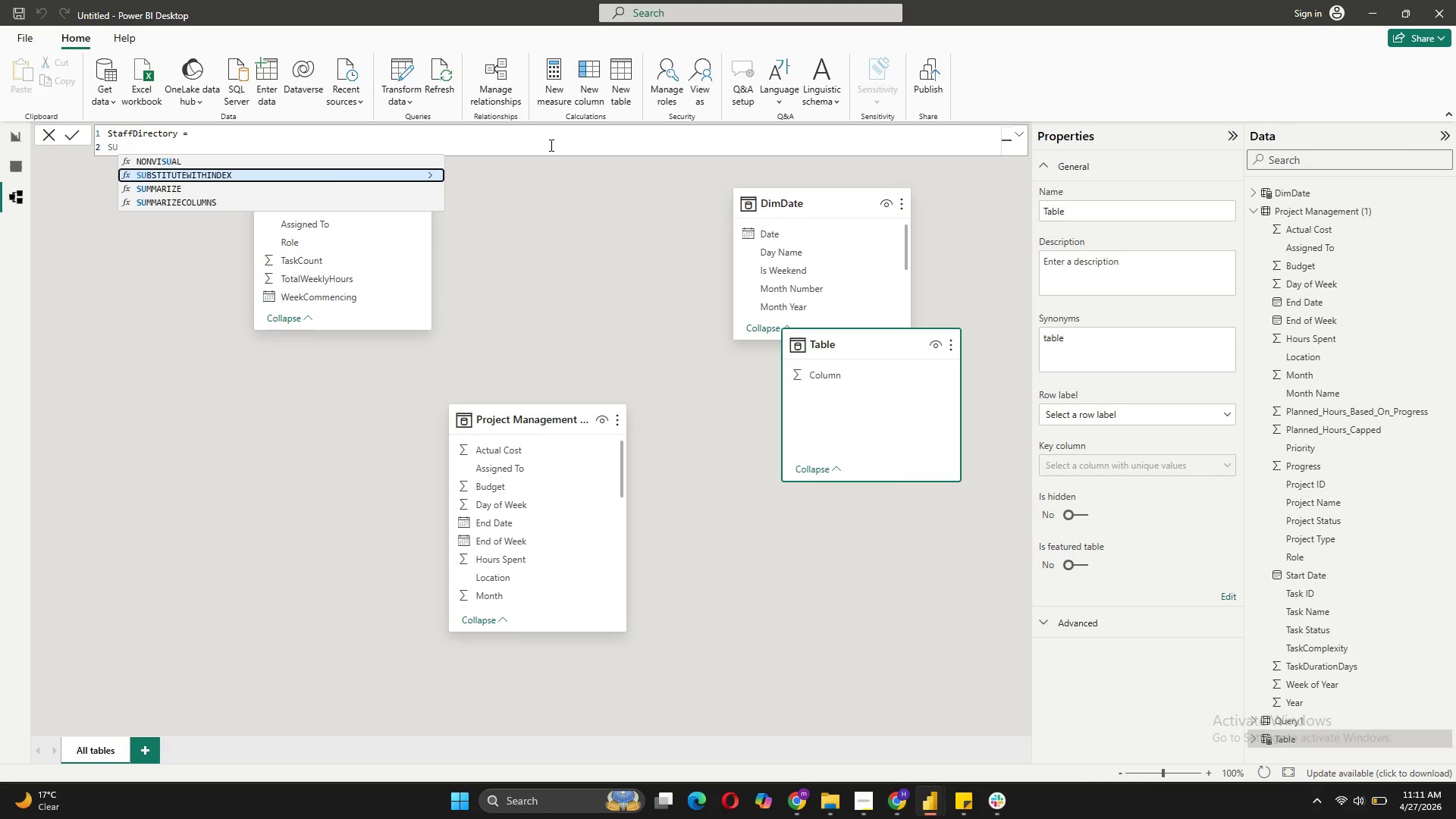 
key(ArrowDown)
 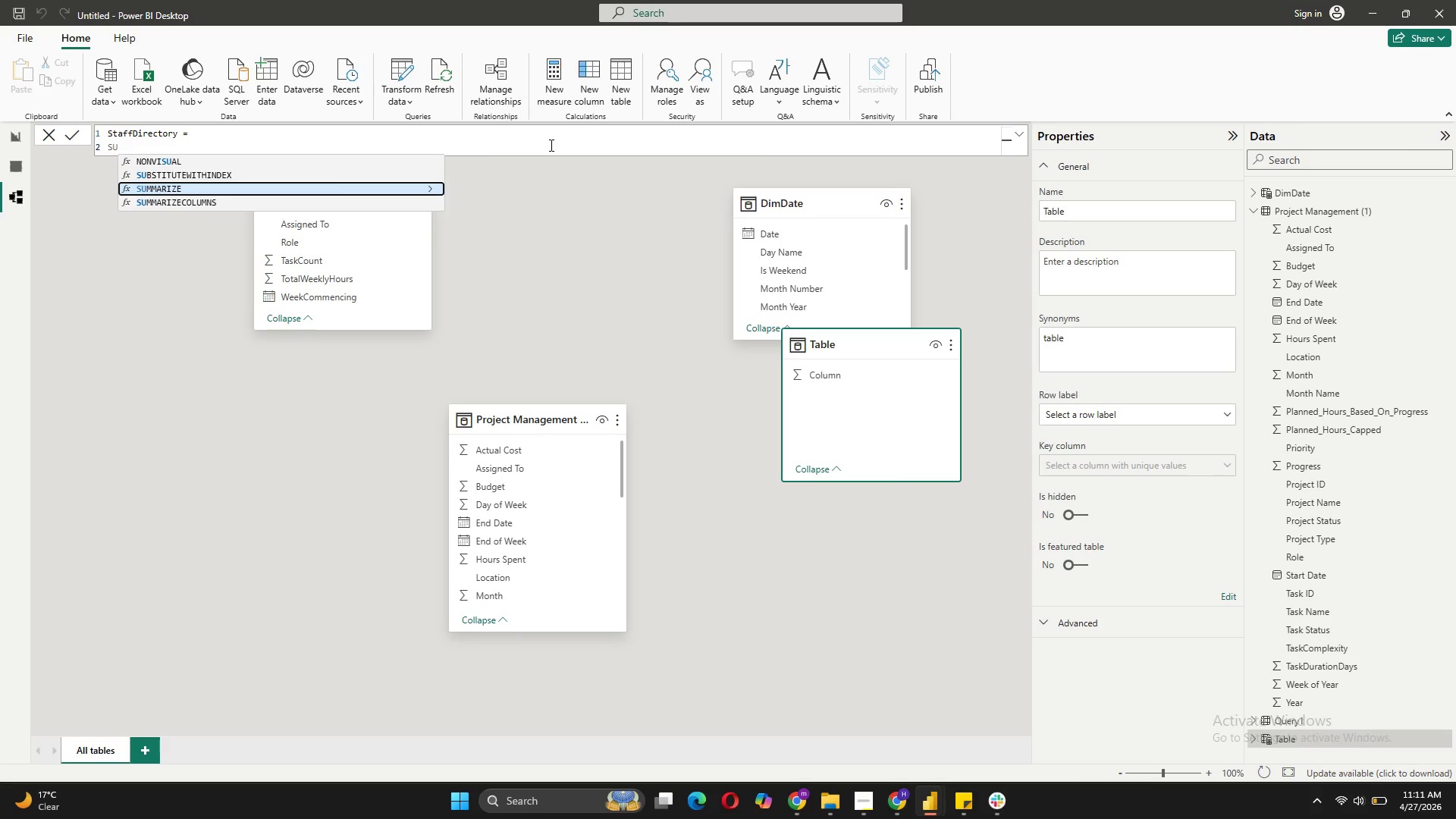 
key(Tab)
 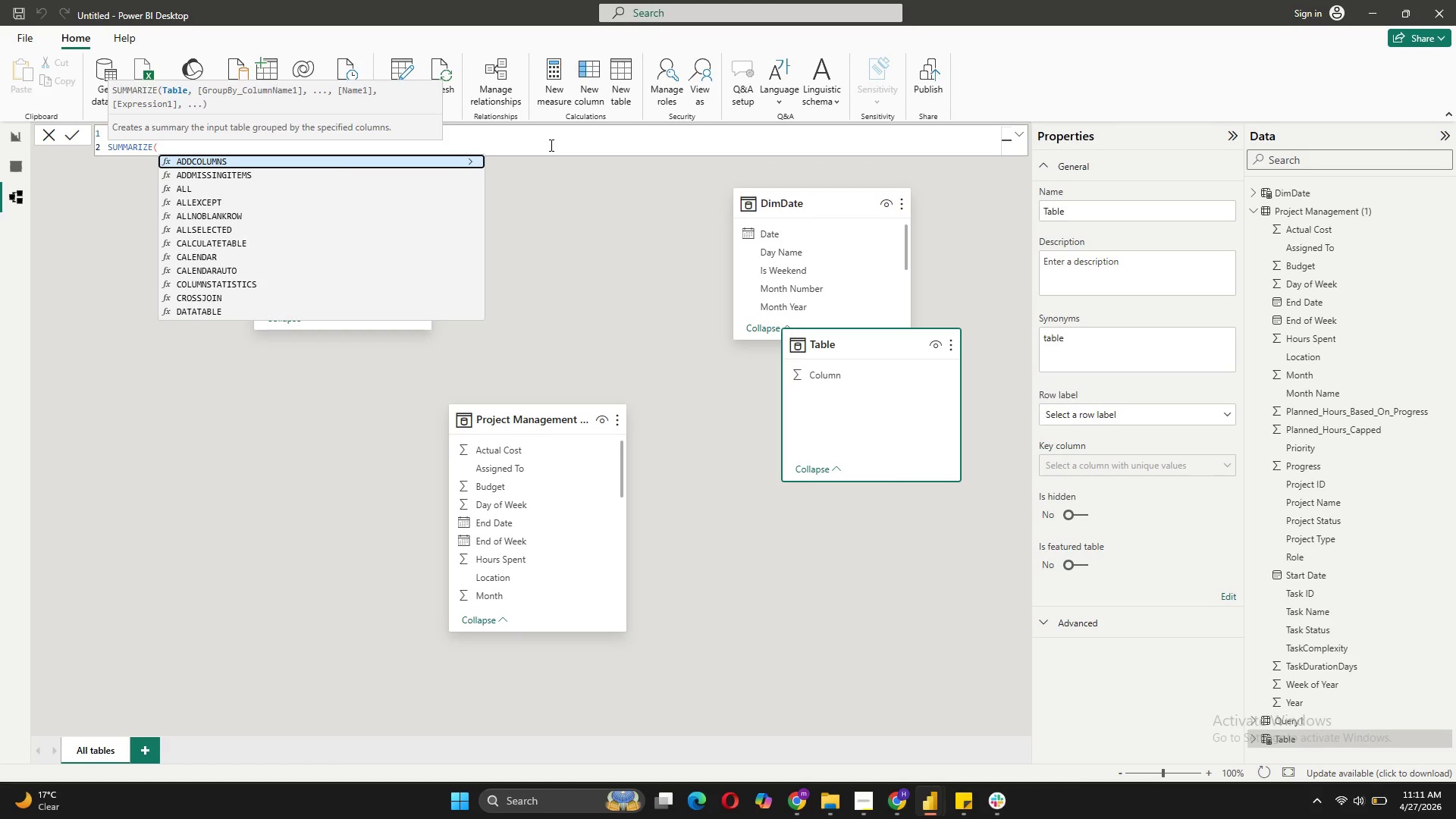 
key(Shift+0)
 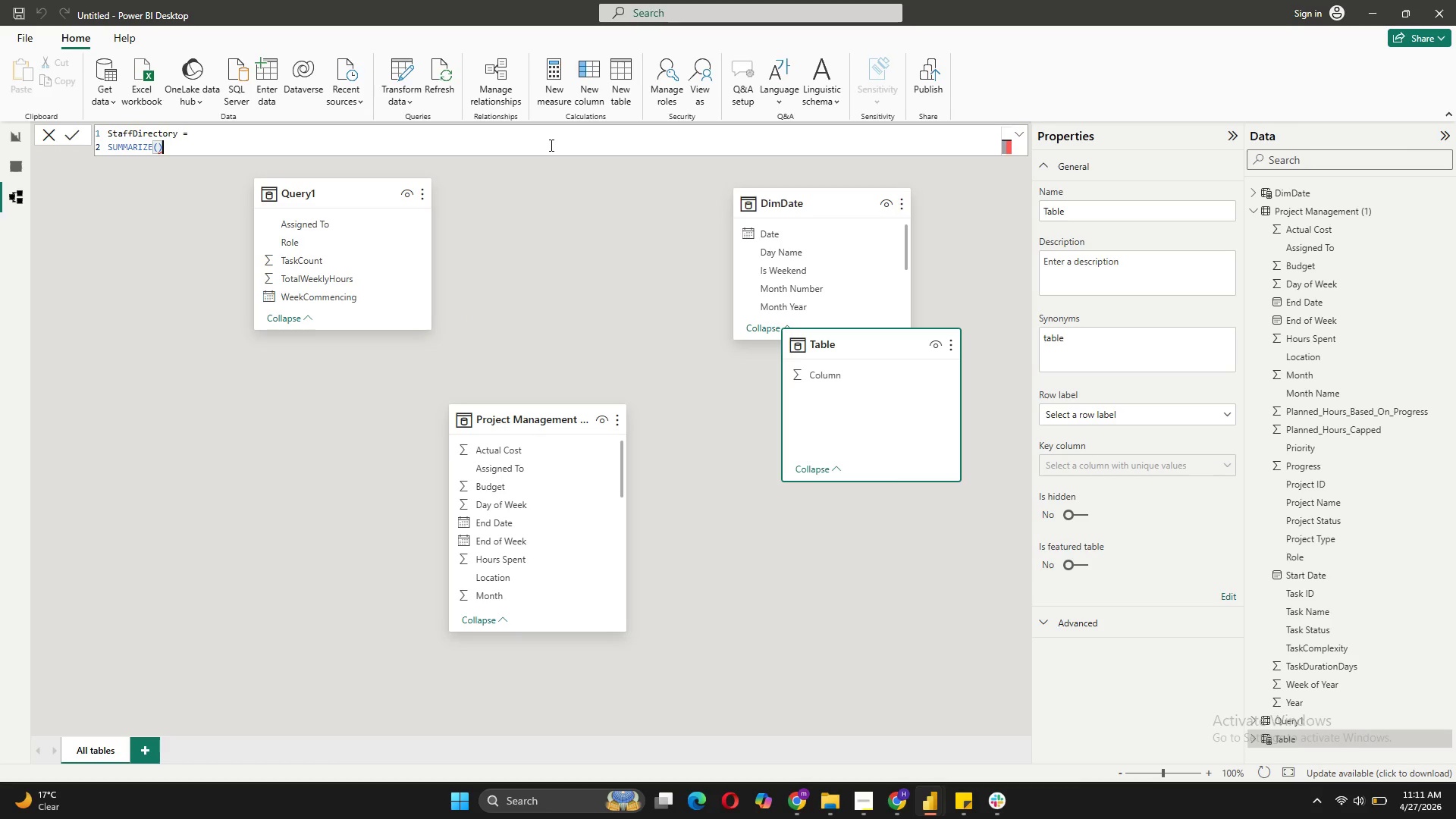 
key(ArrowLeft)
 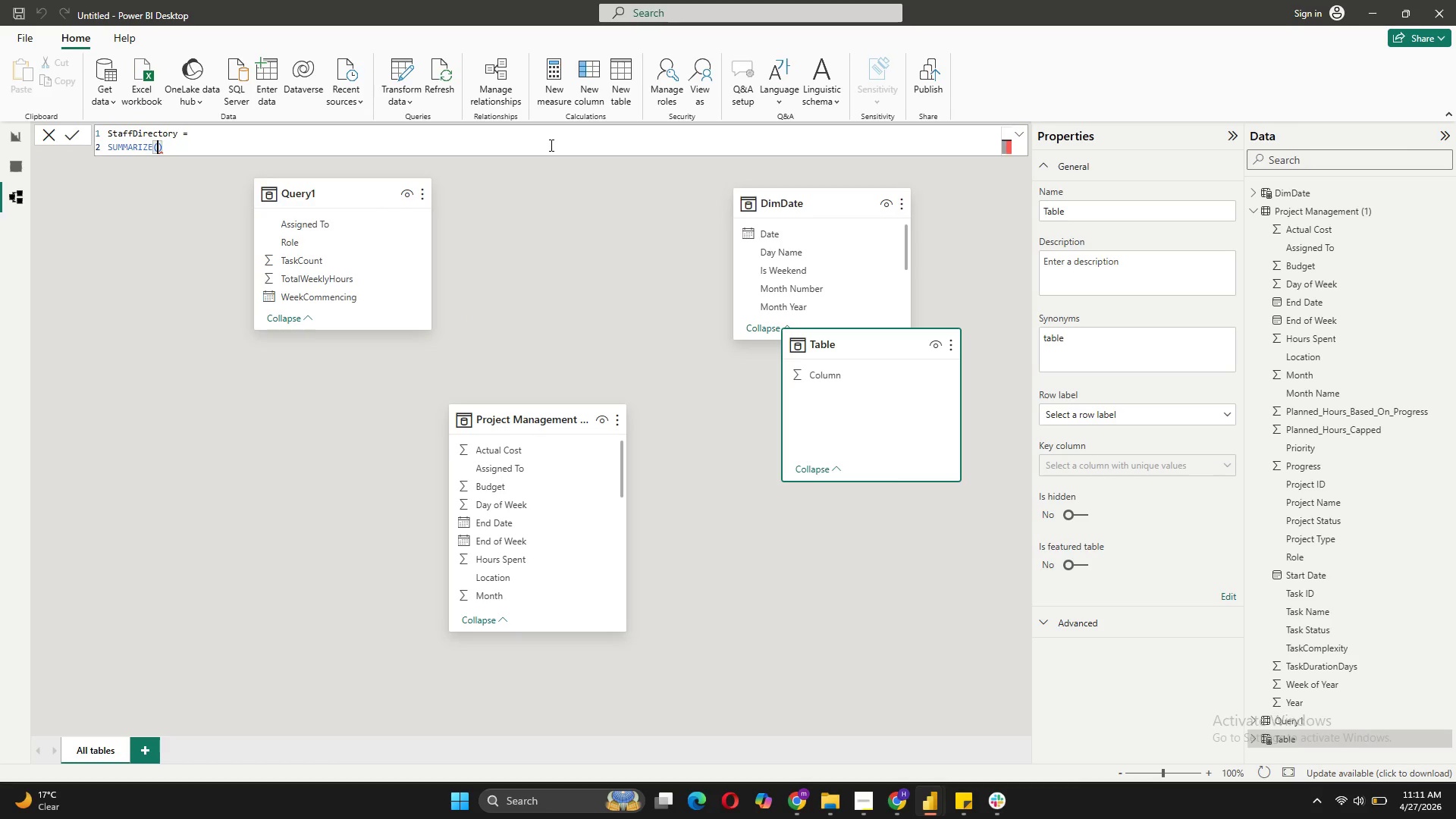 
key(Shift+Enter)
 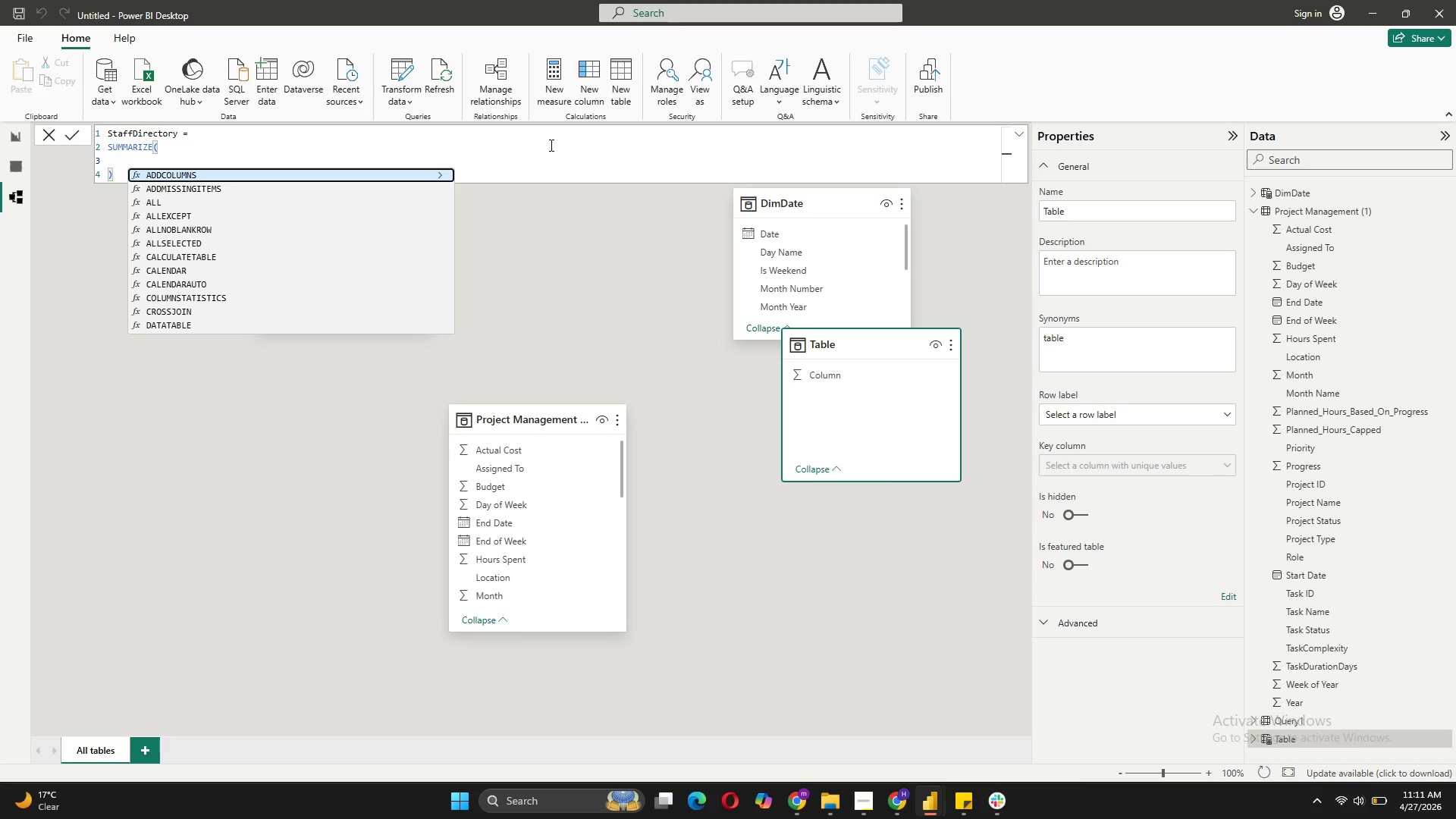 
type(PR)
 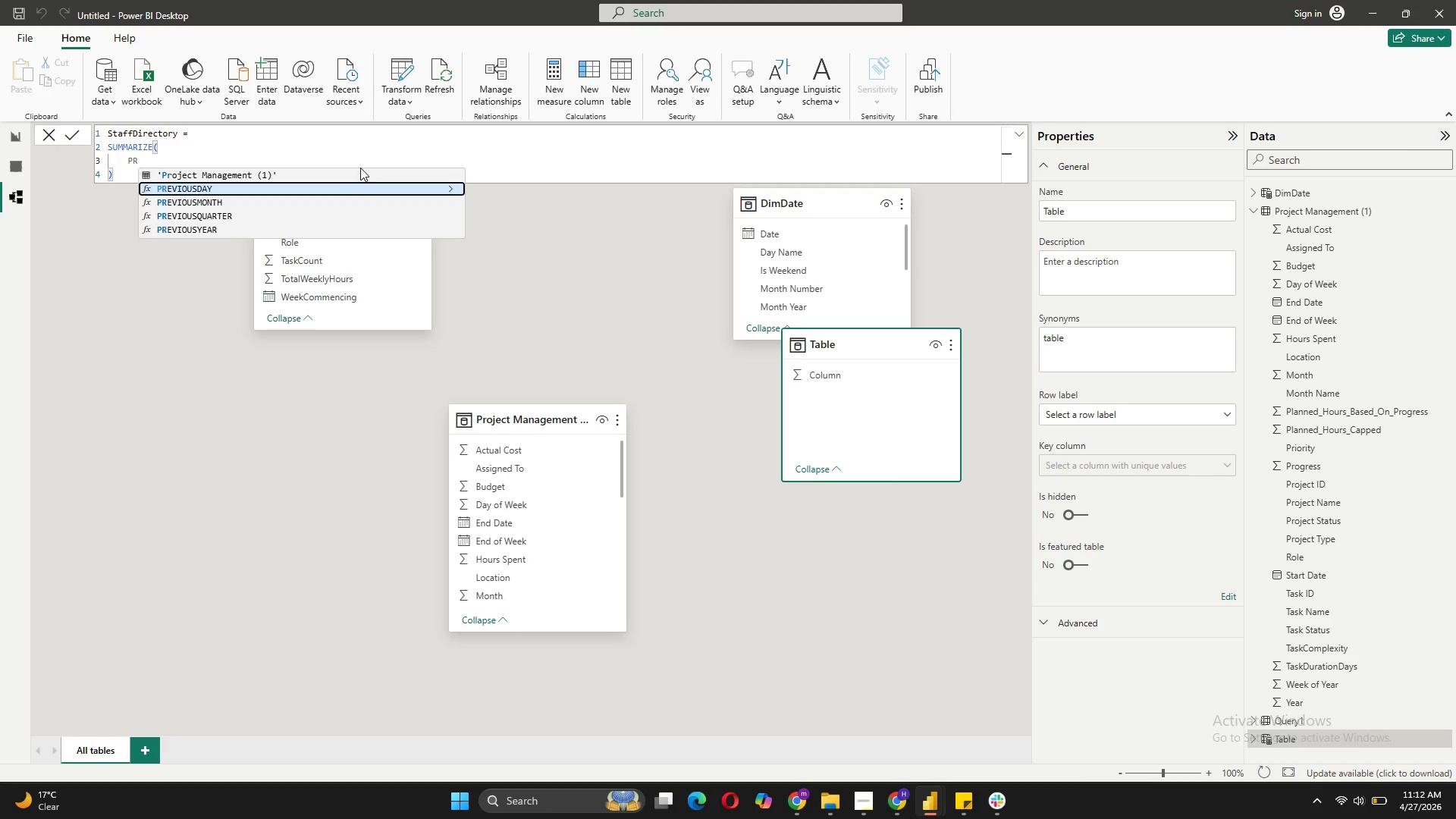 
left_click([356, 174])
 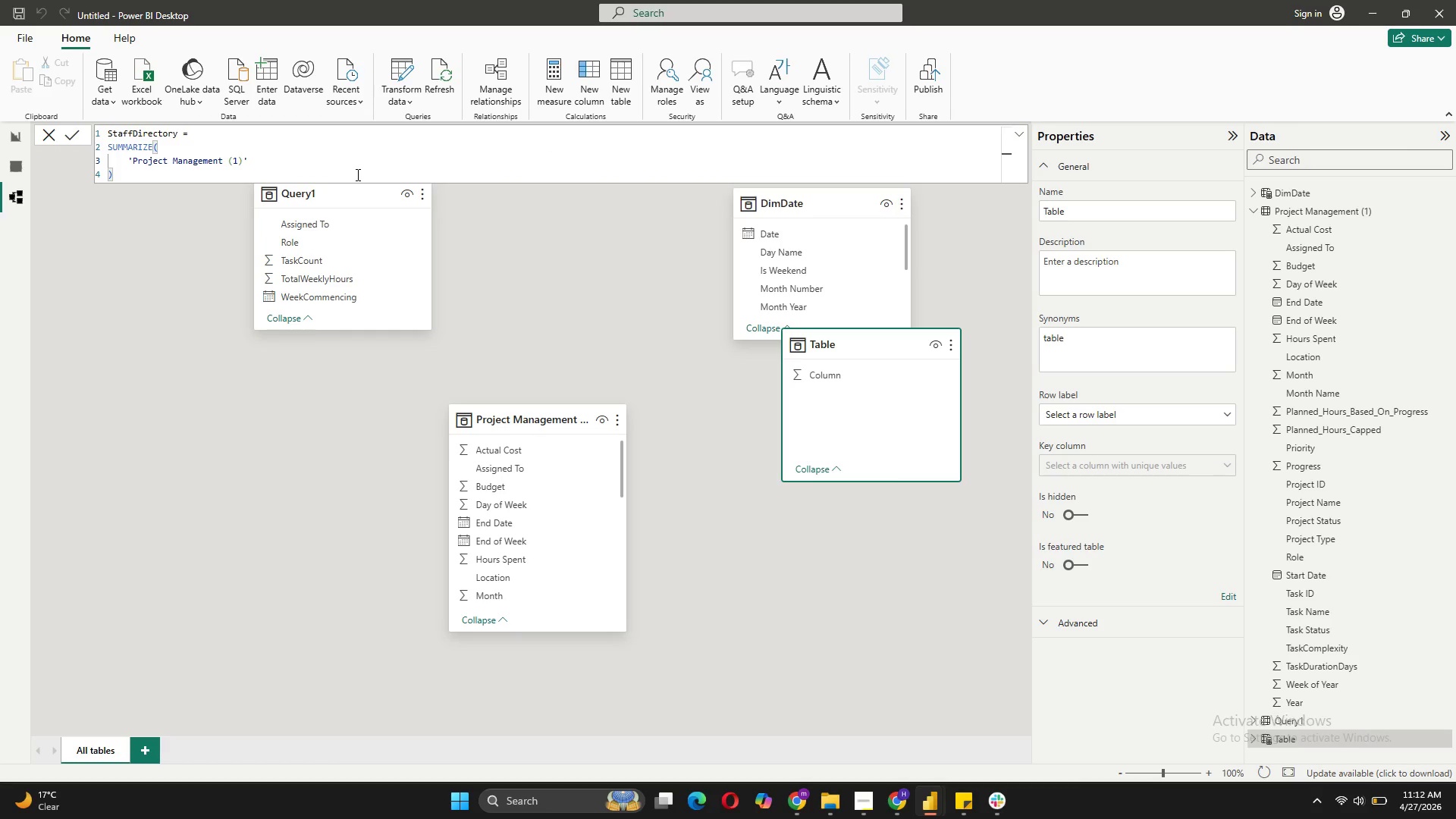 
key(Comma)
 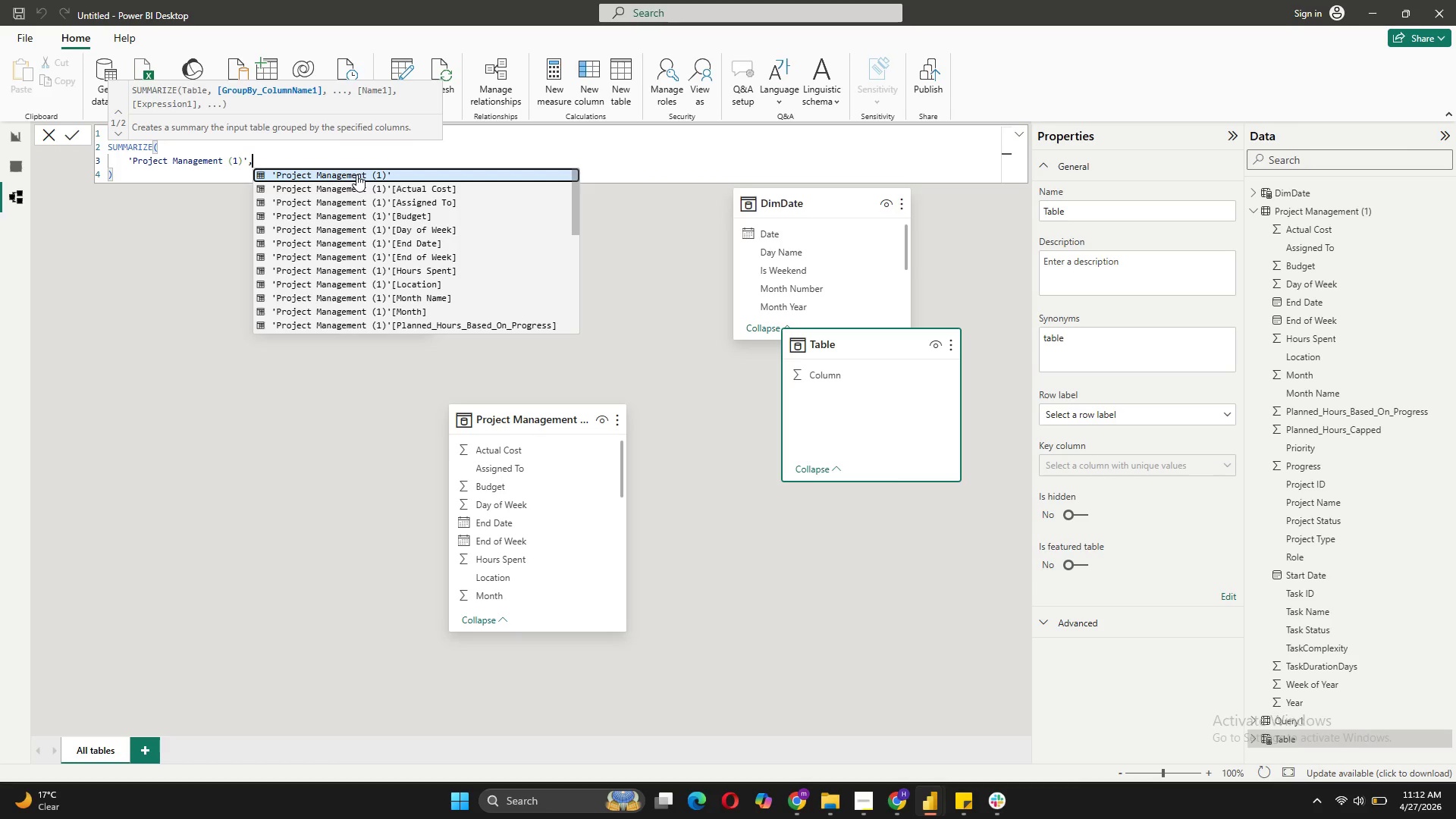 
key(Shift+ShiftRight)
 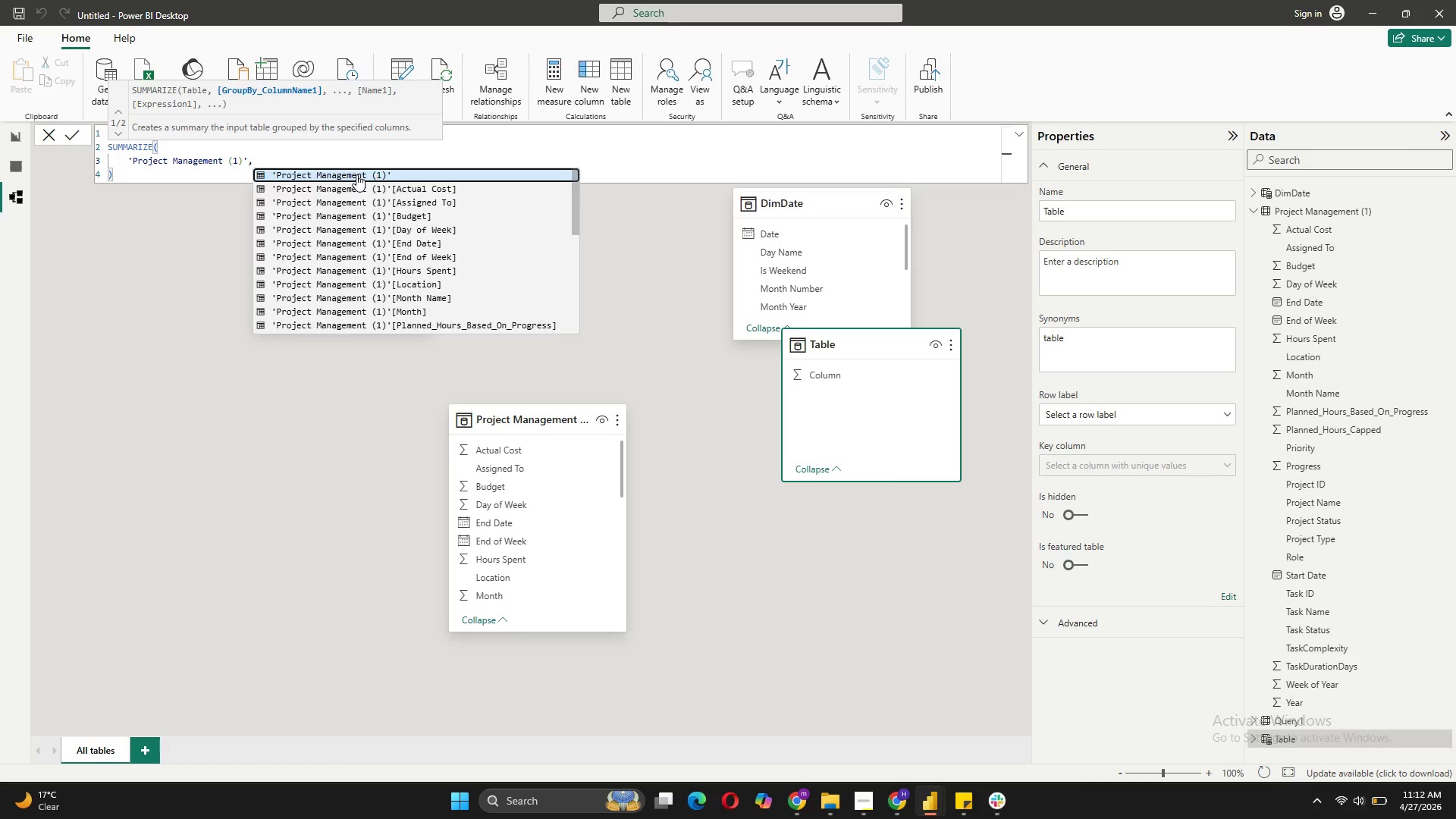 
key(Shift+Enter)
 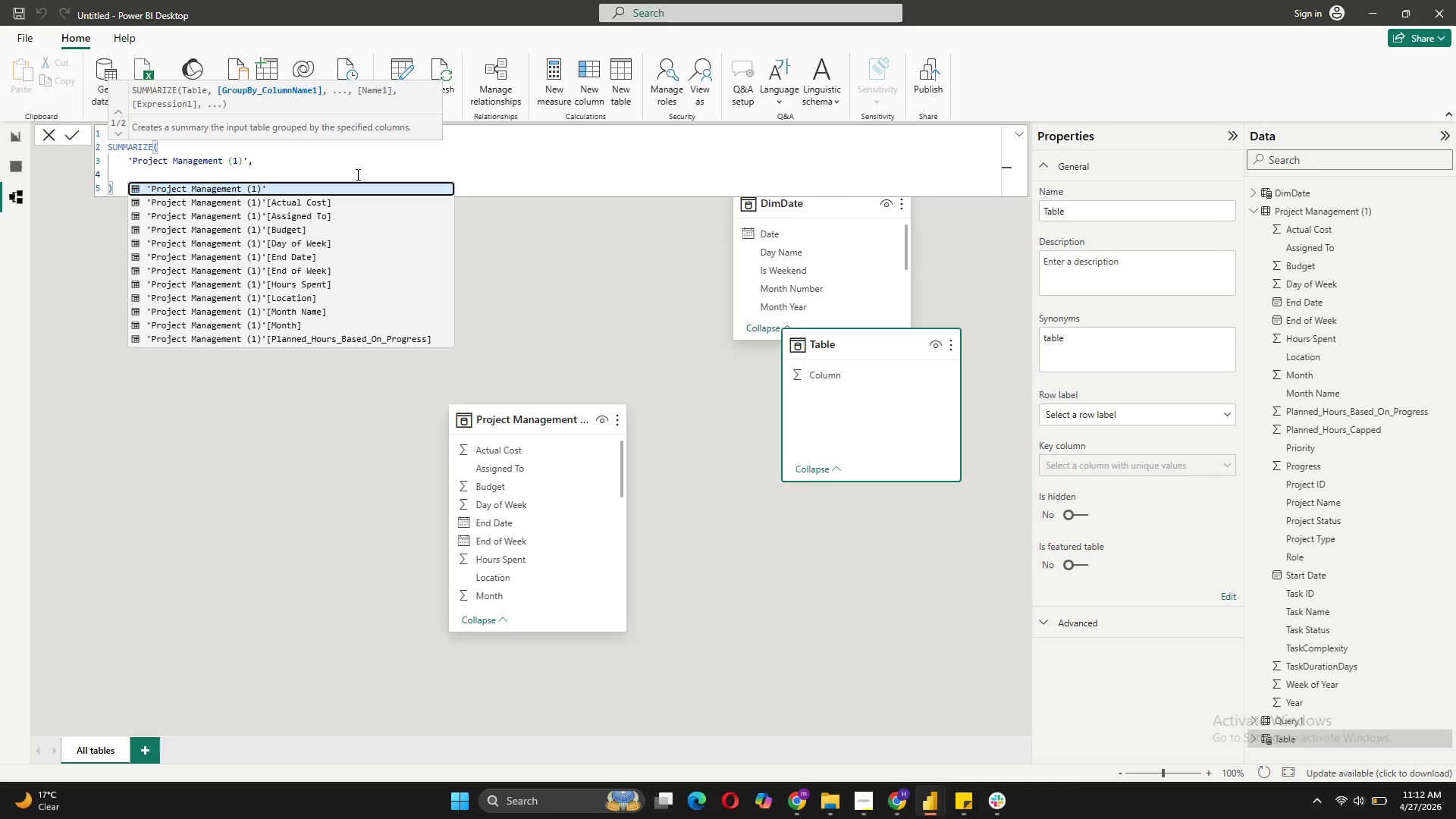 
wait(5.05)
 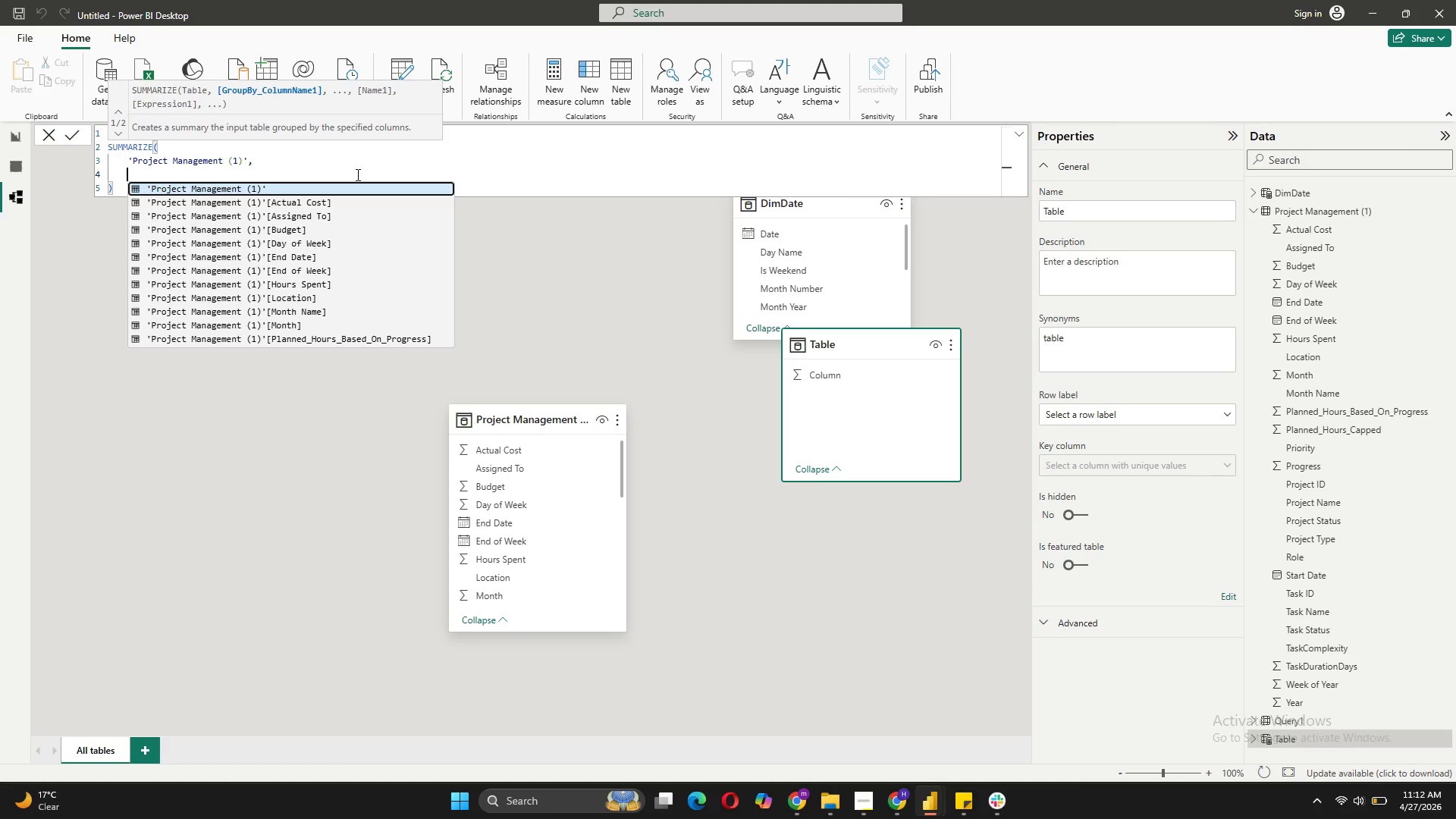 
left_click([305, 215])
 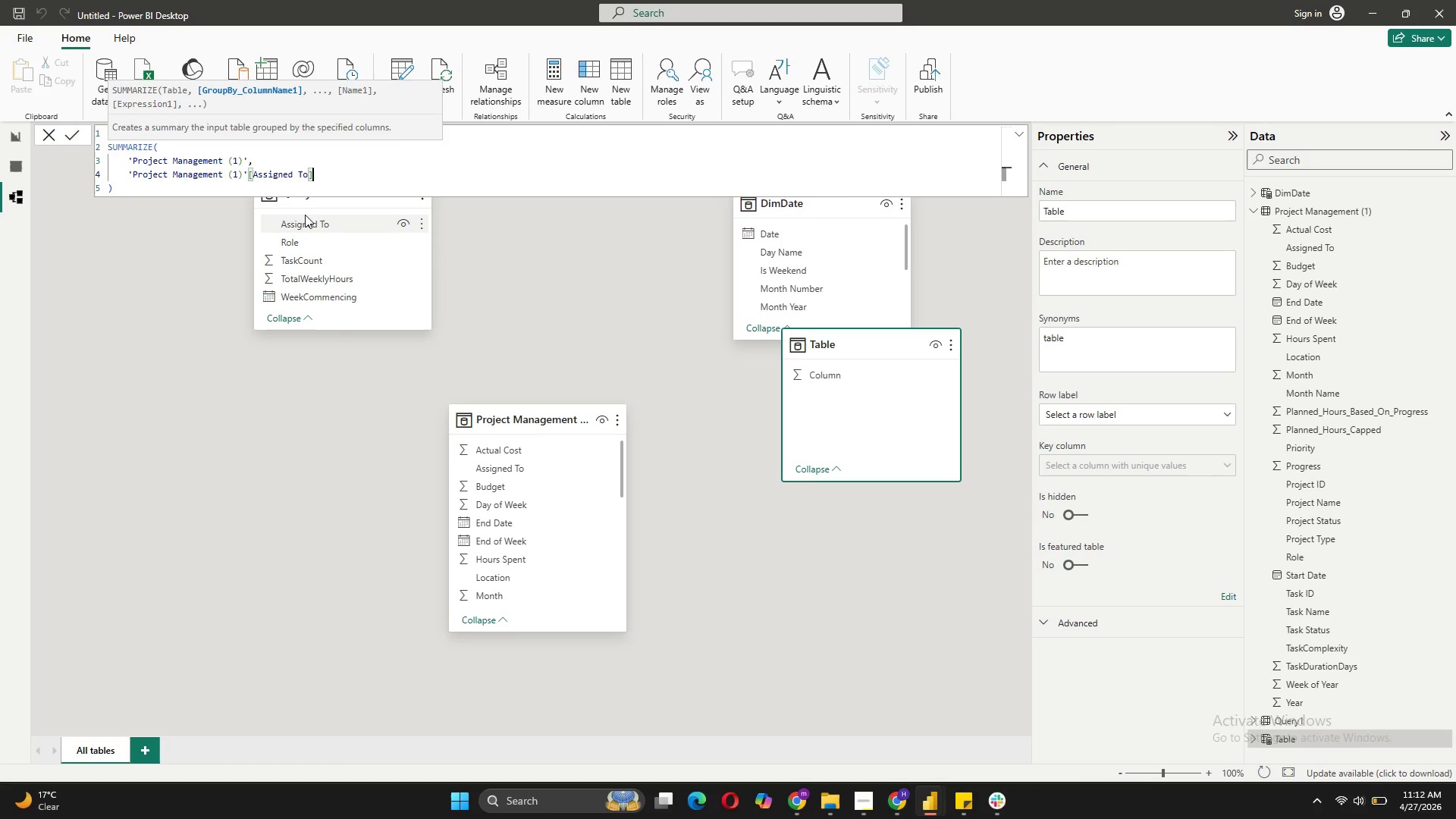 
key(Comma)
 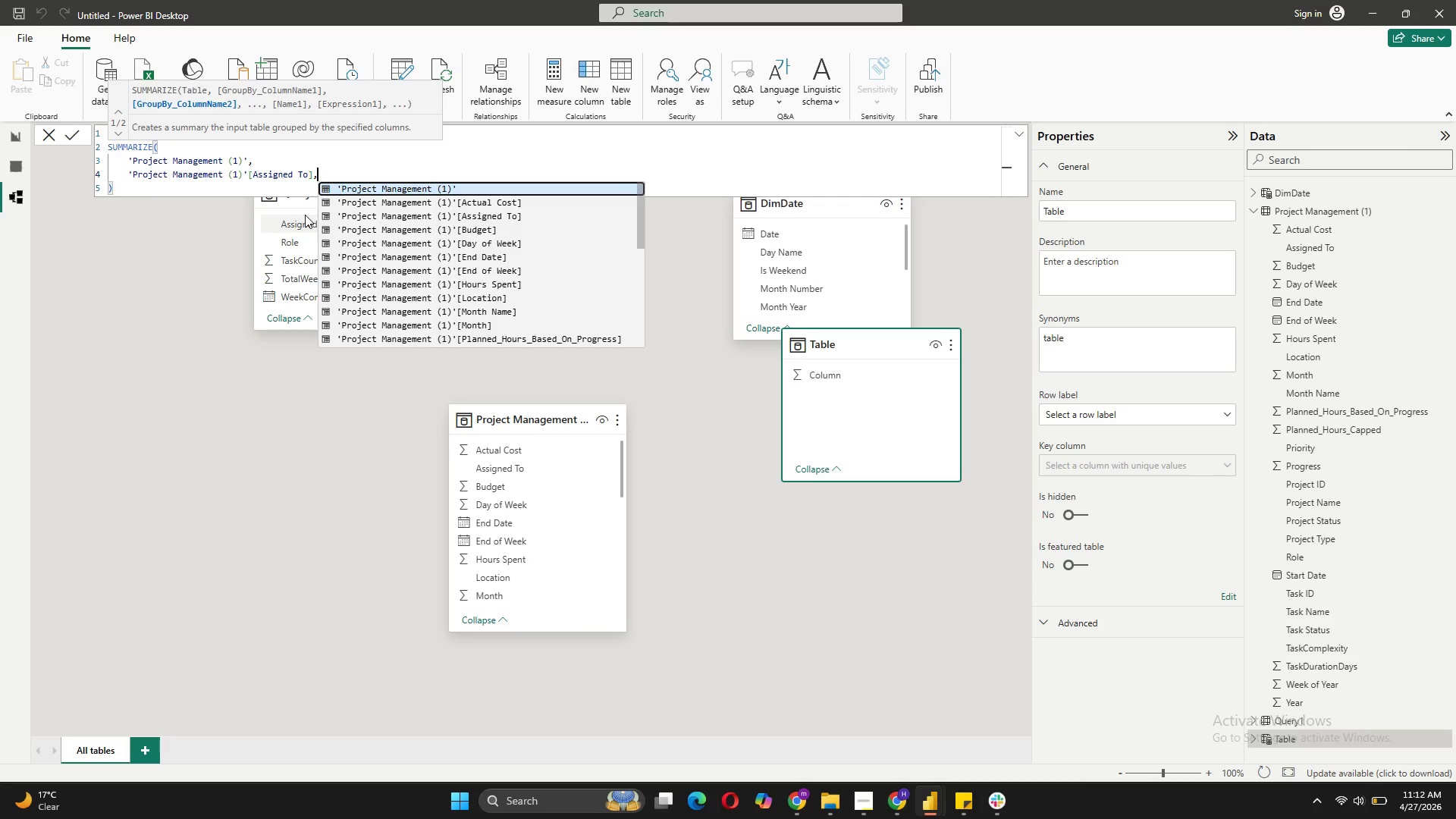 
key(Shift+ShiftRight)
 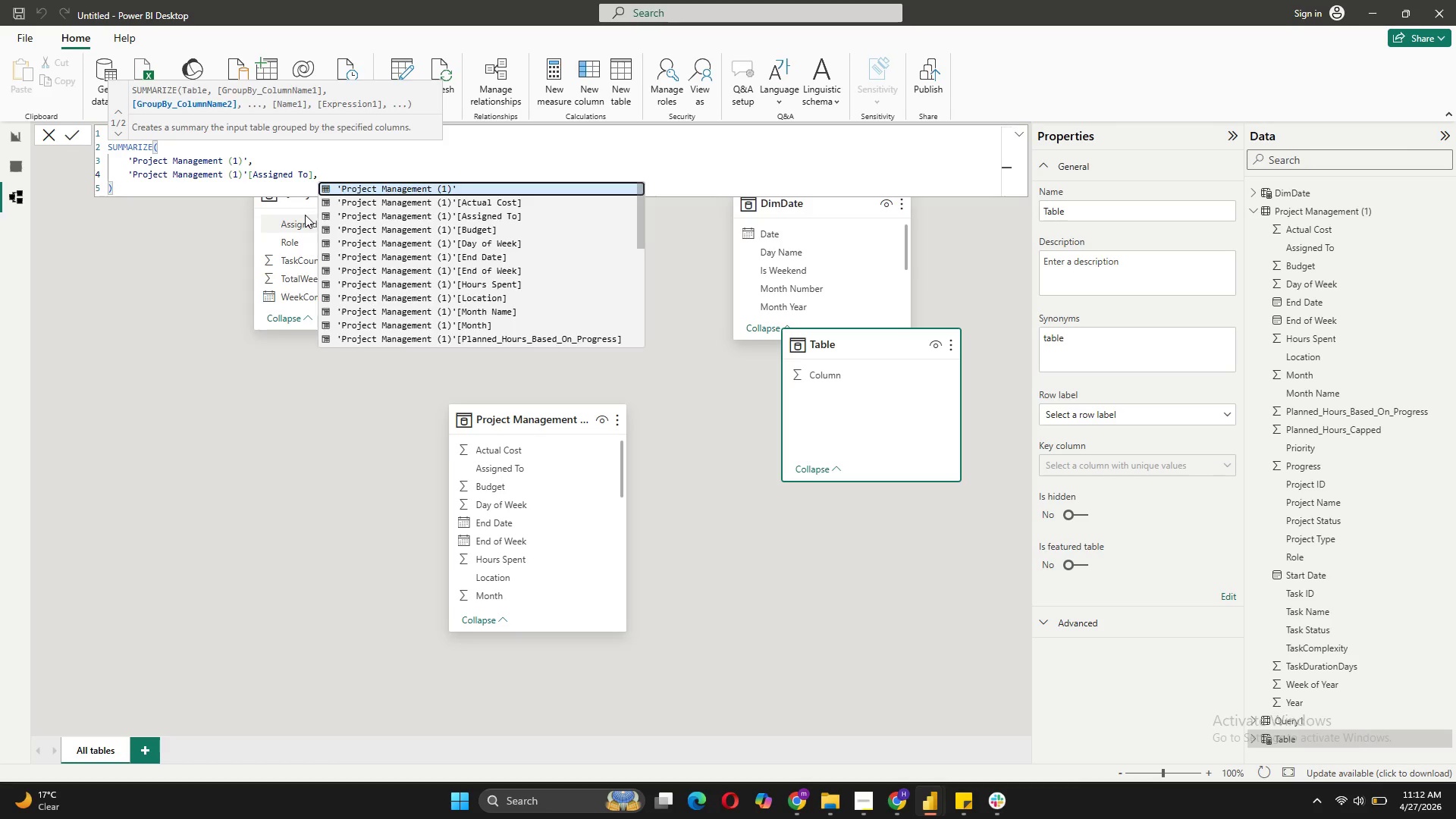 
key(Shift+Enter)
 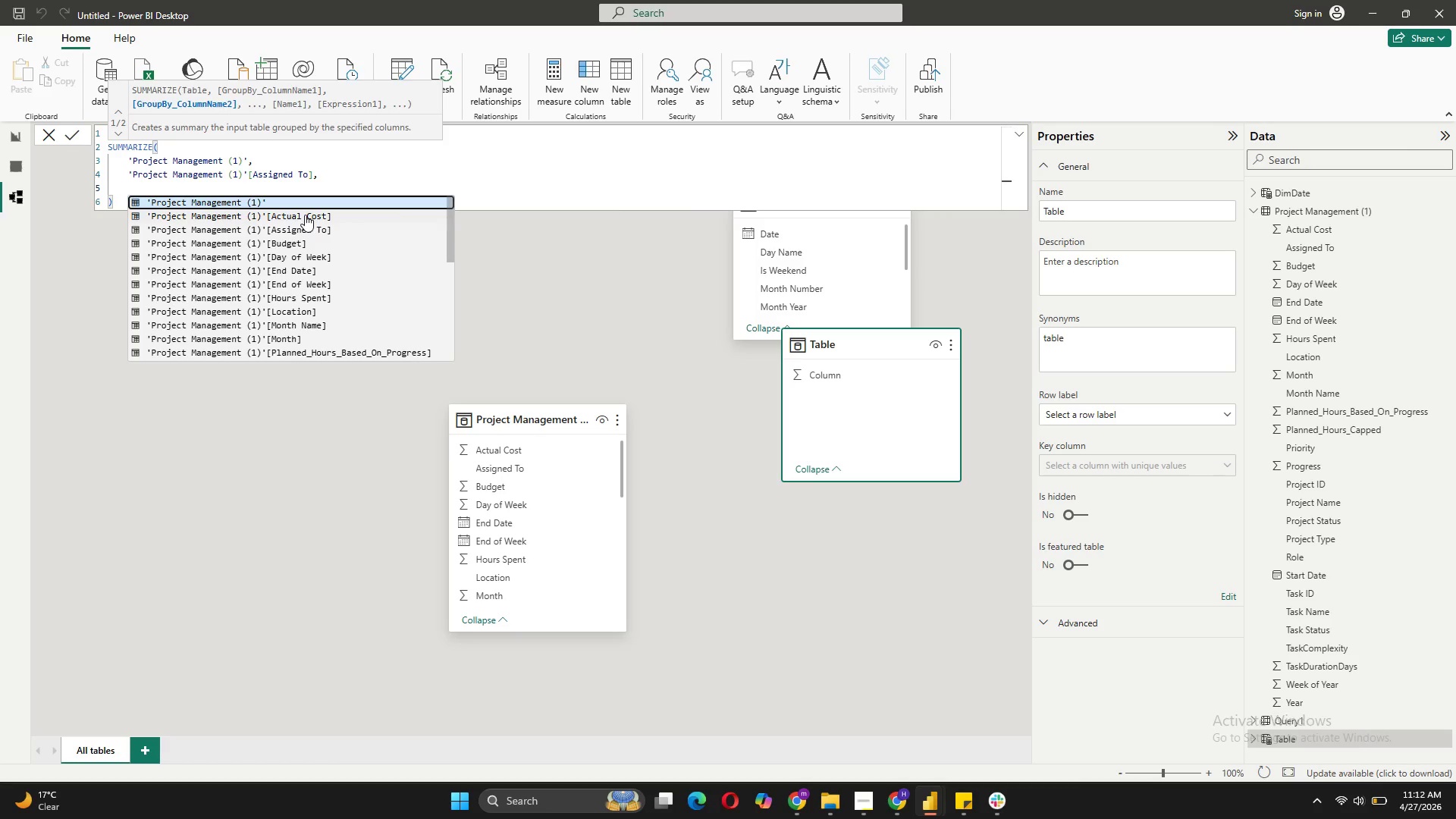 
type("Role", min)
 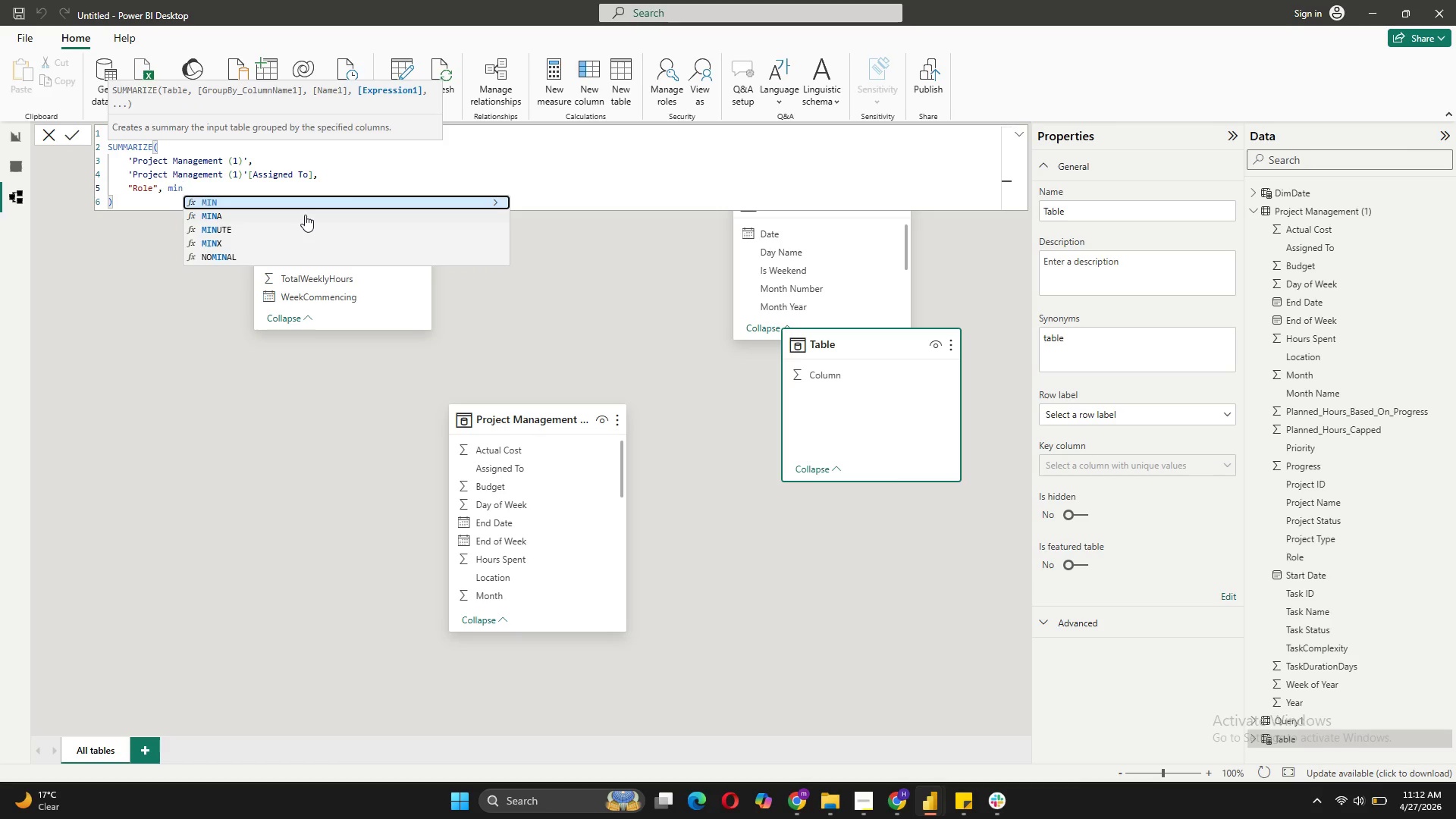 
left_click([245, 205])
 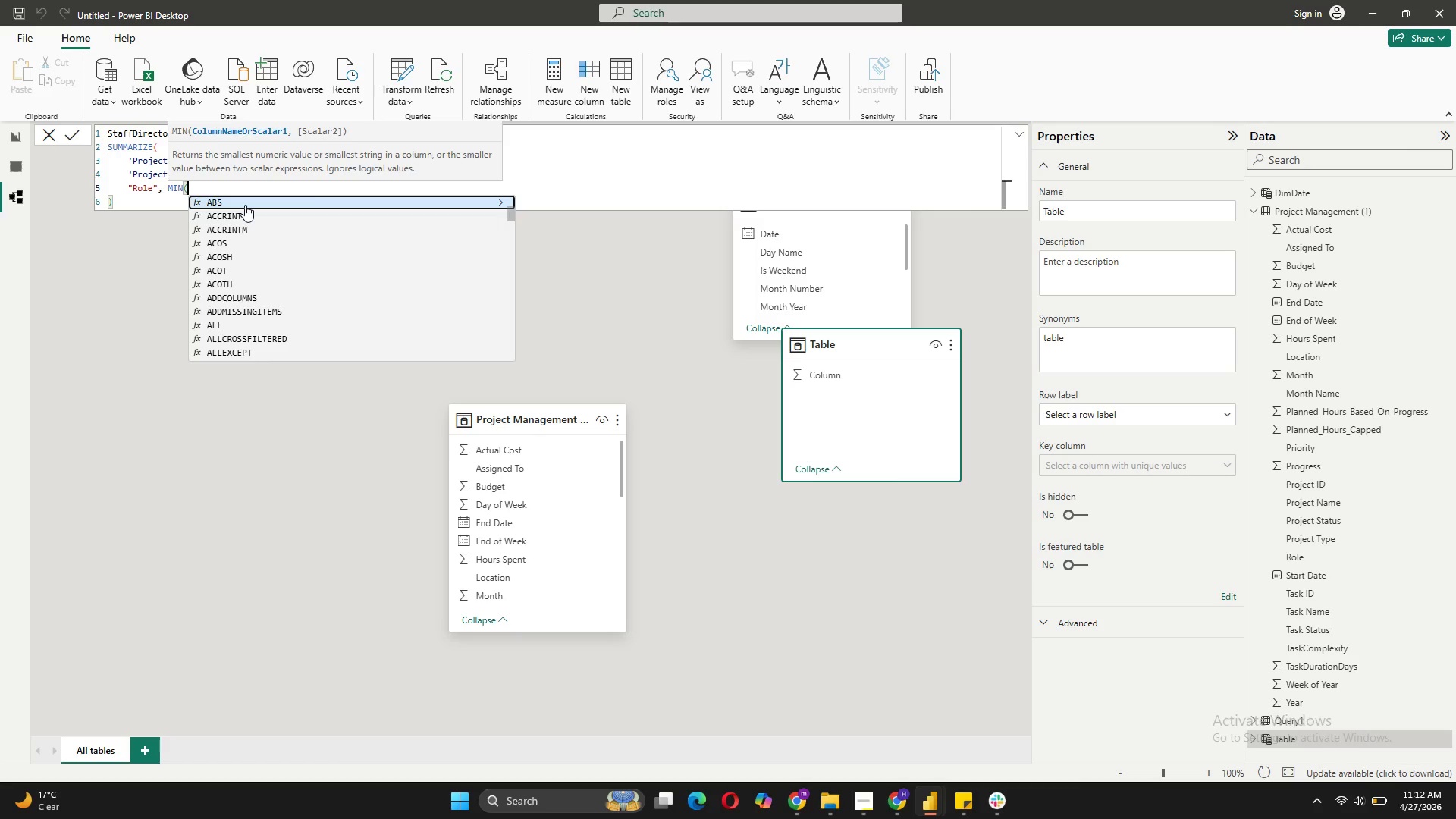 
type(proj)
 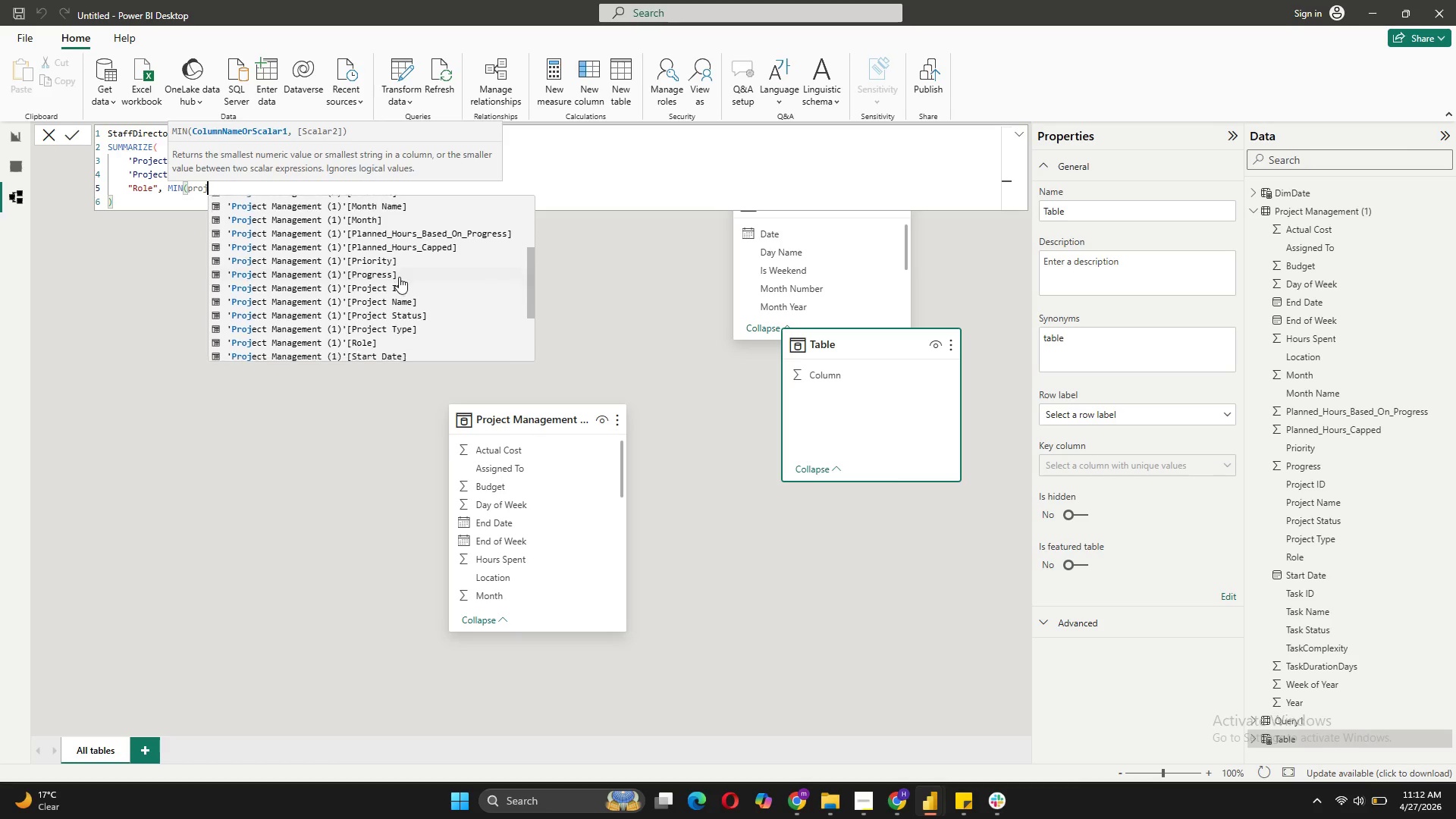 
wait(5.34)
 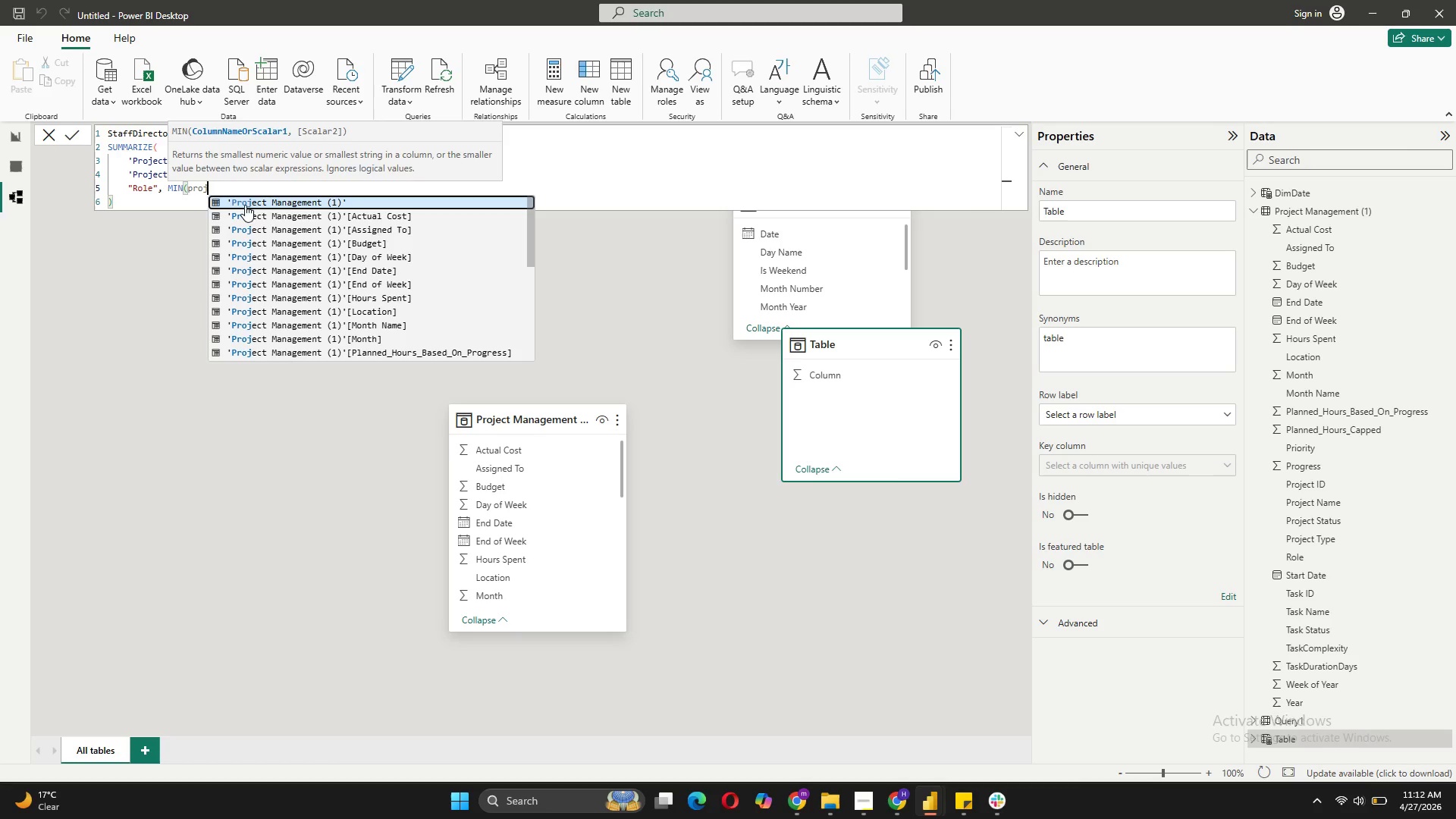 
left_click([362, 322])
 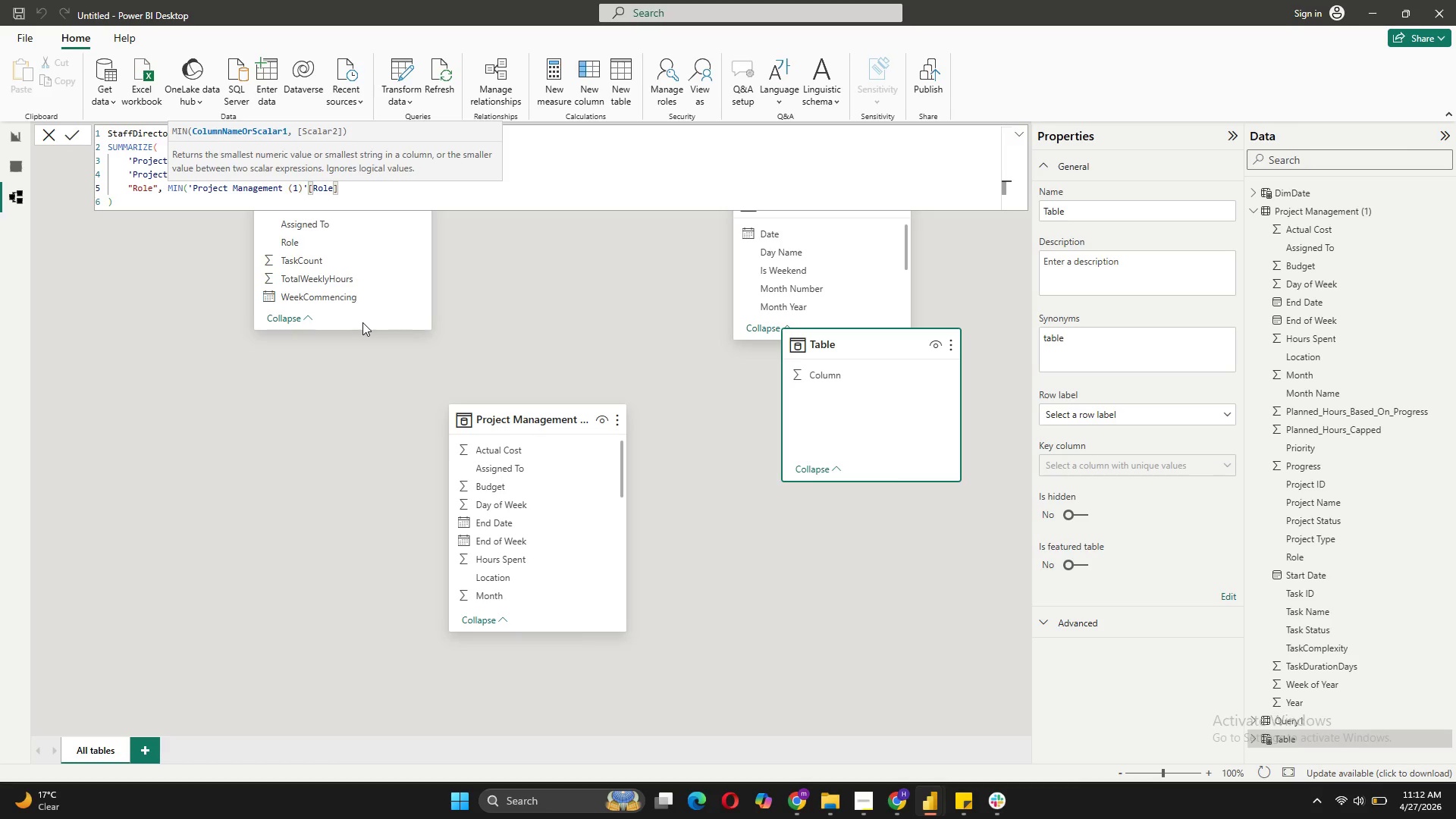 
key(Shift+0)
 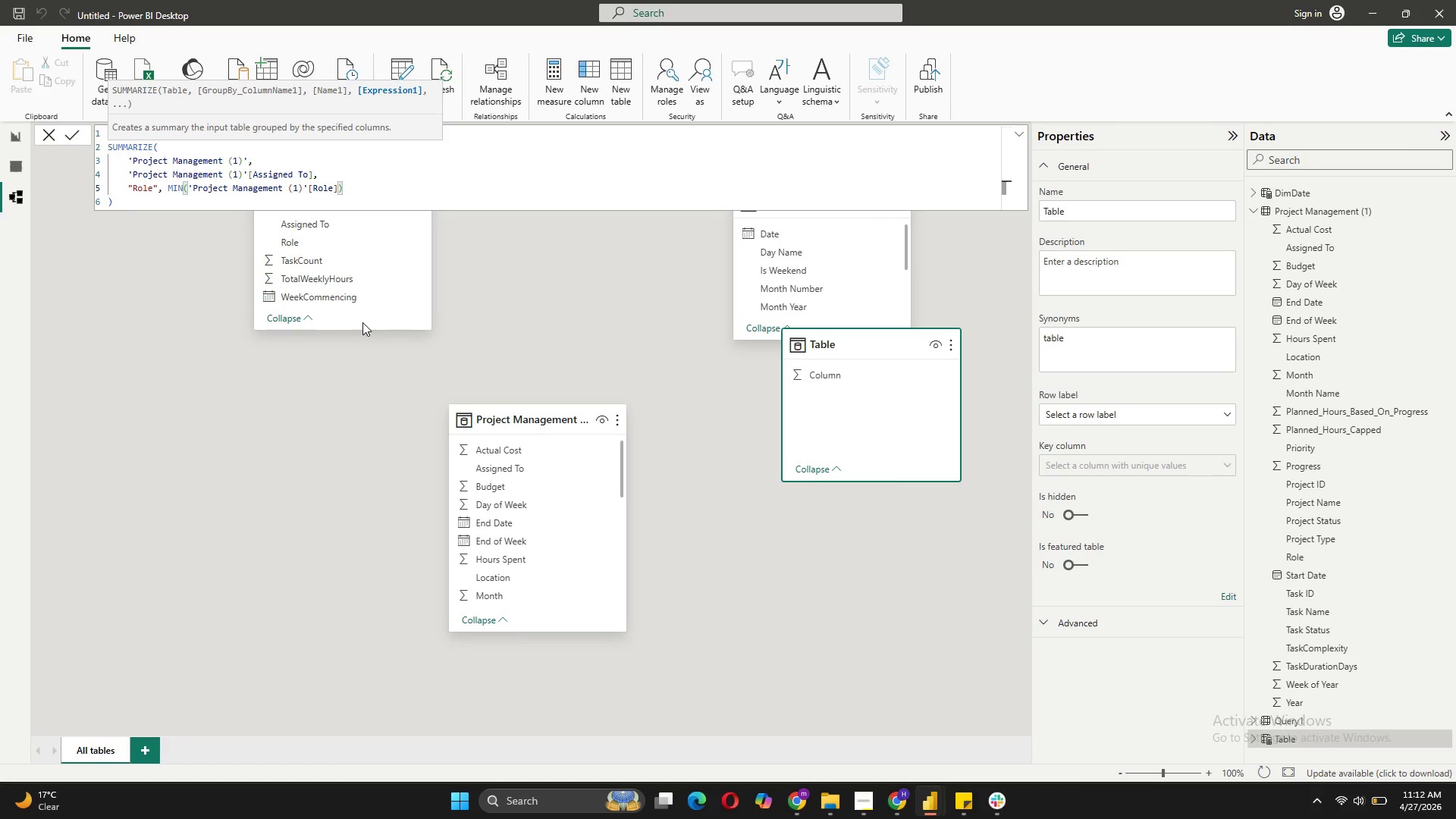 
key(Comma)
 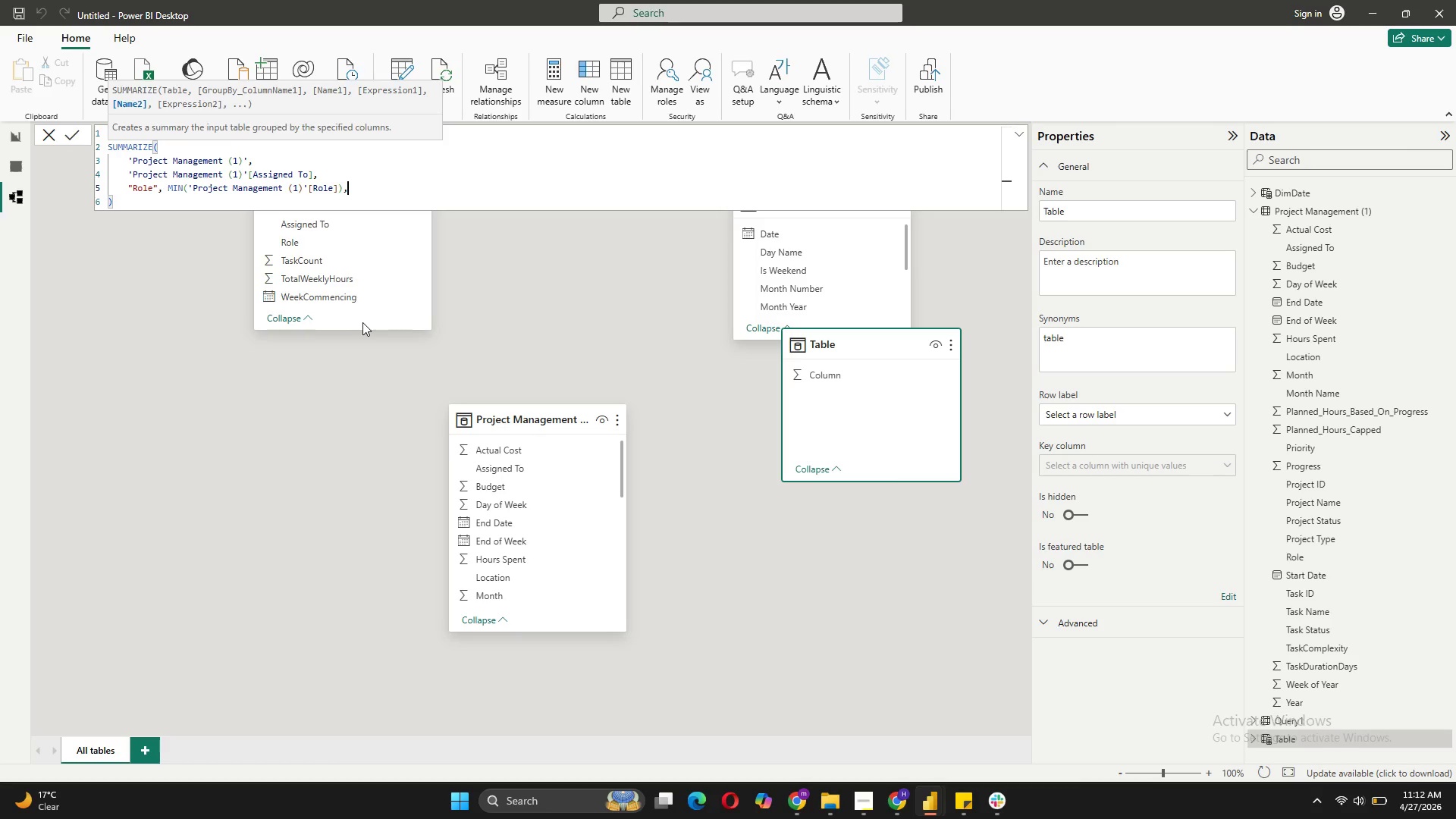 
key(Shift+ShiftRight)
 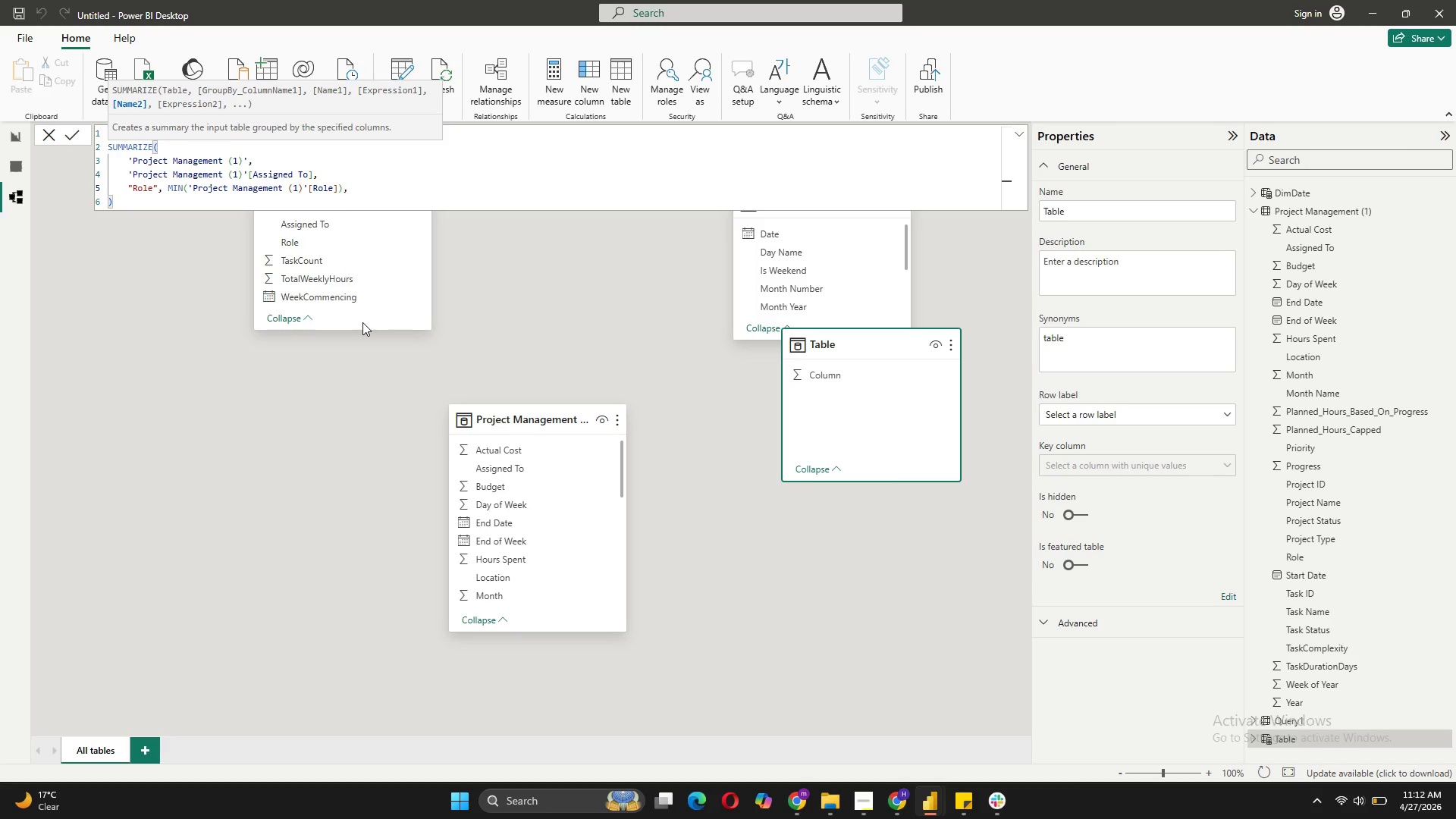 
key(Shift+Enter)
 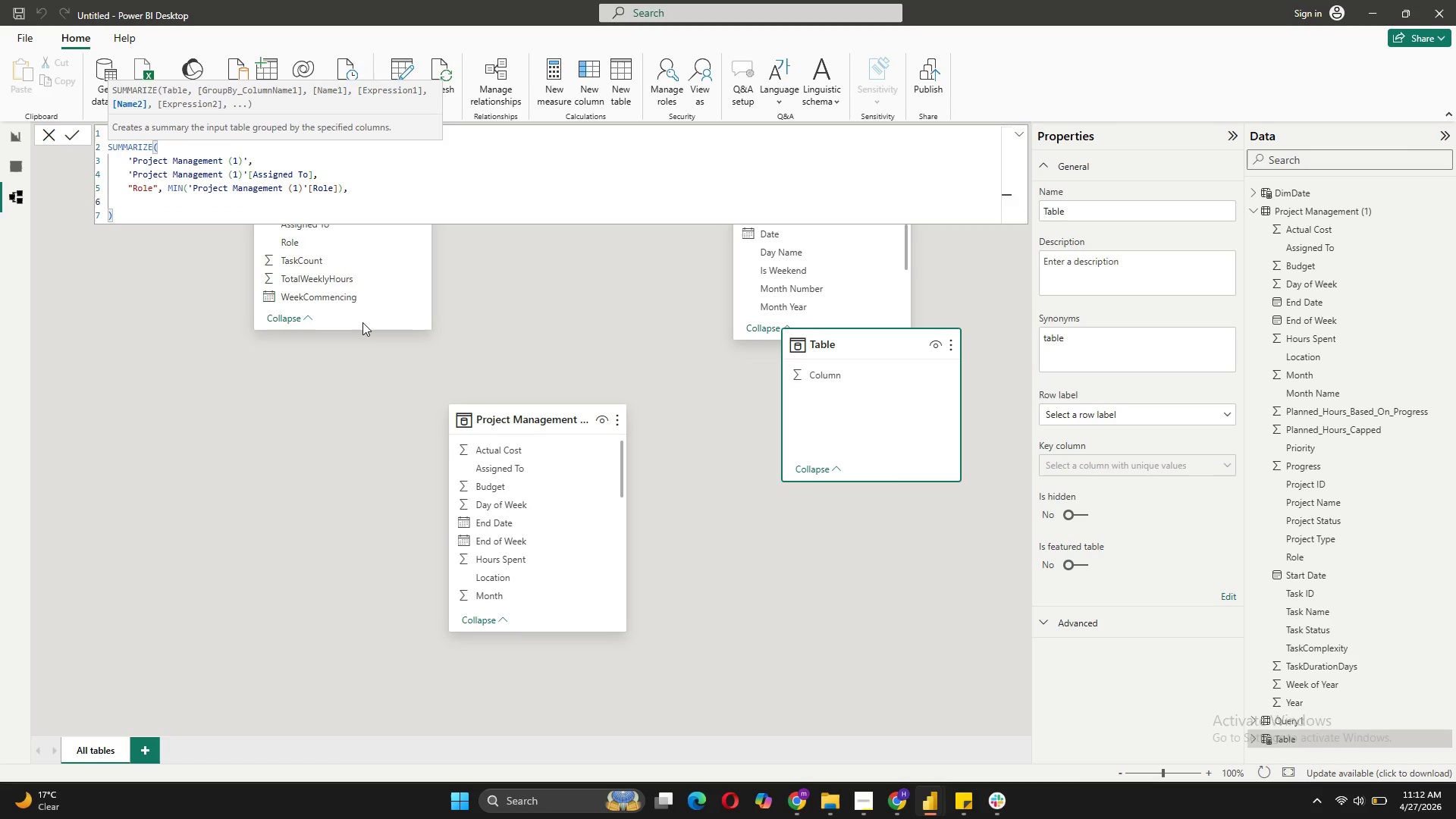 
type("MAX)
key(Backspace)
key(Backspace)
type(axWeeklyCao)
key(Backspace)
type(pacity)
 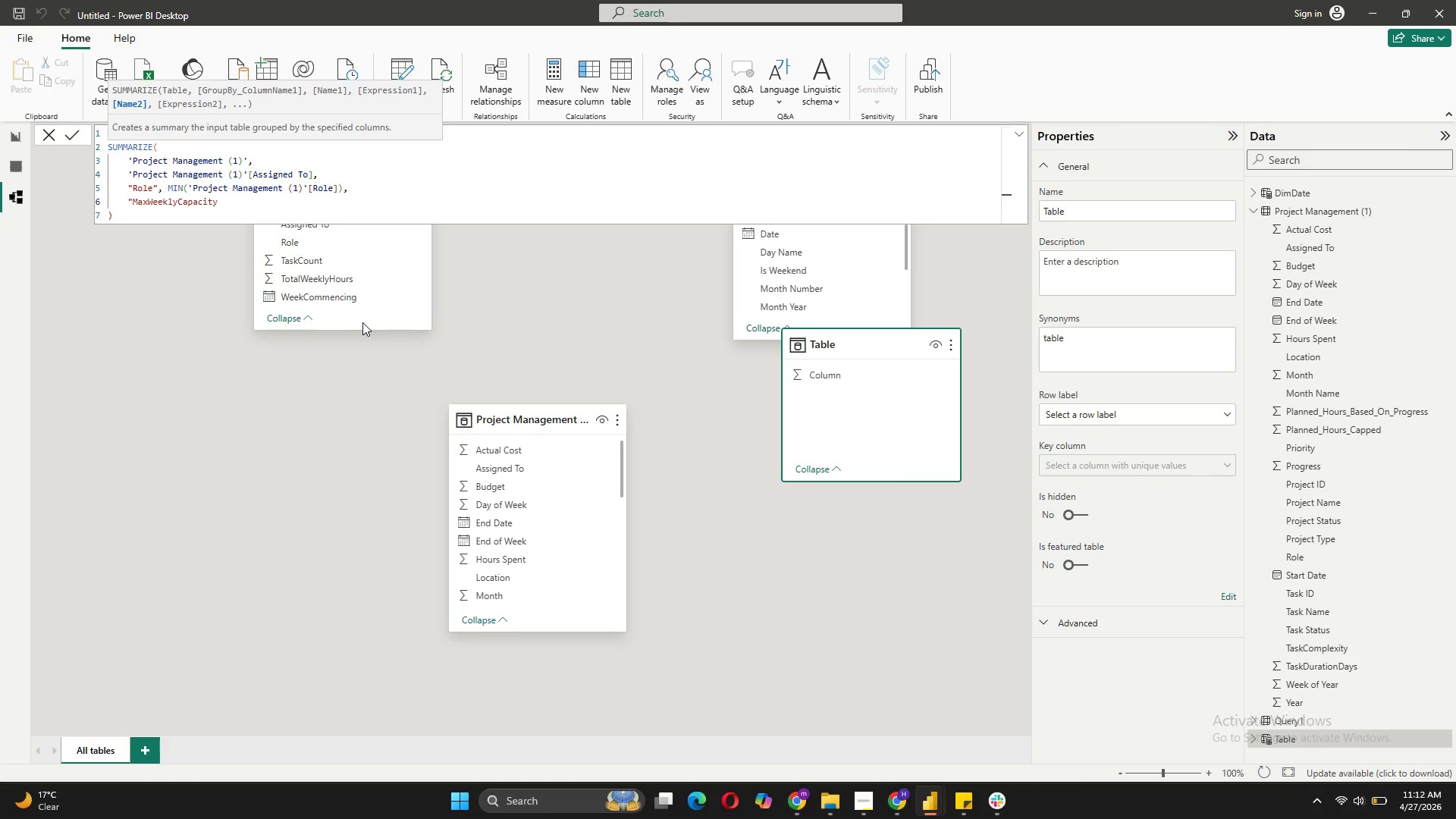 
type(", 40,)
 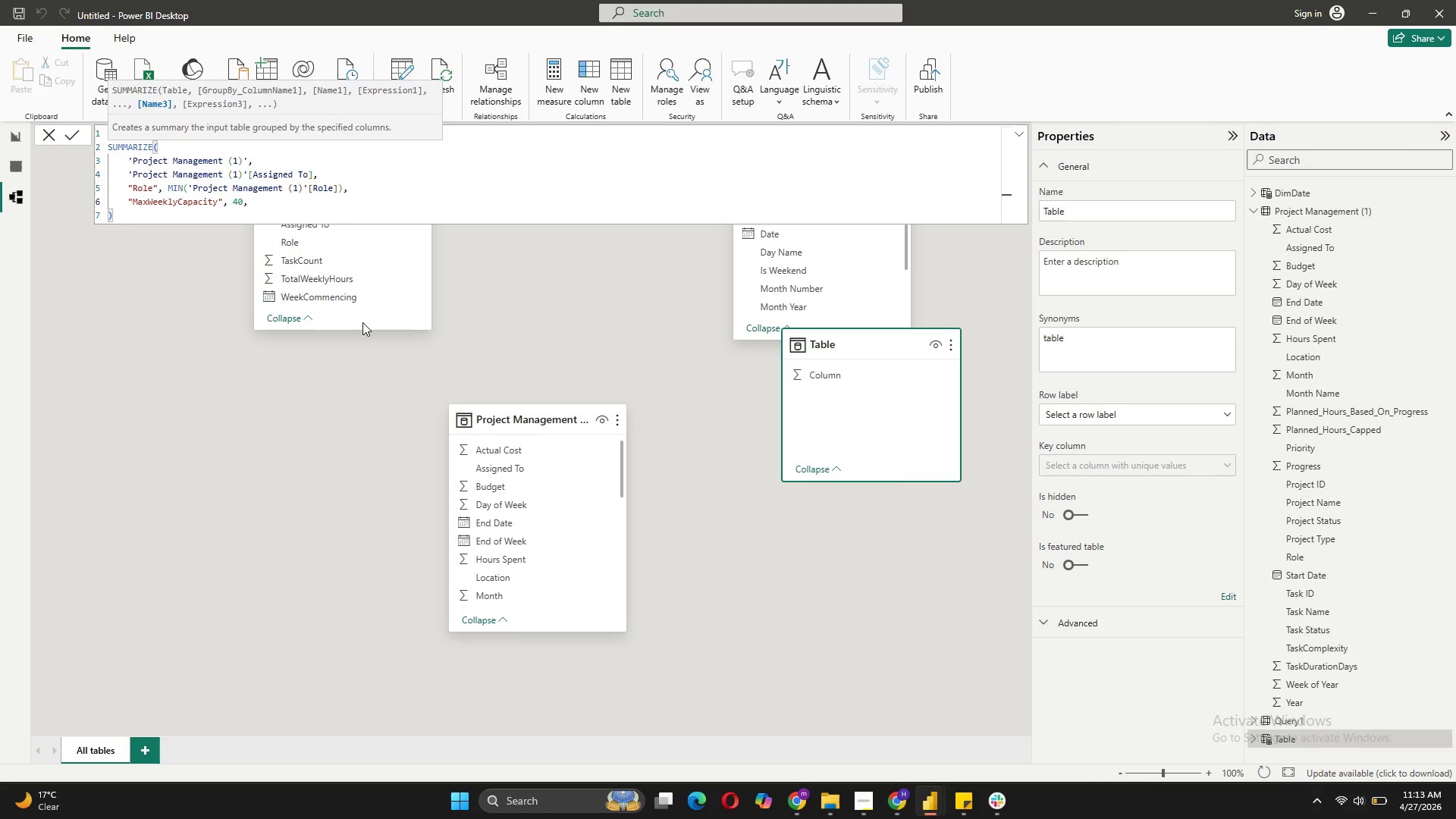 
key(Shift+Enter)
 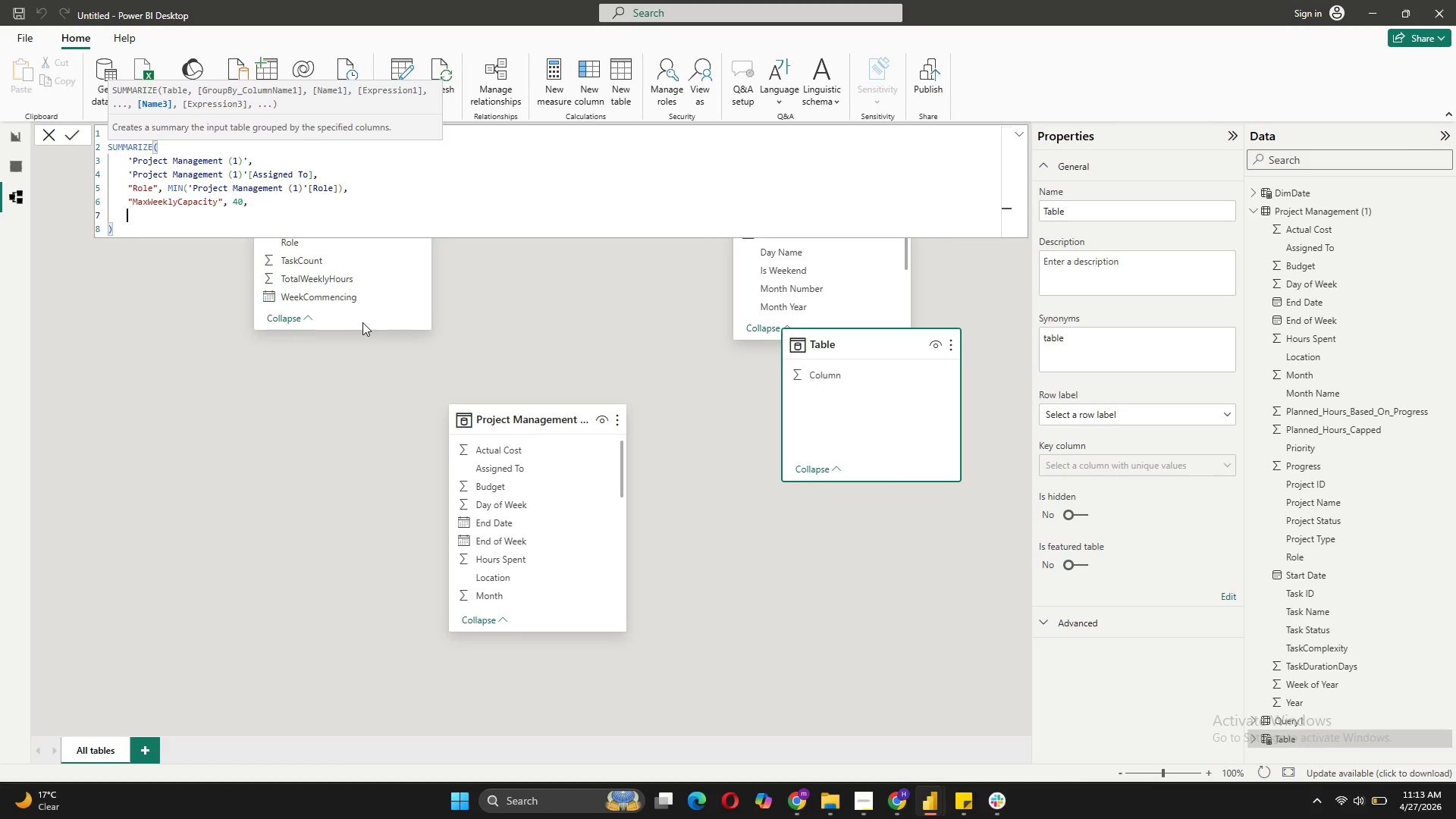 
type("BurnoutThreshold", 45,)
 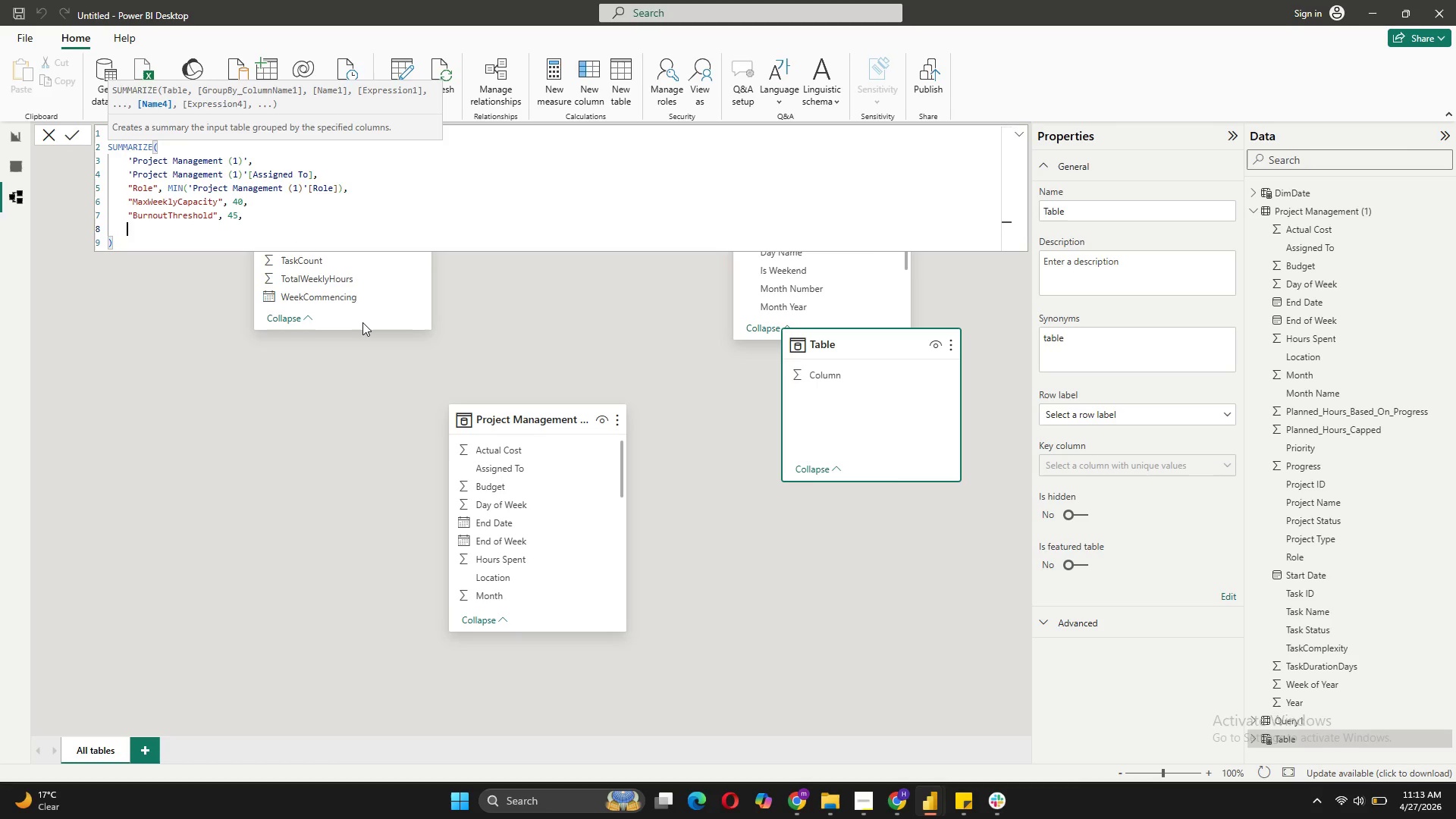 
 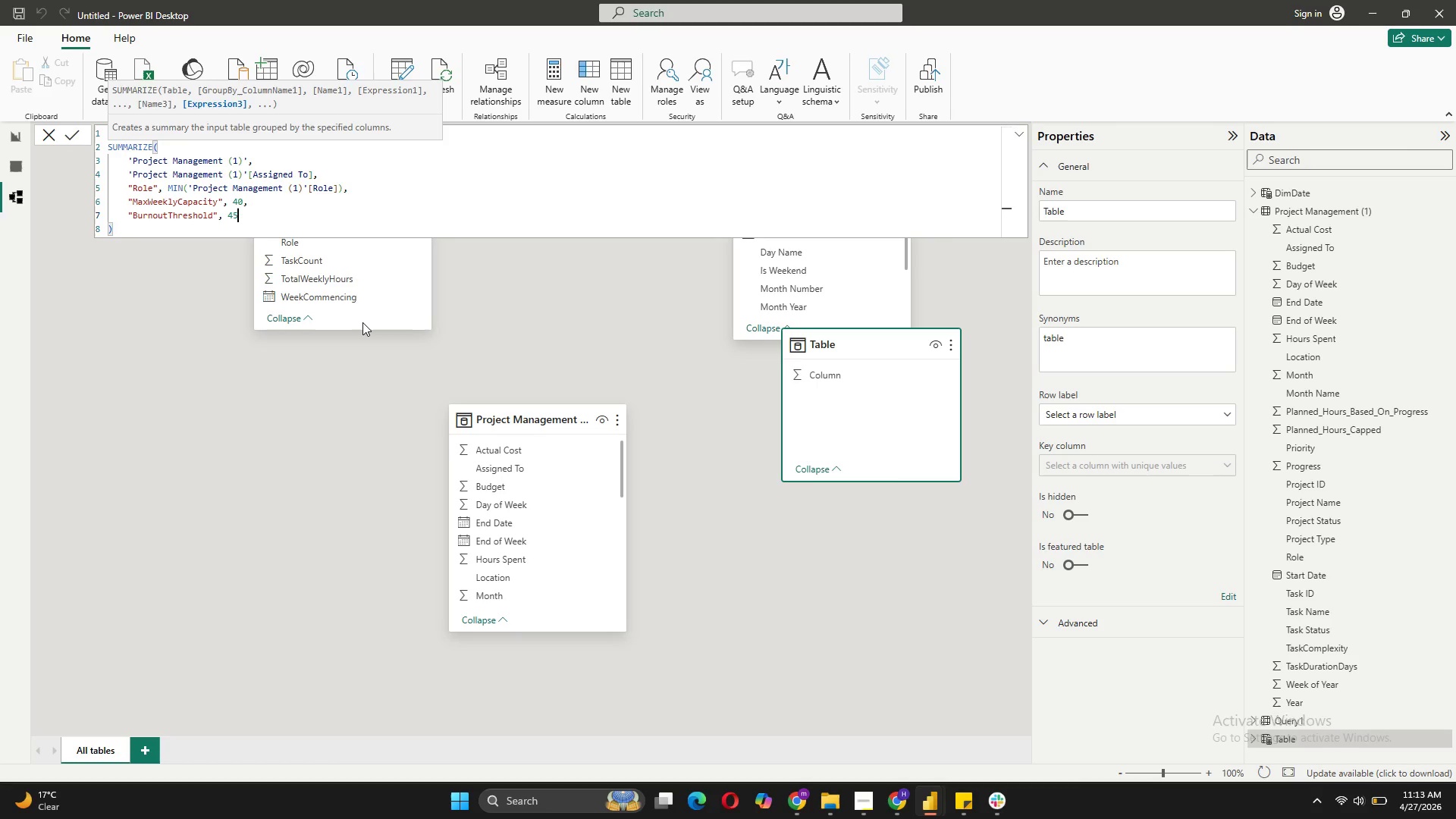 
key(Shift+Enter)
 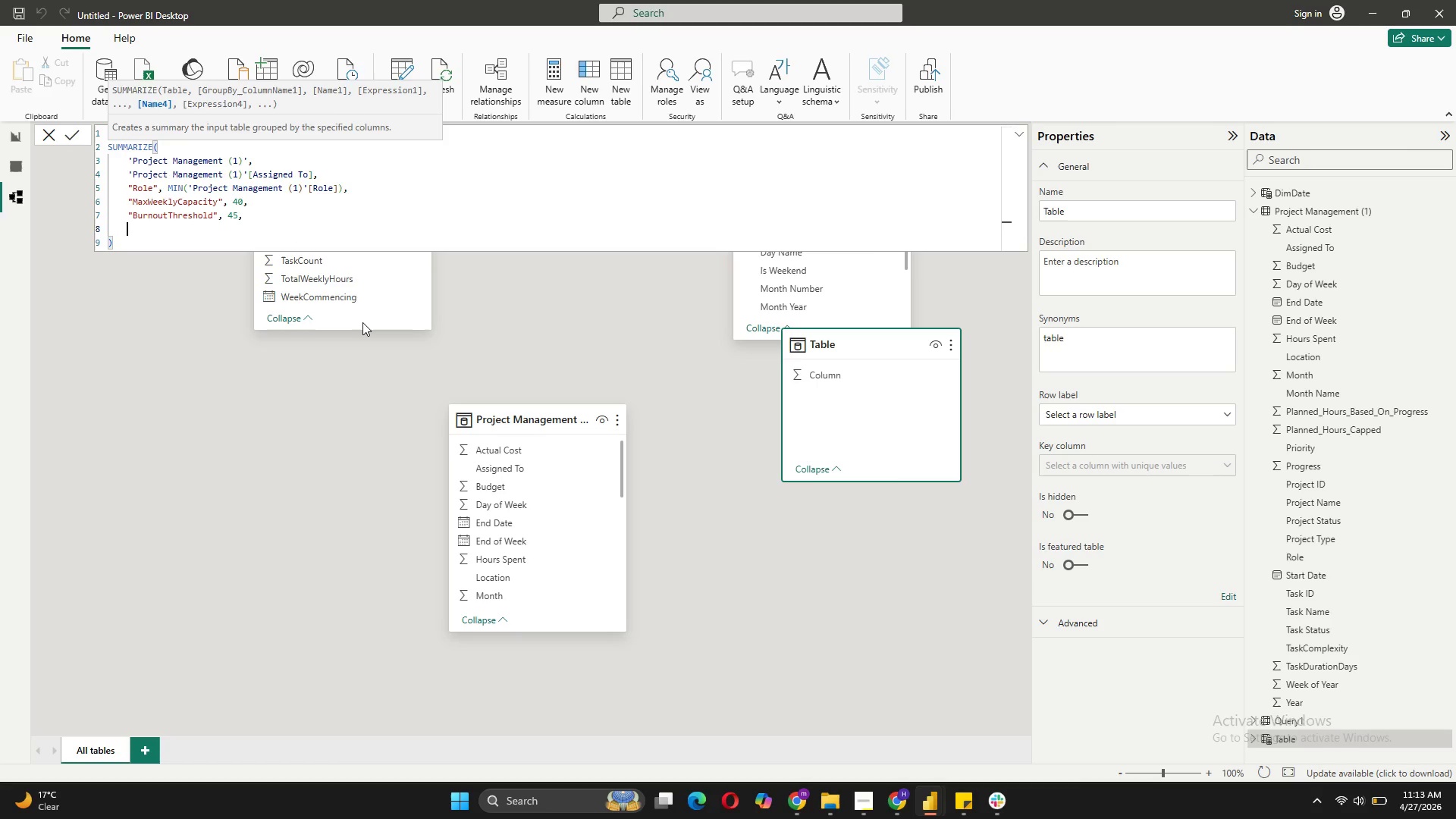 
type("CostPerHour",)
 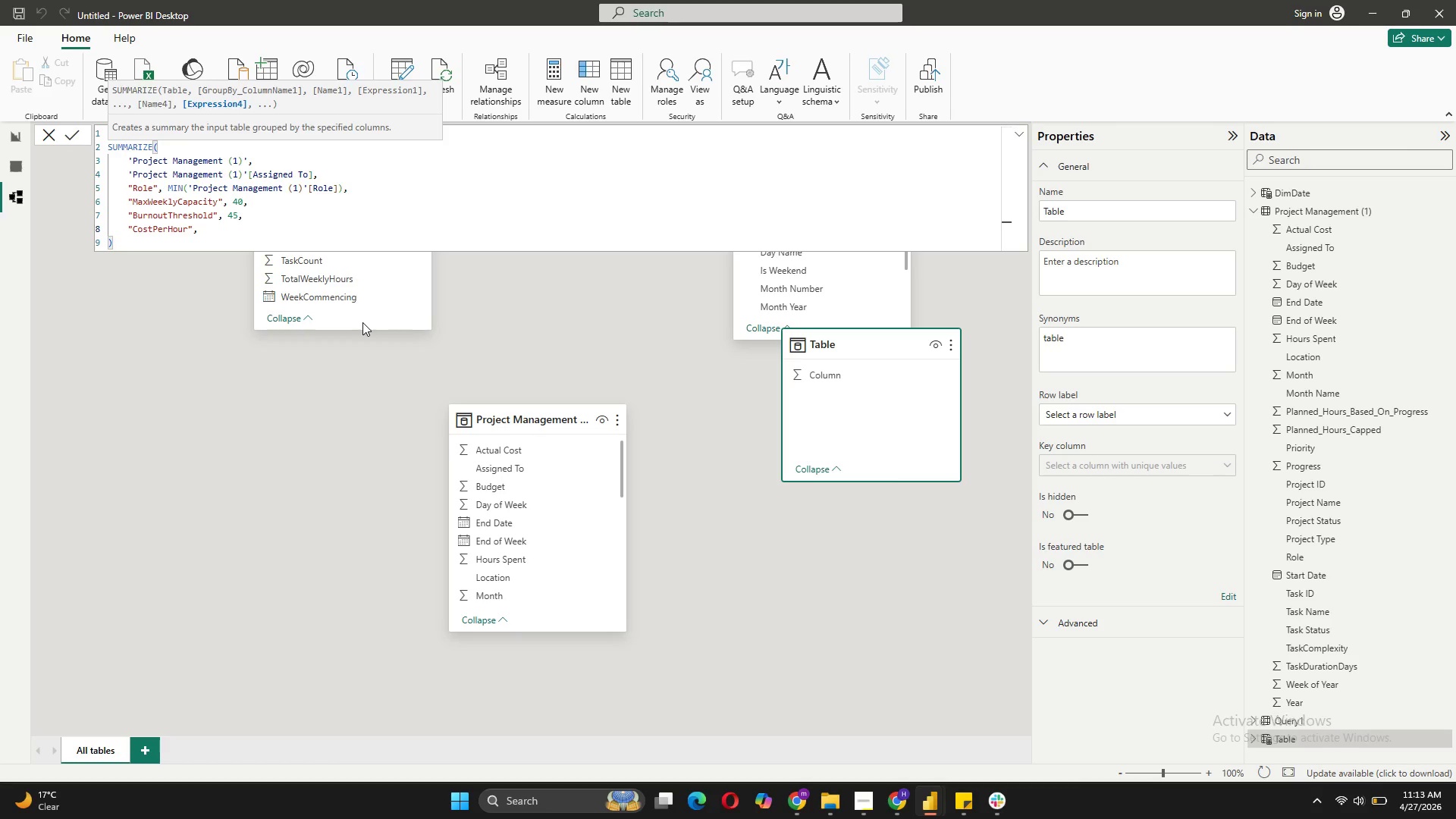 
key(Shift+Enter)
 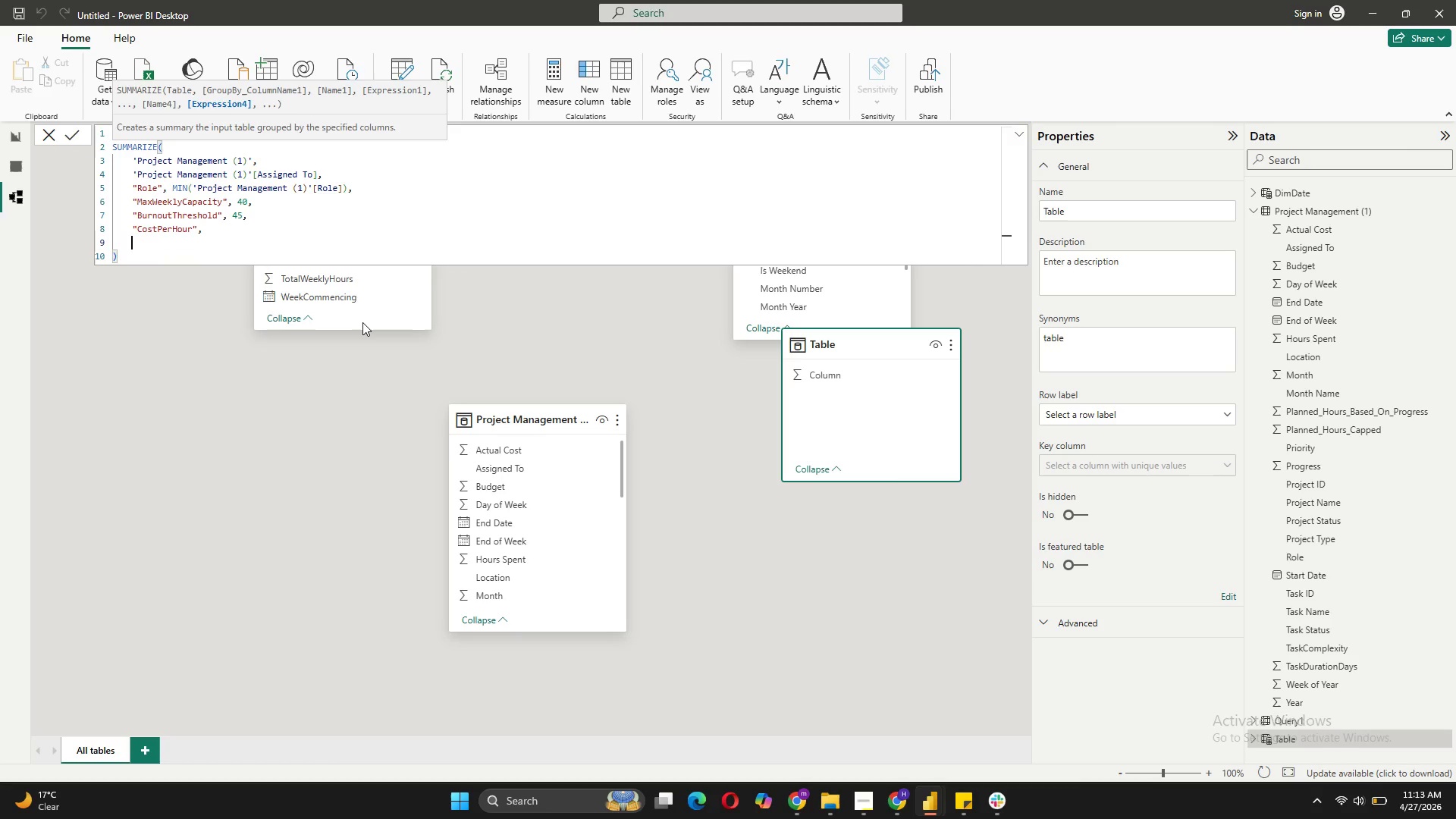 
key(Tab)
type(SWITCH(MIN(PRO)
 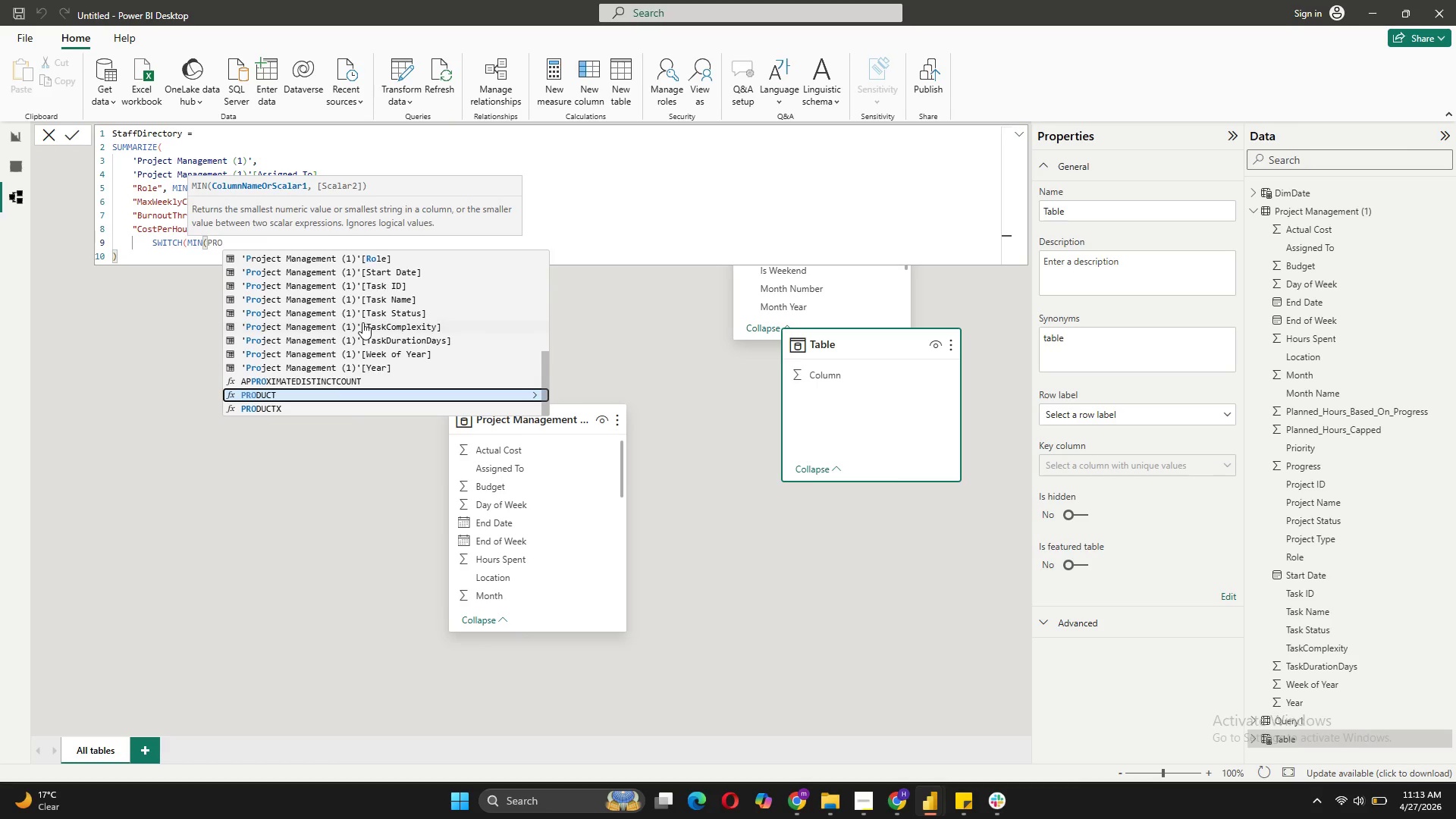 
left_click([379, 282])
 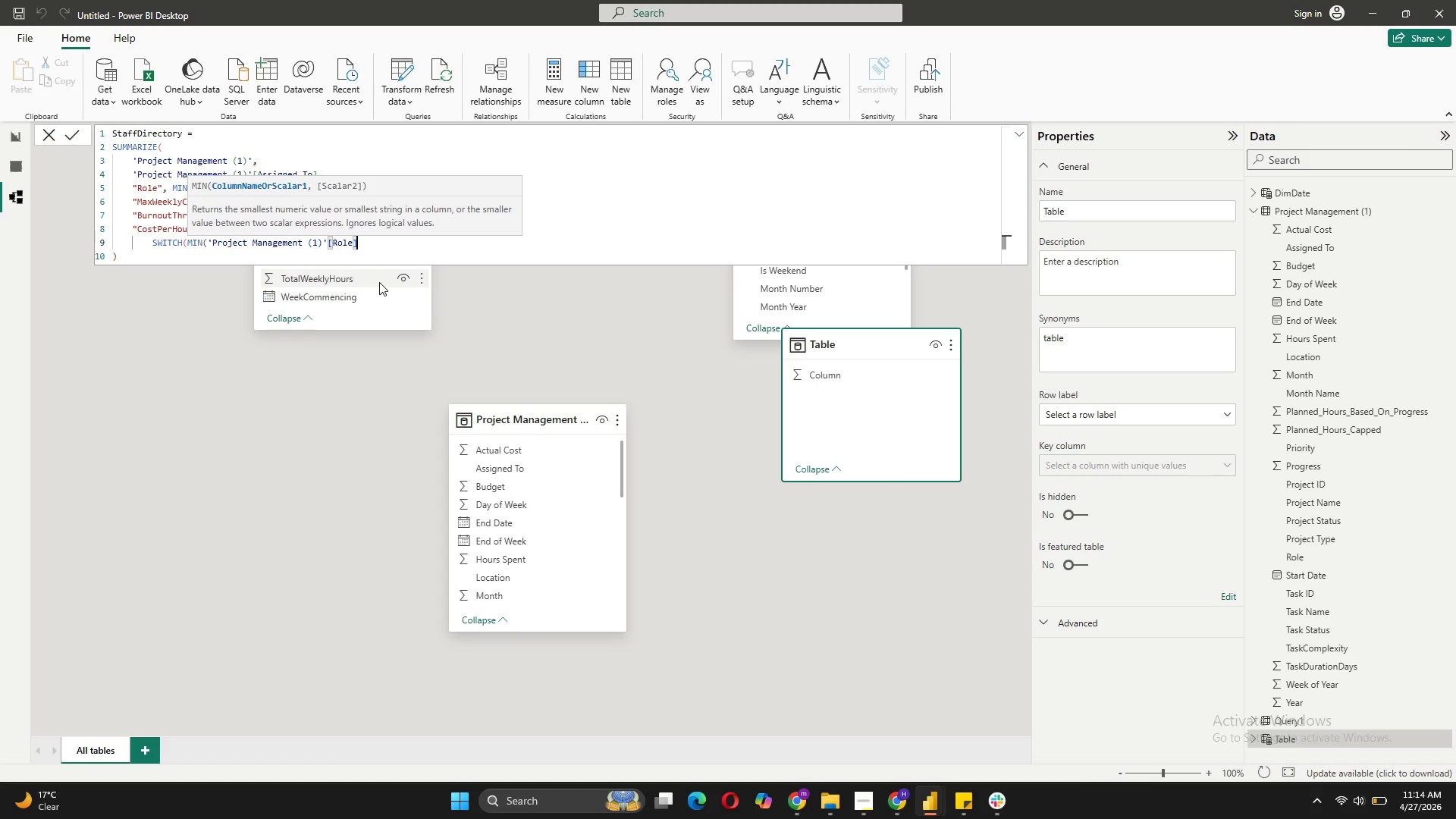 
key(Shift+0)
 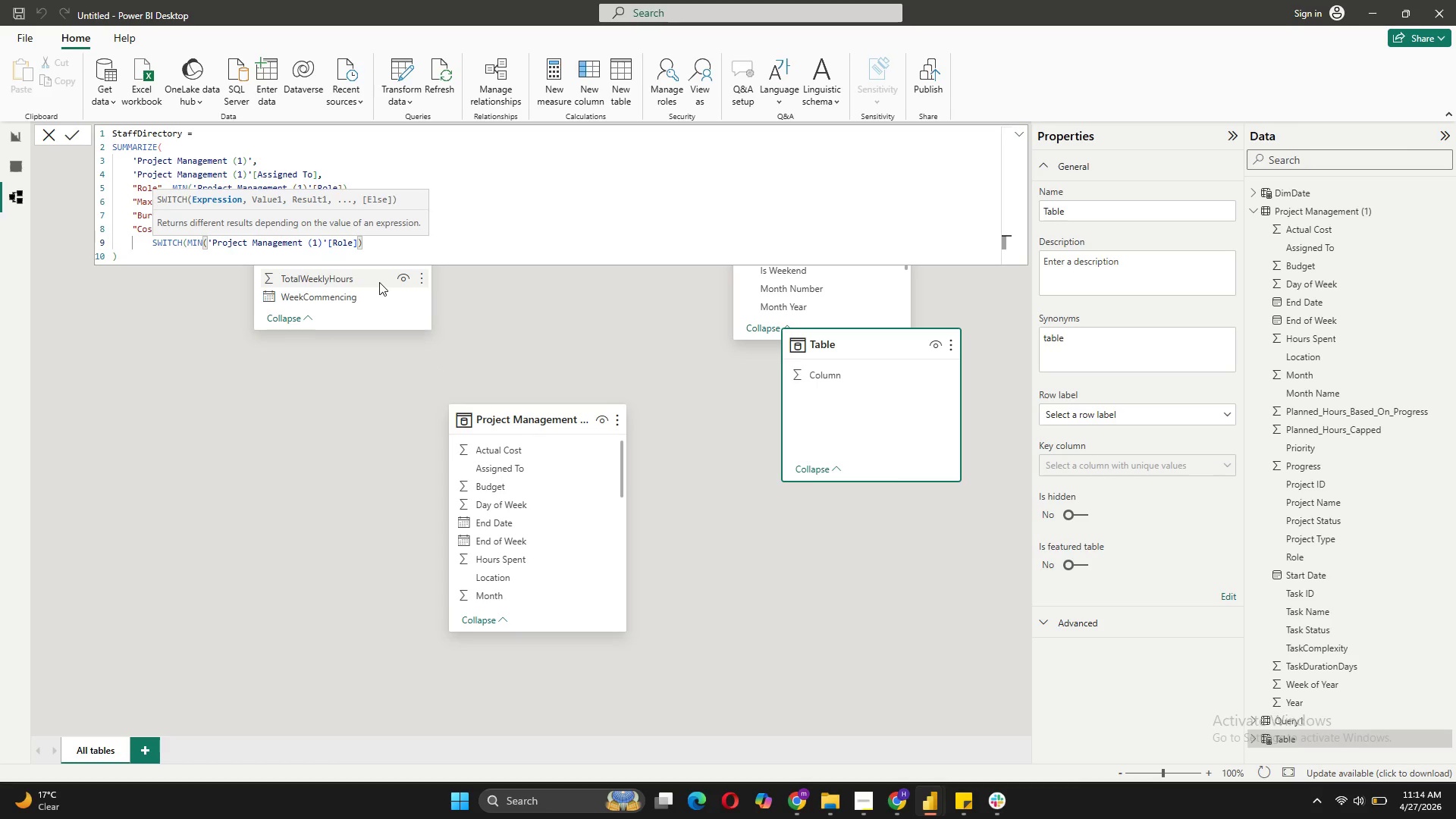 
key(Comma)
 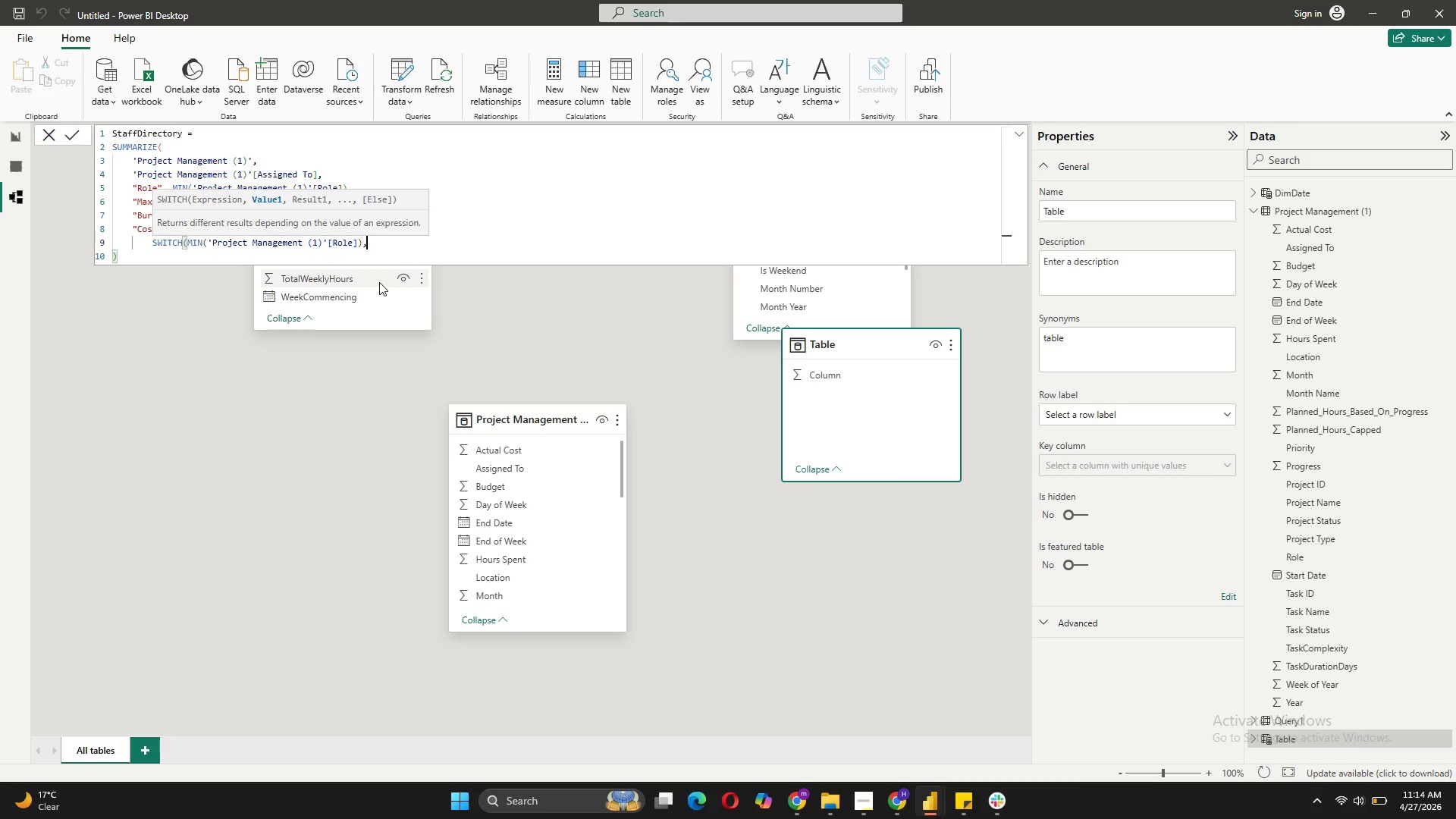 
key(Shift+Enter)
 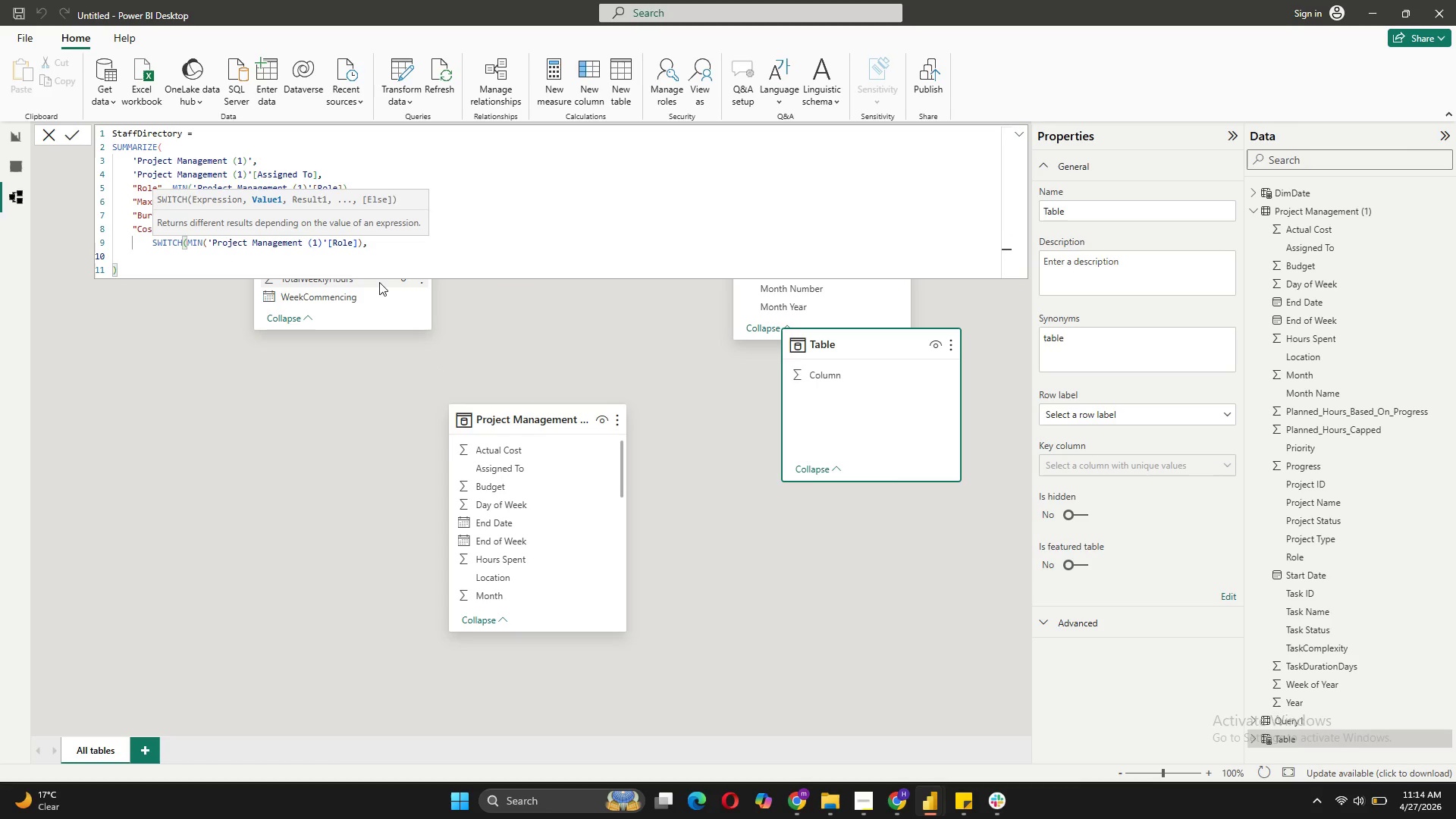 
key(Tab)
type("Senior Forensic Specialist",)
 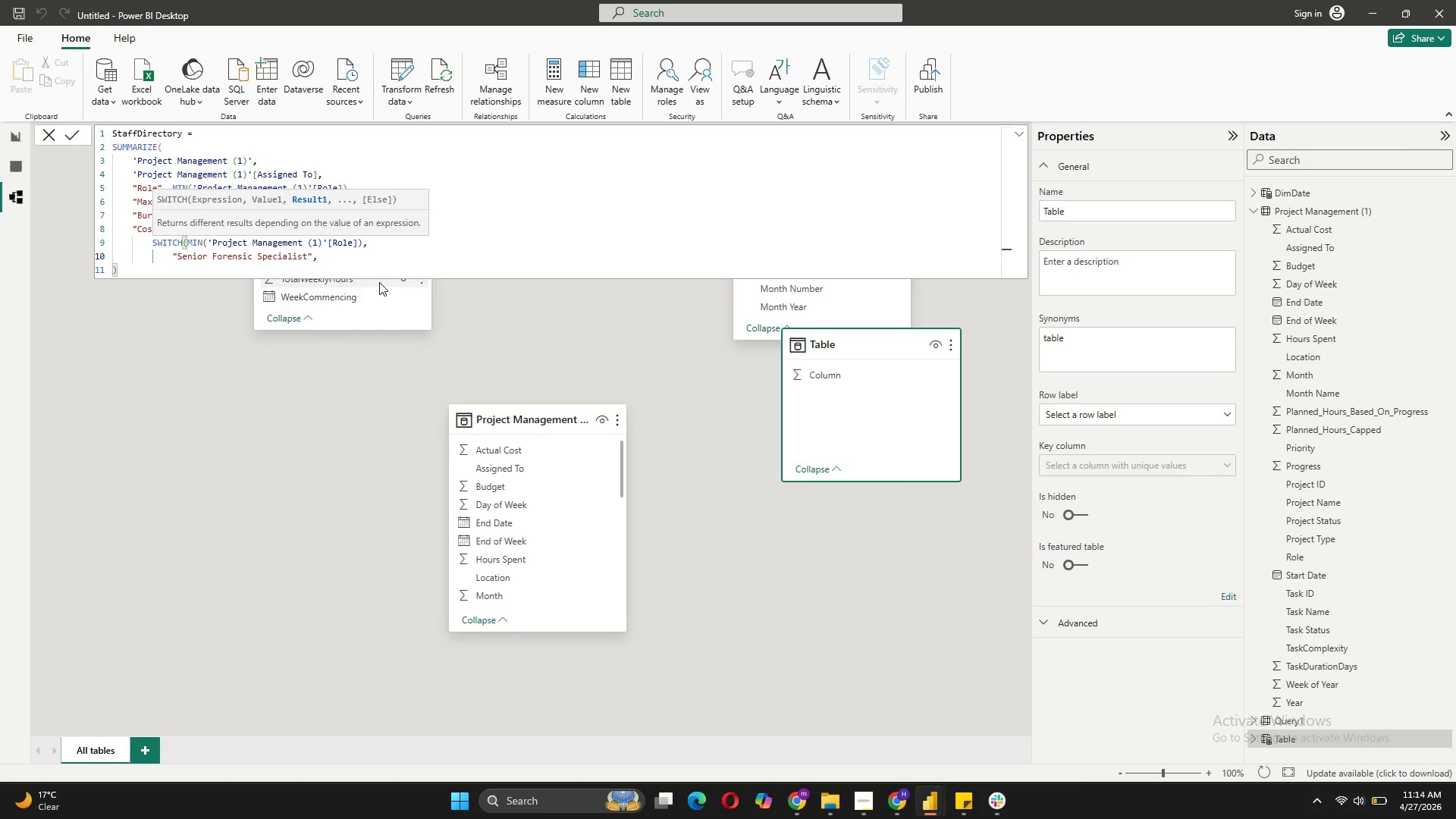 
type(250,)
 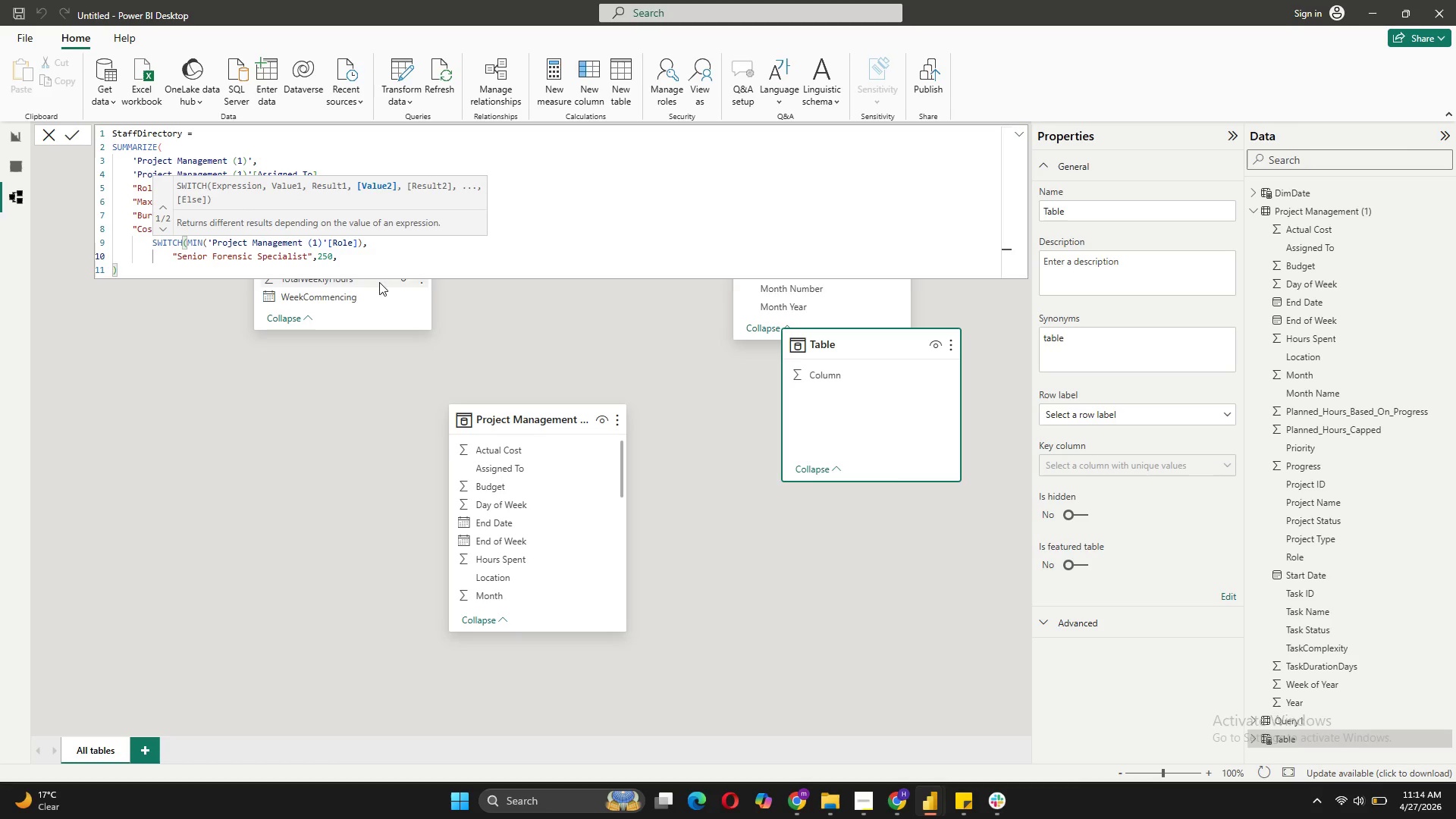 
key(Shift+Enter)
 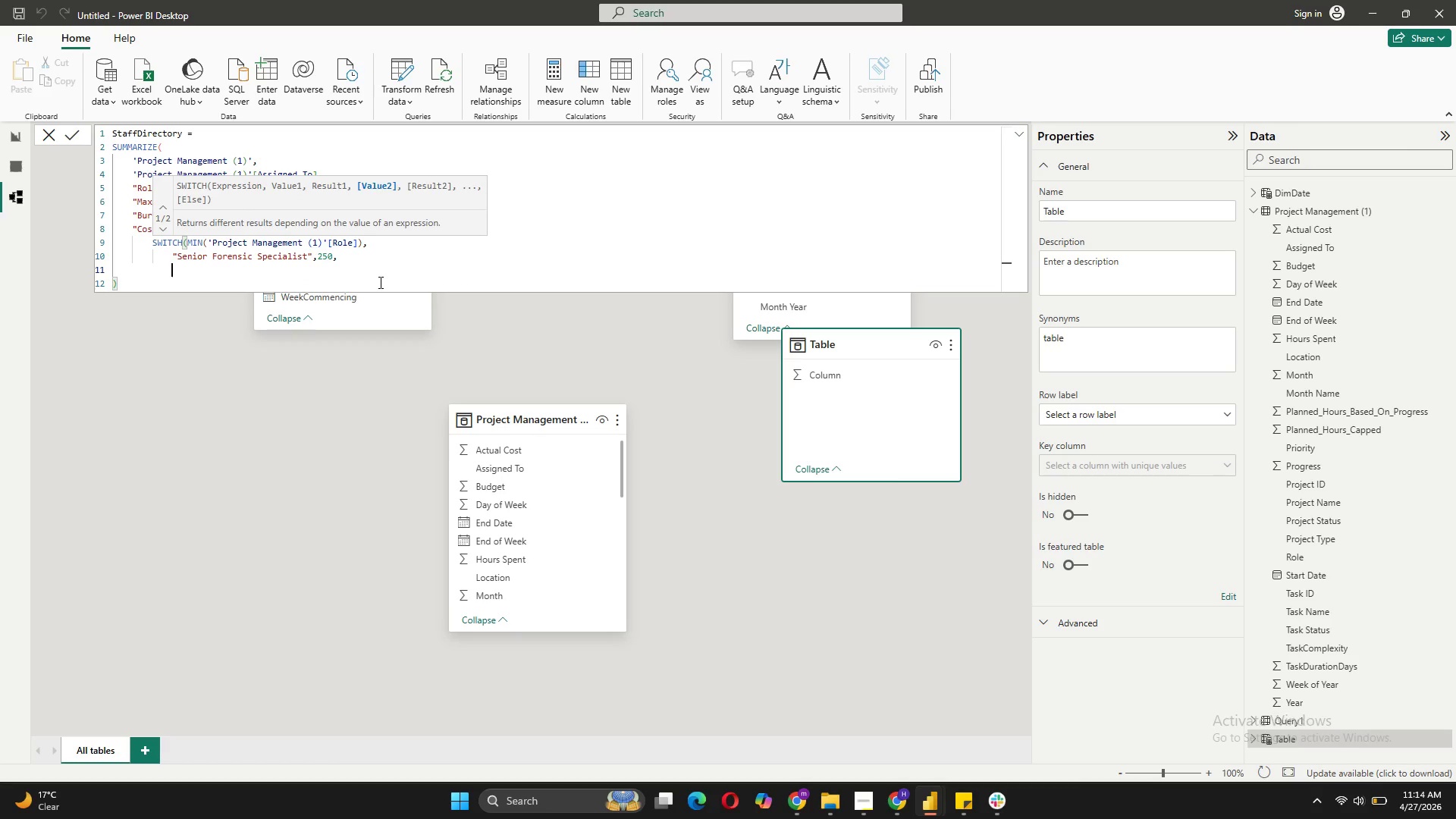 
type("Junior Associate", 125,)
 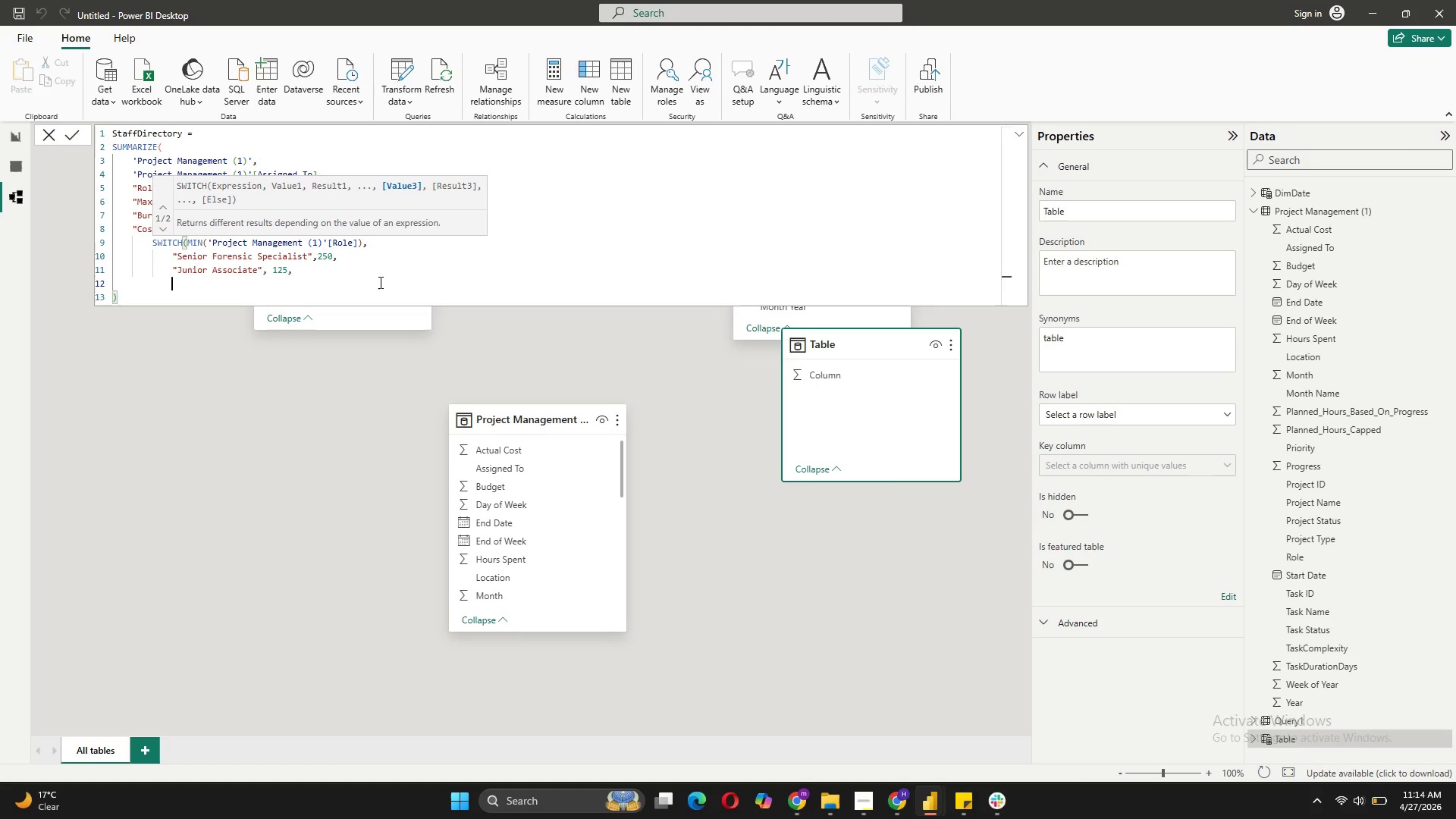 
 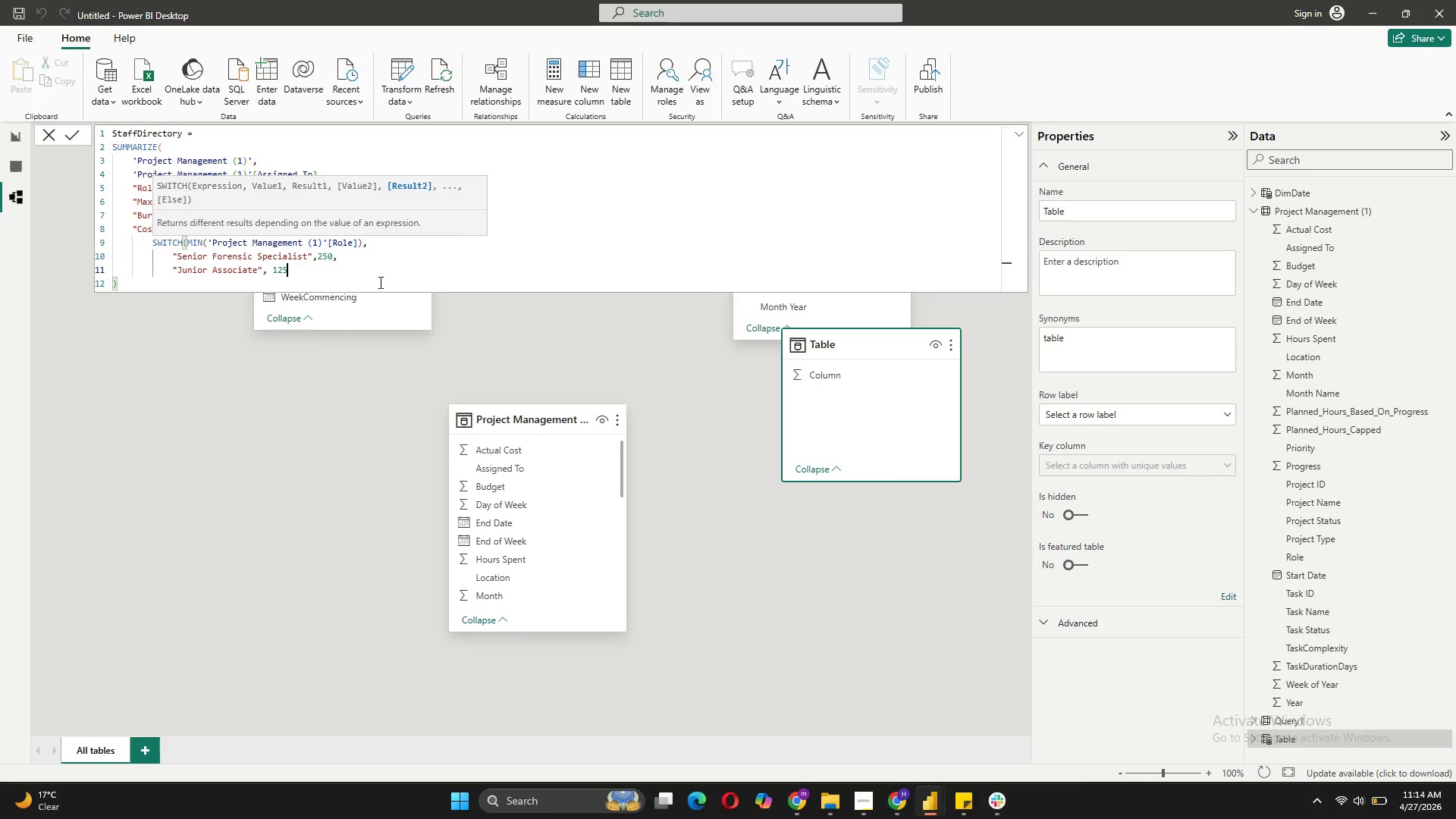 
key(Shift+Enter)
 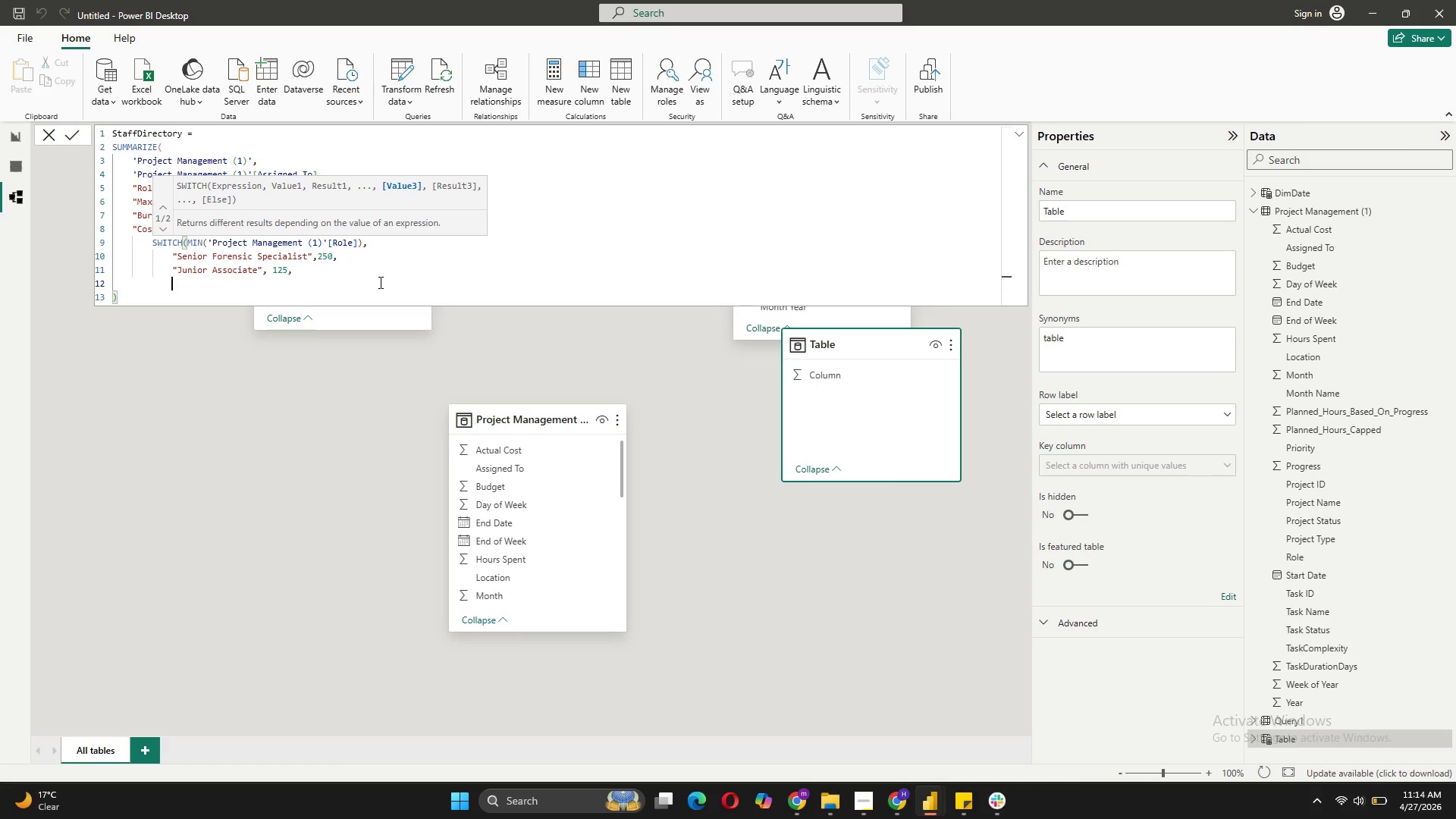 
type(E)
key(Backspace)
type("Exterb)
key(Backspace)
type(nal Consultant", 350,)
 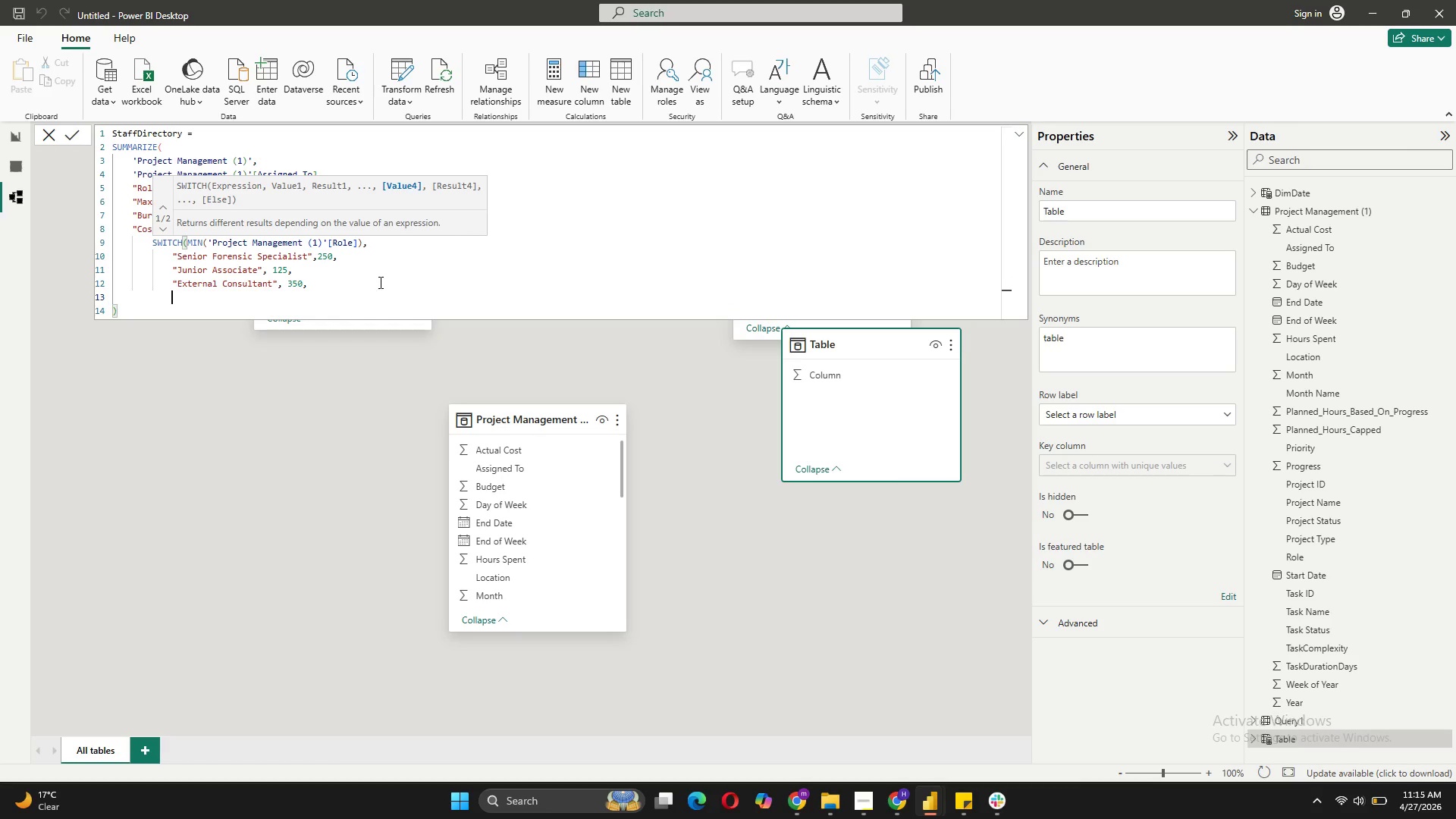 
 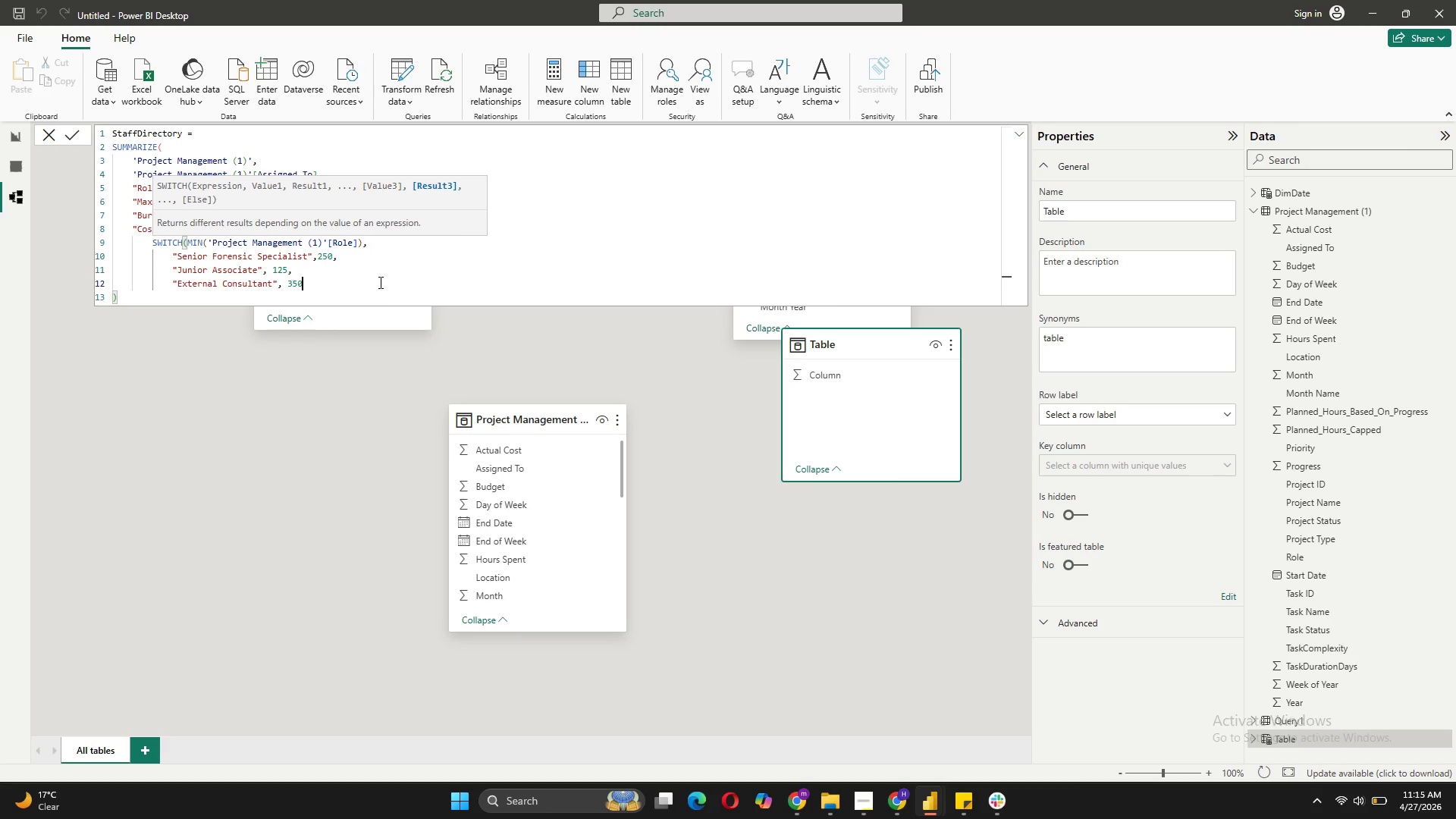 
key(Shift+Enter)
 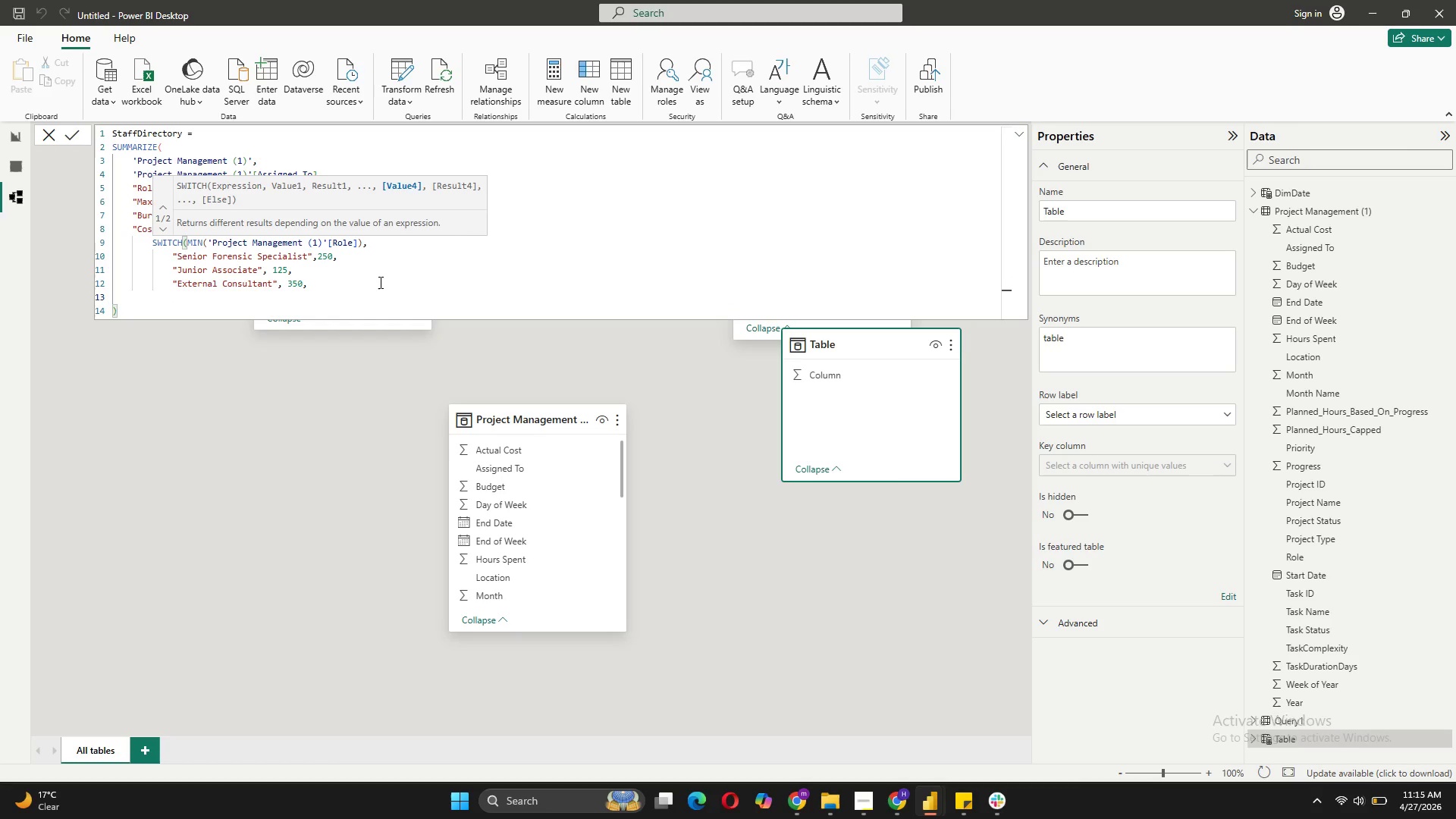 
type(150)
 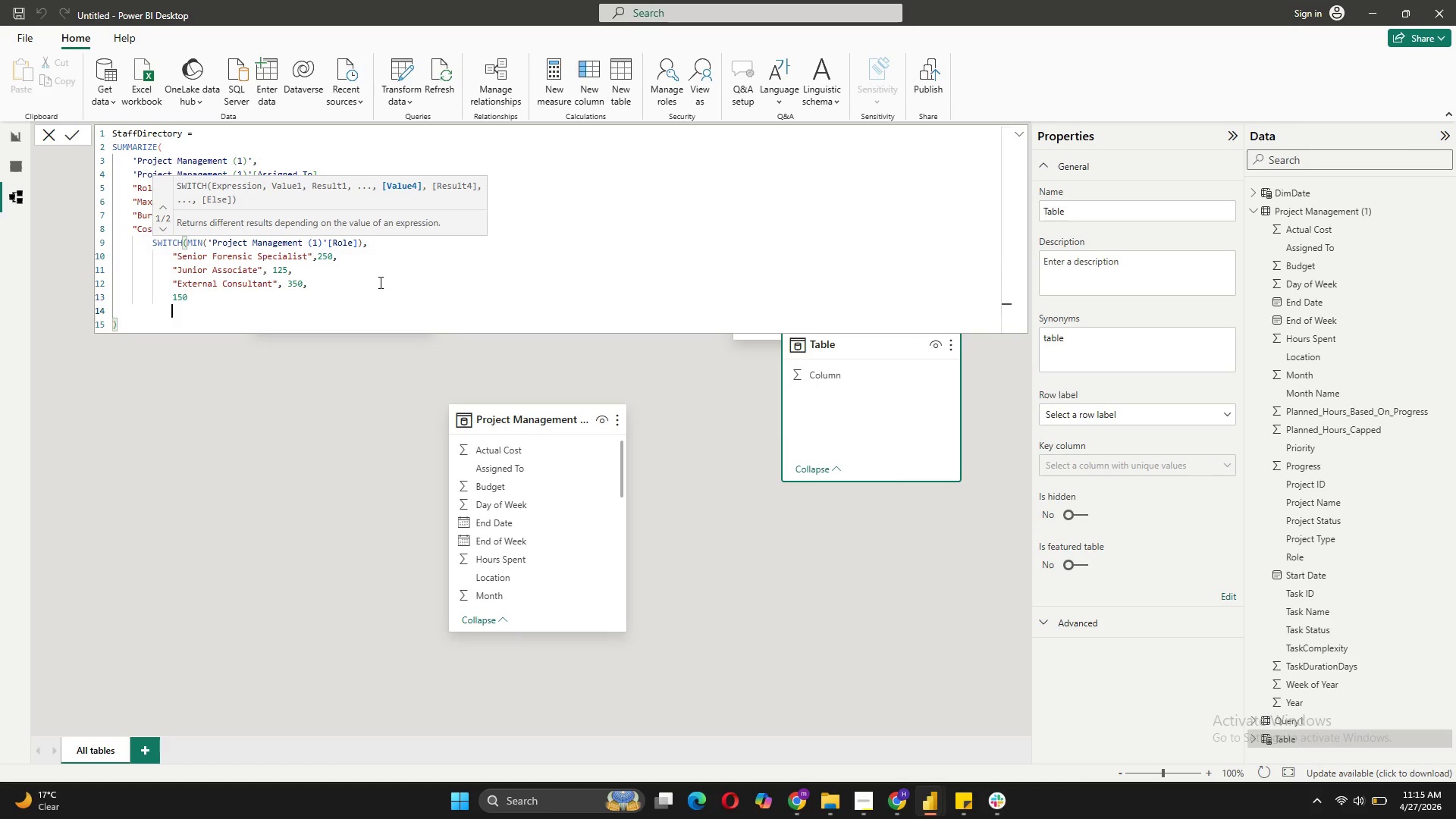 
key(Shift+Enter)
 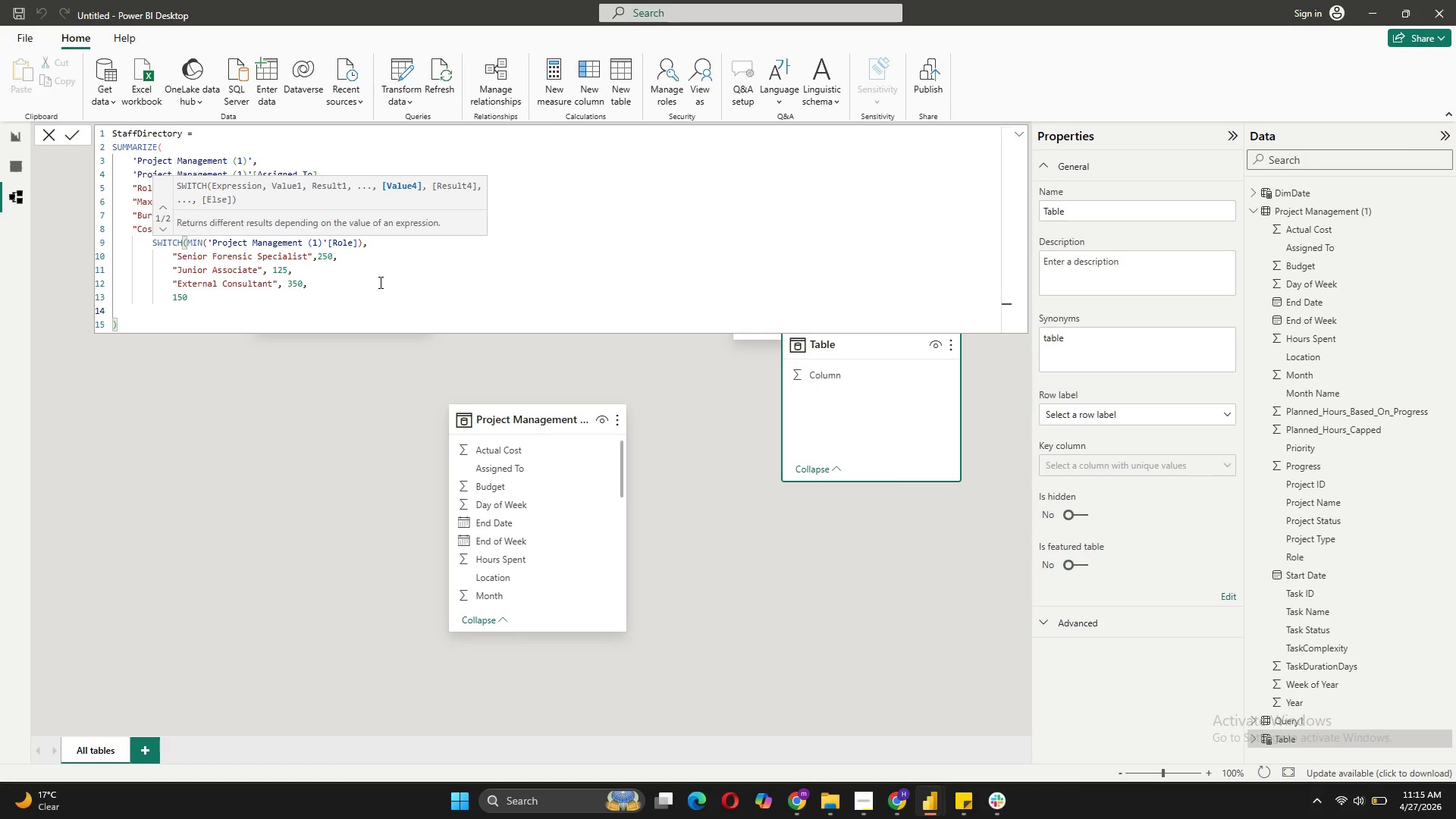 
key(Shift+0)
 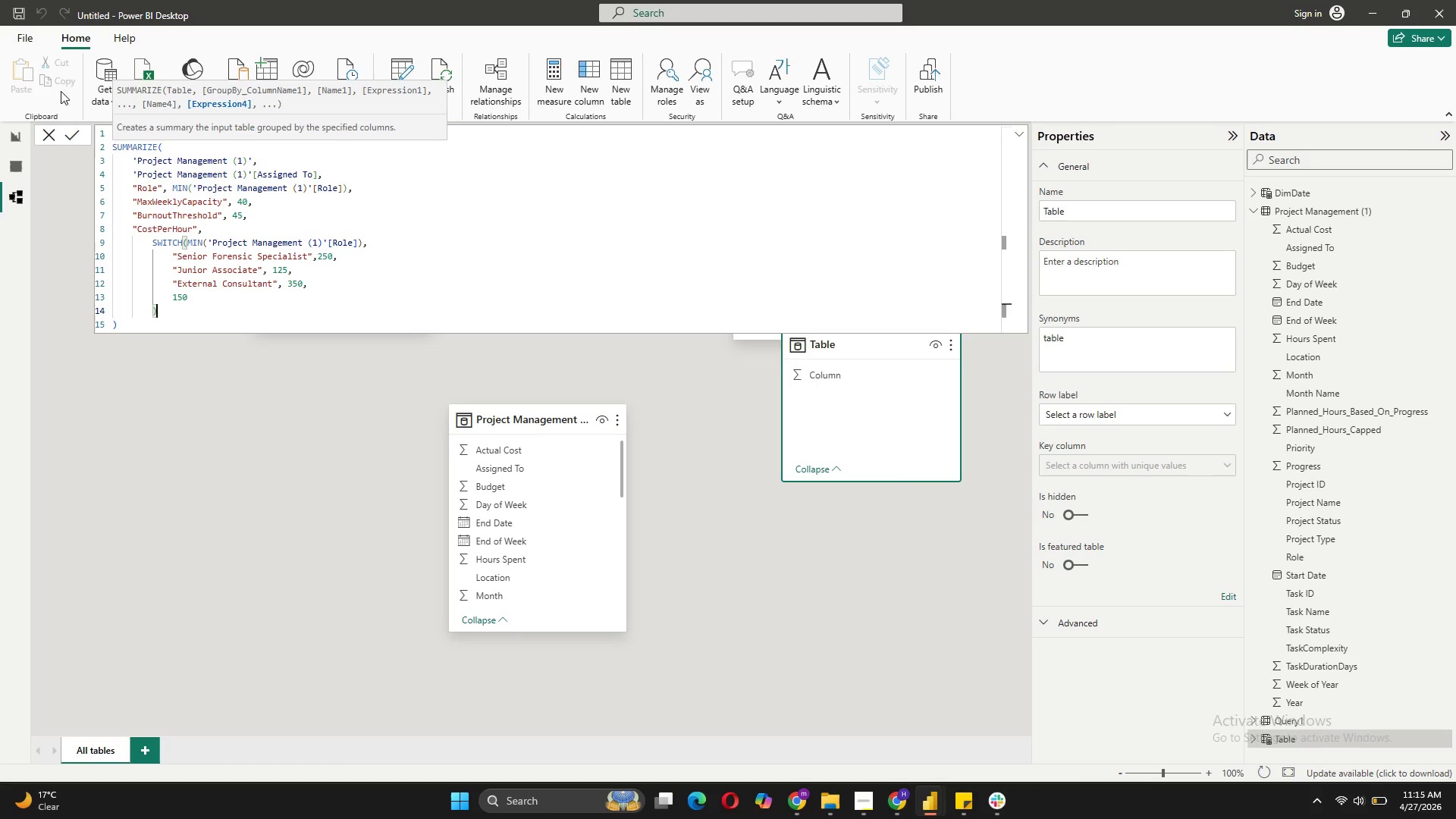 
wait(5.83)
 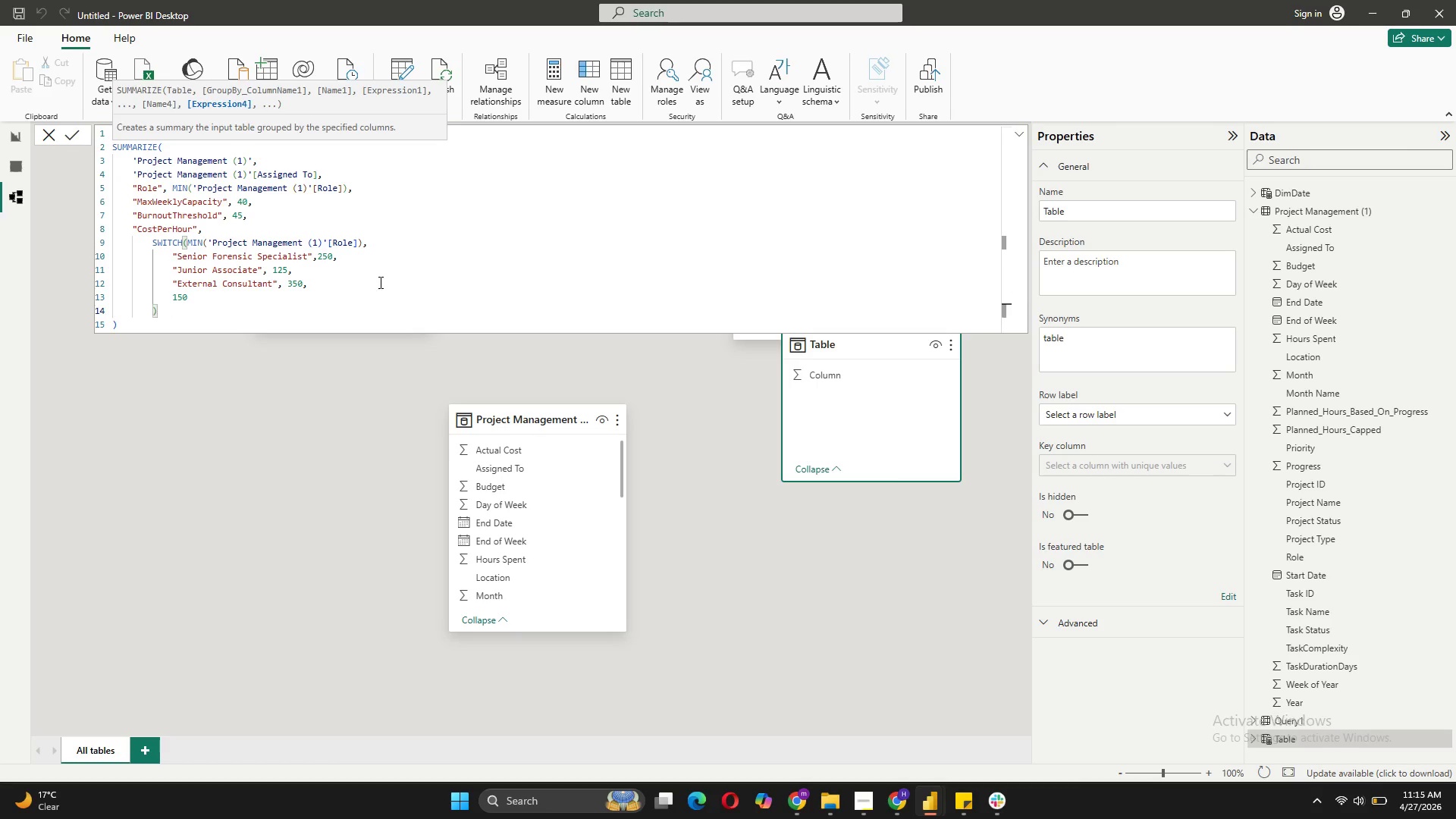 
left_click([67, 132])
 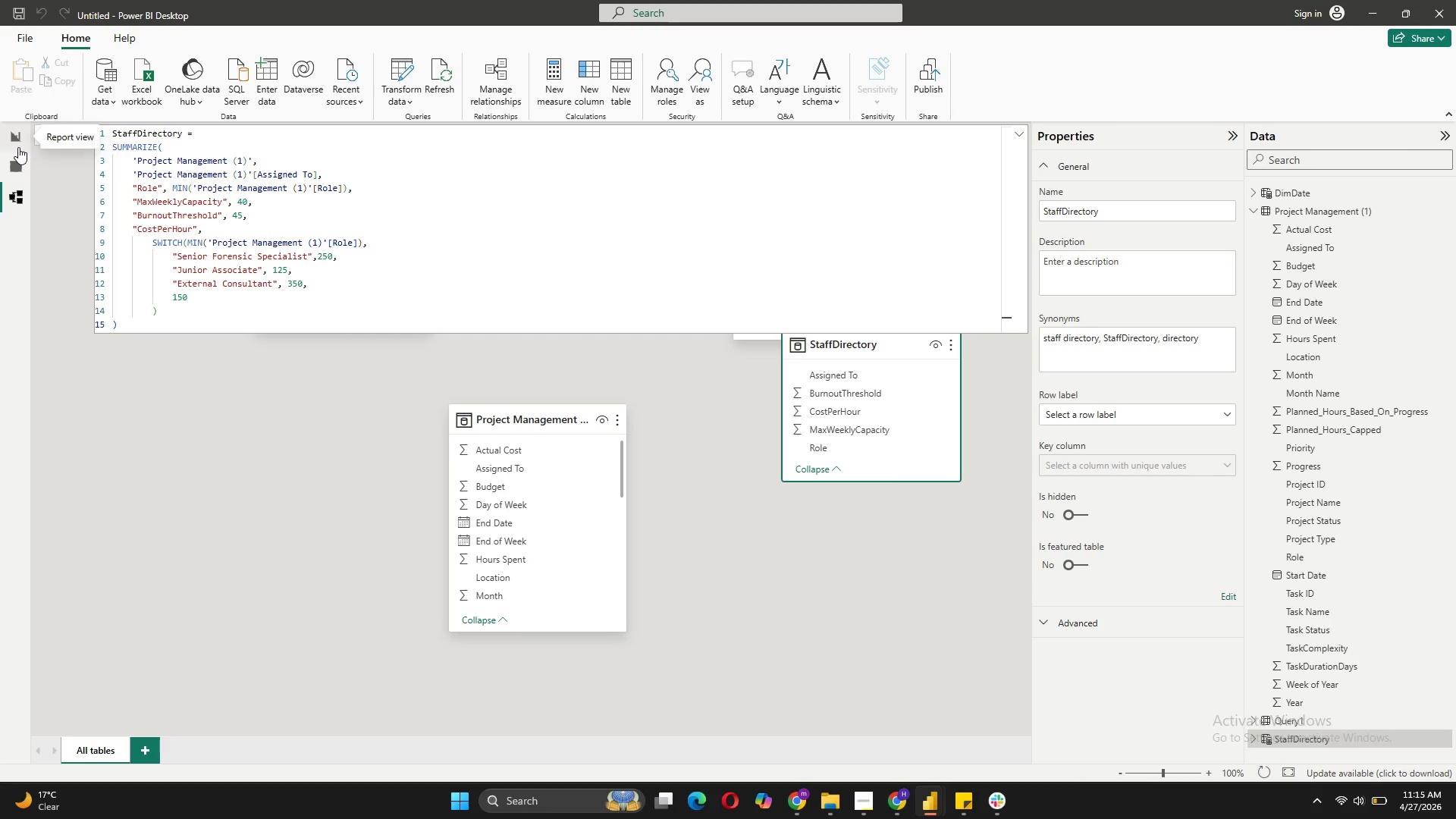 
wait(7.5)
 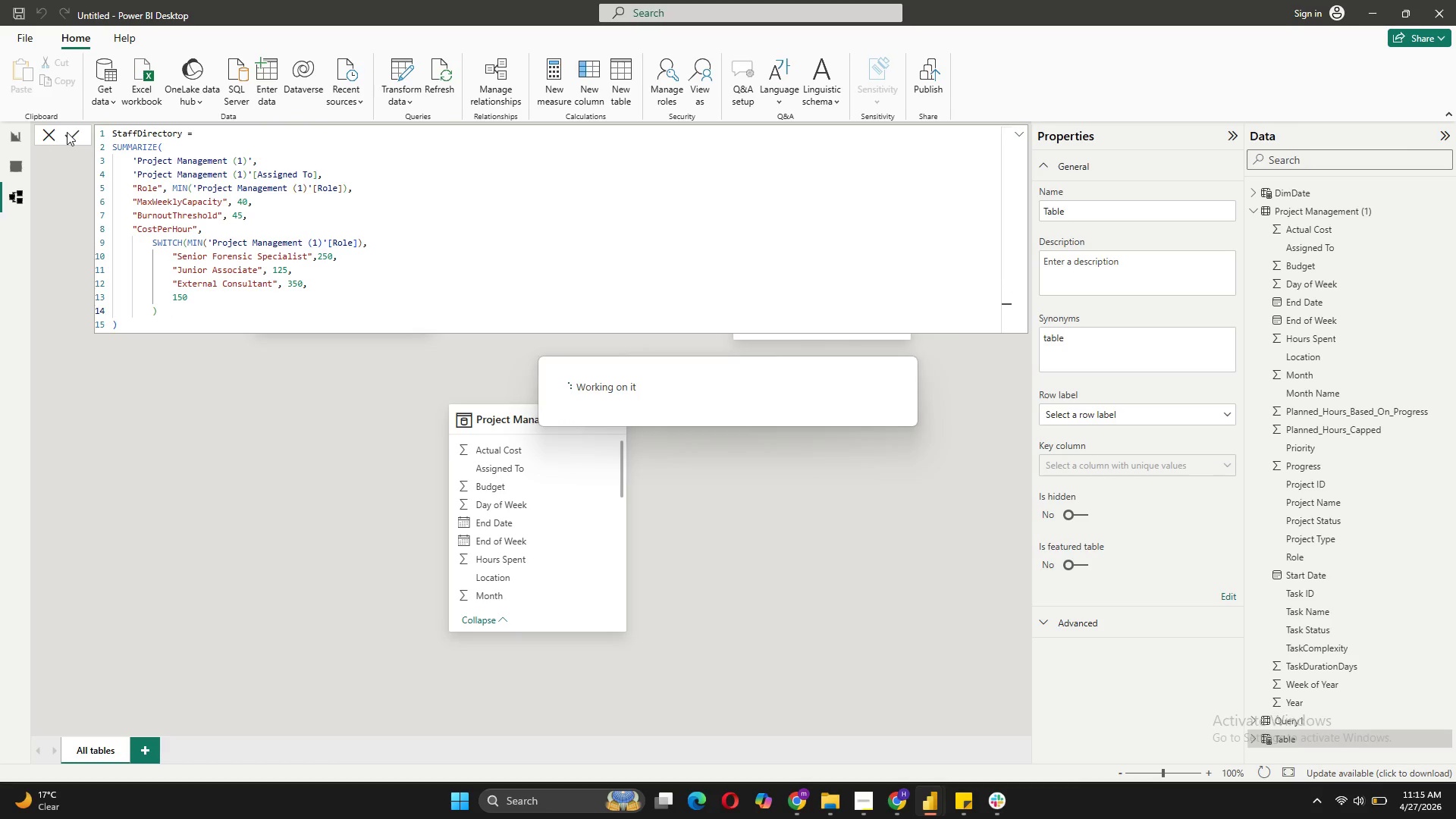 
left_click([49, 136])
 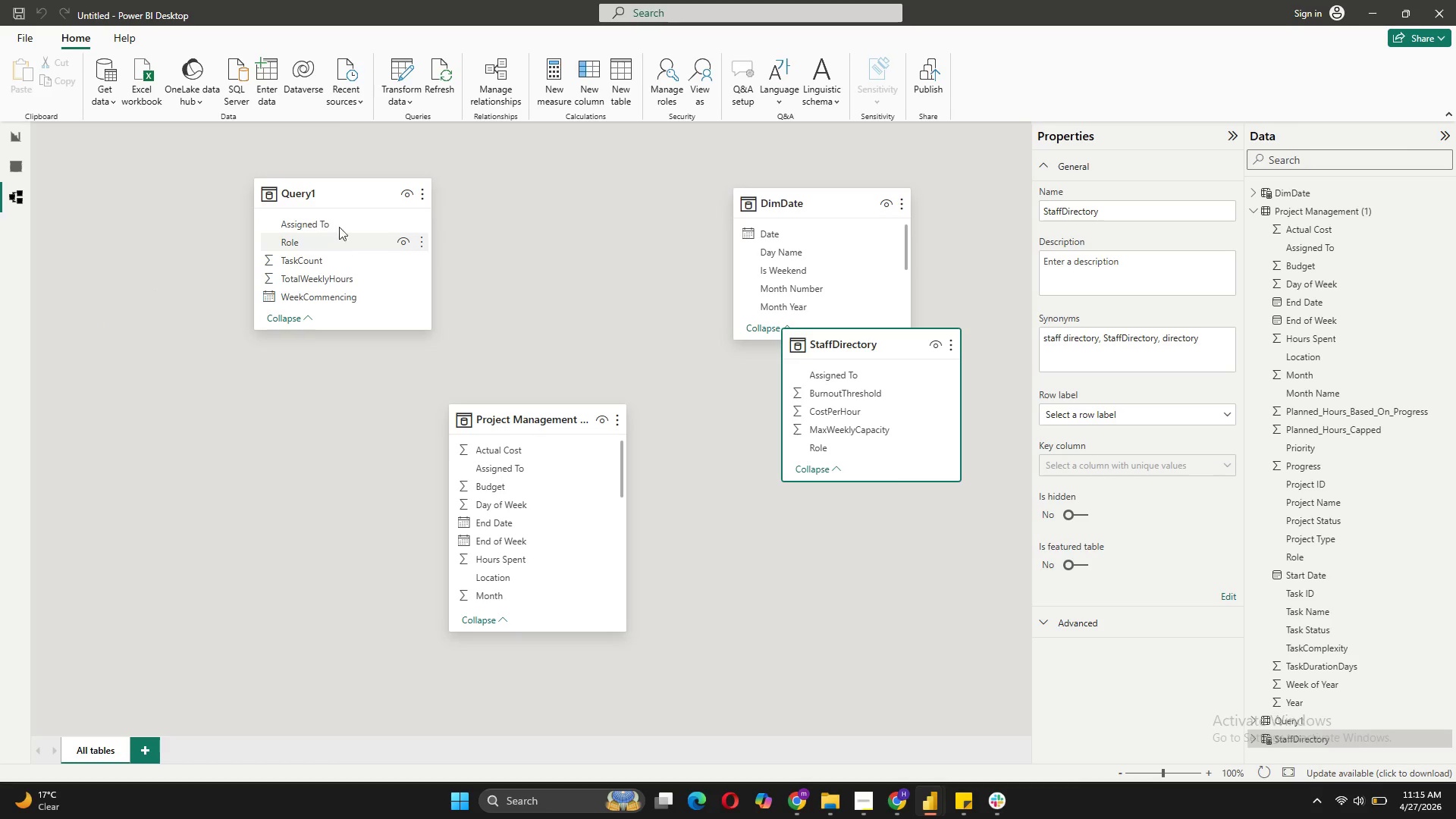 
left_click_drag(start_coordinate=[334, 199], to_coordinate=[289, 293])
 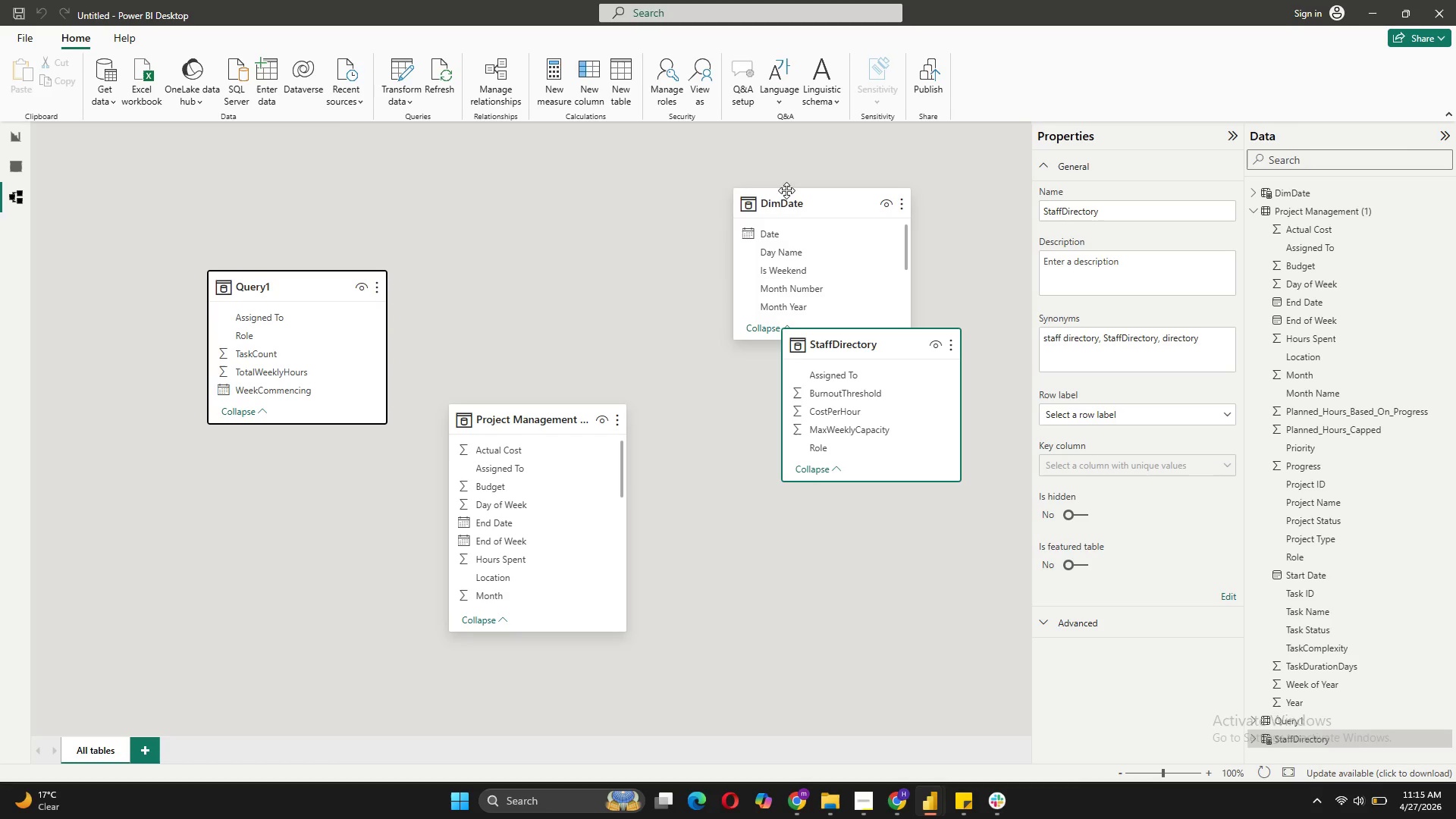 
left_click_drag(start_coordinate=[786, 199], to_coordinate=[563, 165])
 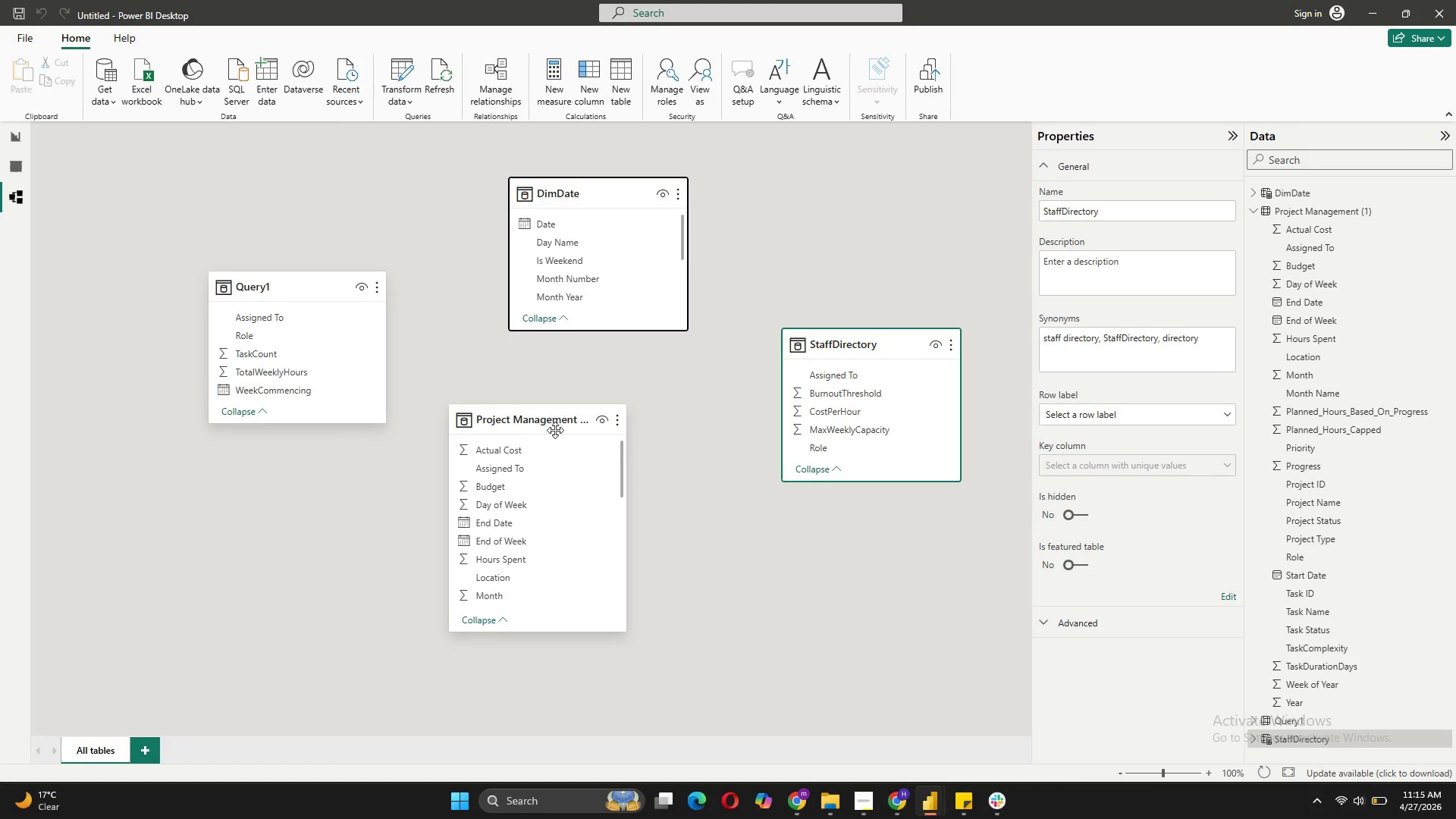 
left_click_drag(start_coordinate=[553, 419], to_coordinate=[610, 433])
 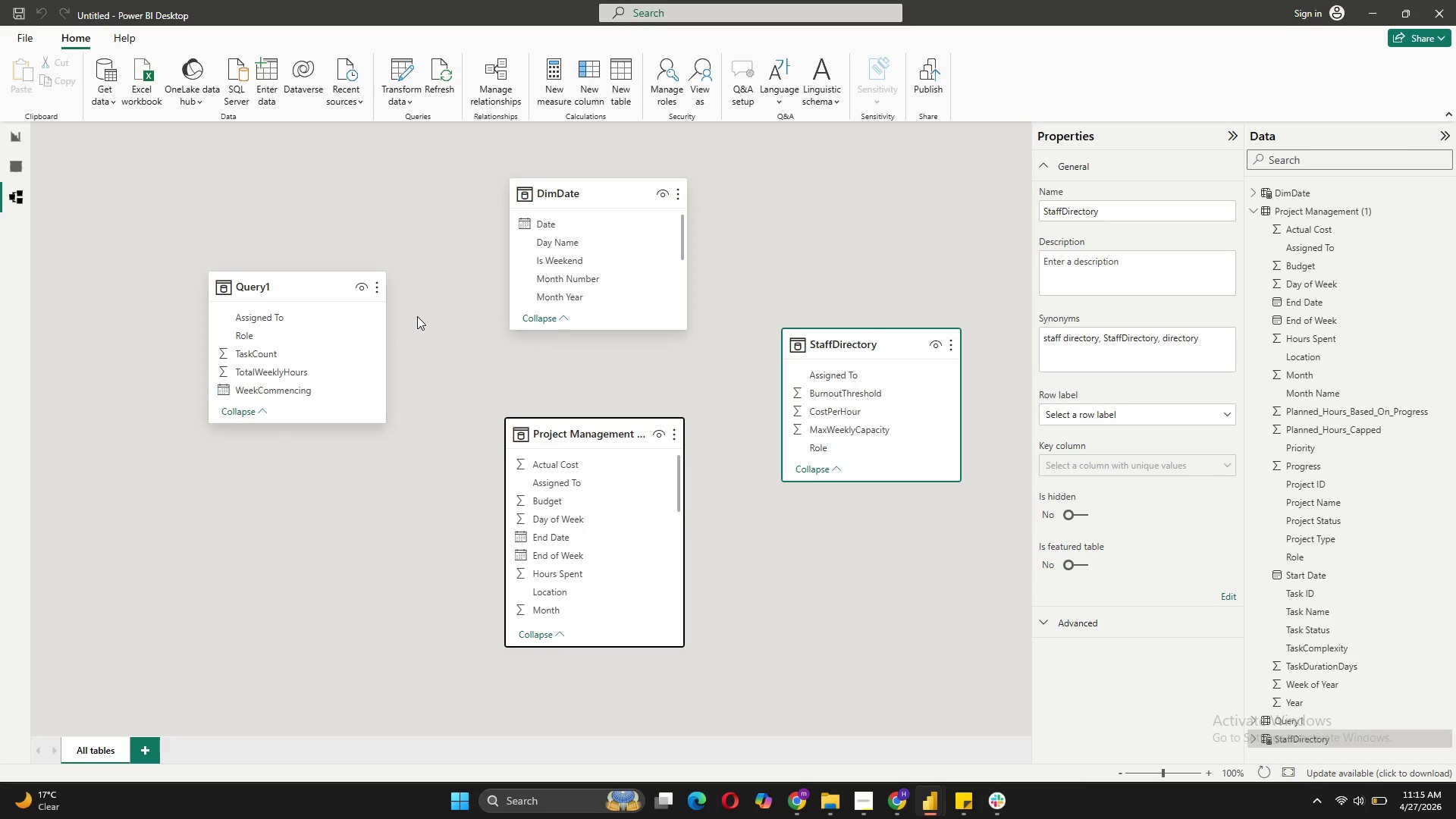 
left_click_drag(start_coordinate=[531, 218], to_coordinate=[527, 479])
 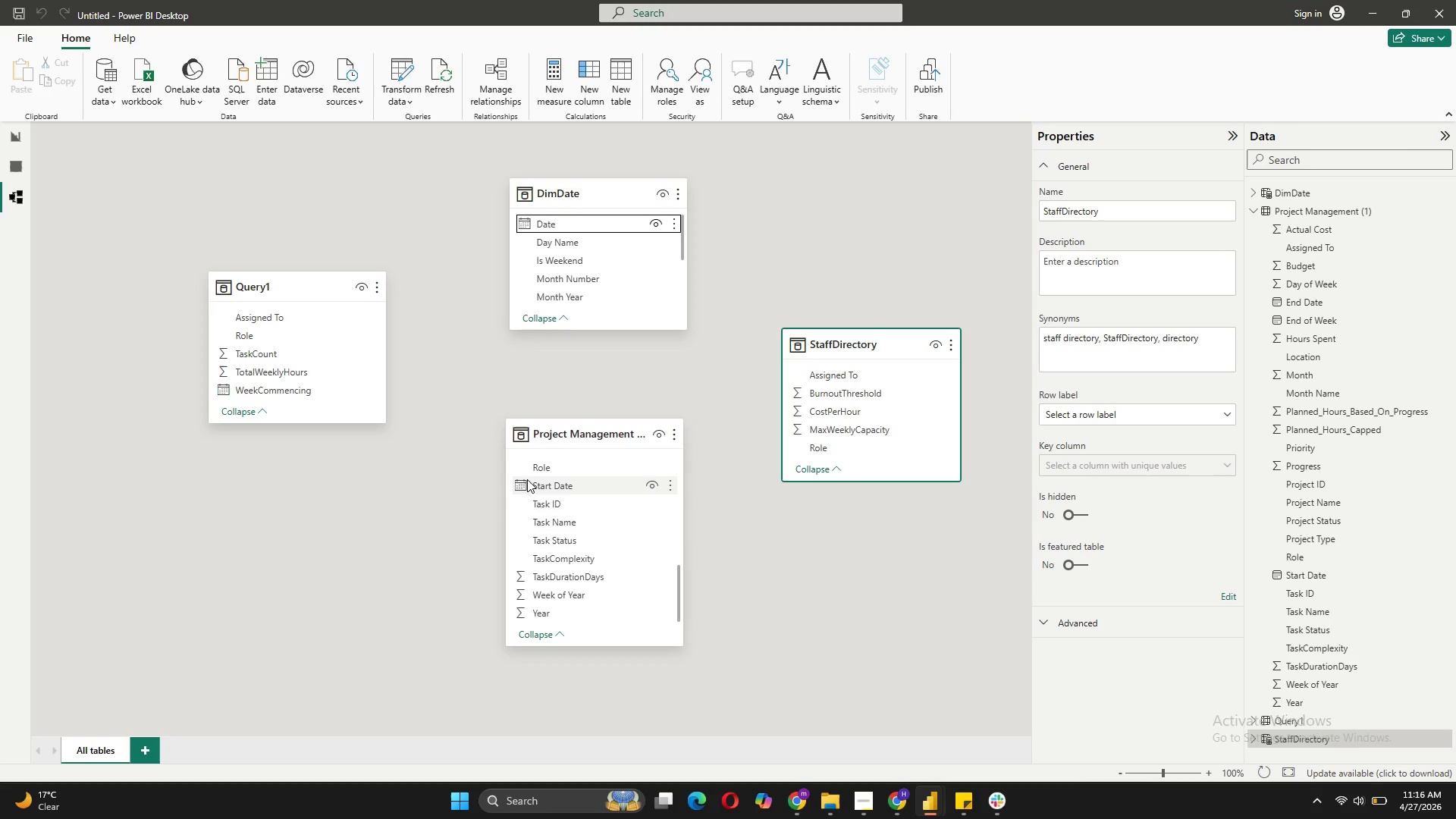 
scroll: coordinate [557, 541], scroll_direction: down, amount: 4.0
 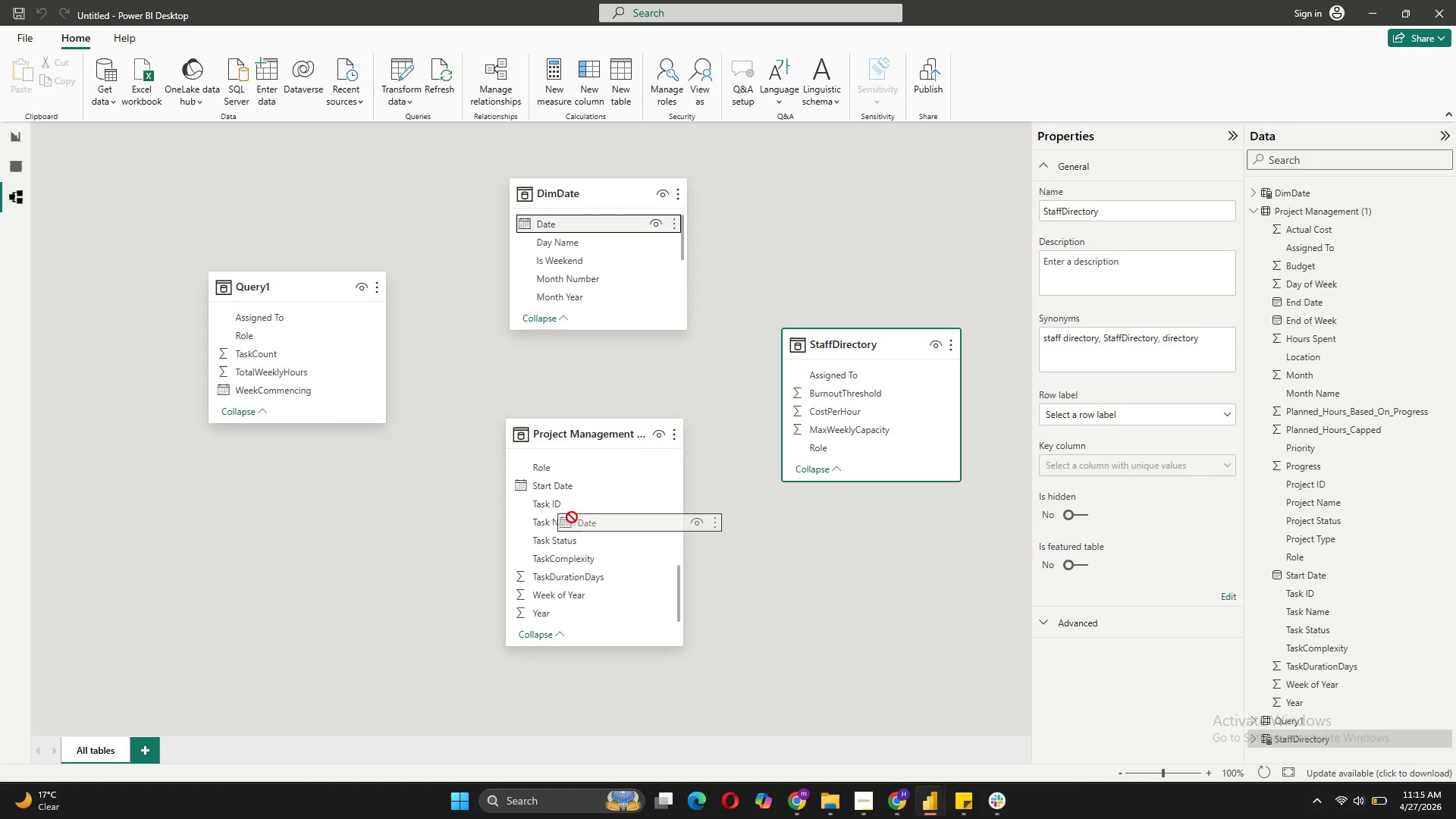 
left_click_drag(start_coordinate=[563, 225], to_coordinate=[548, 478])
 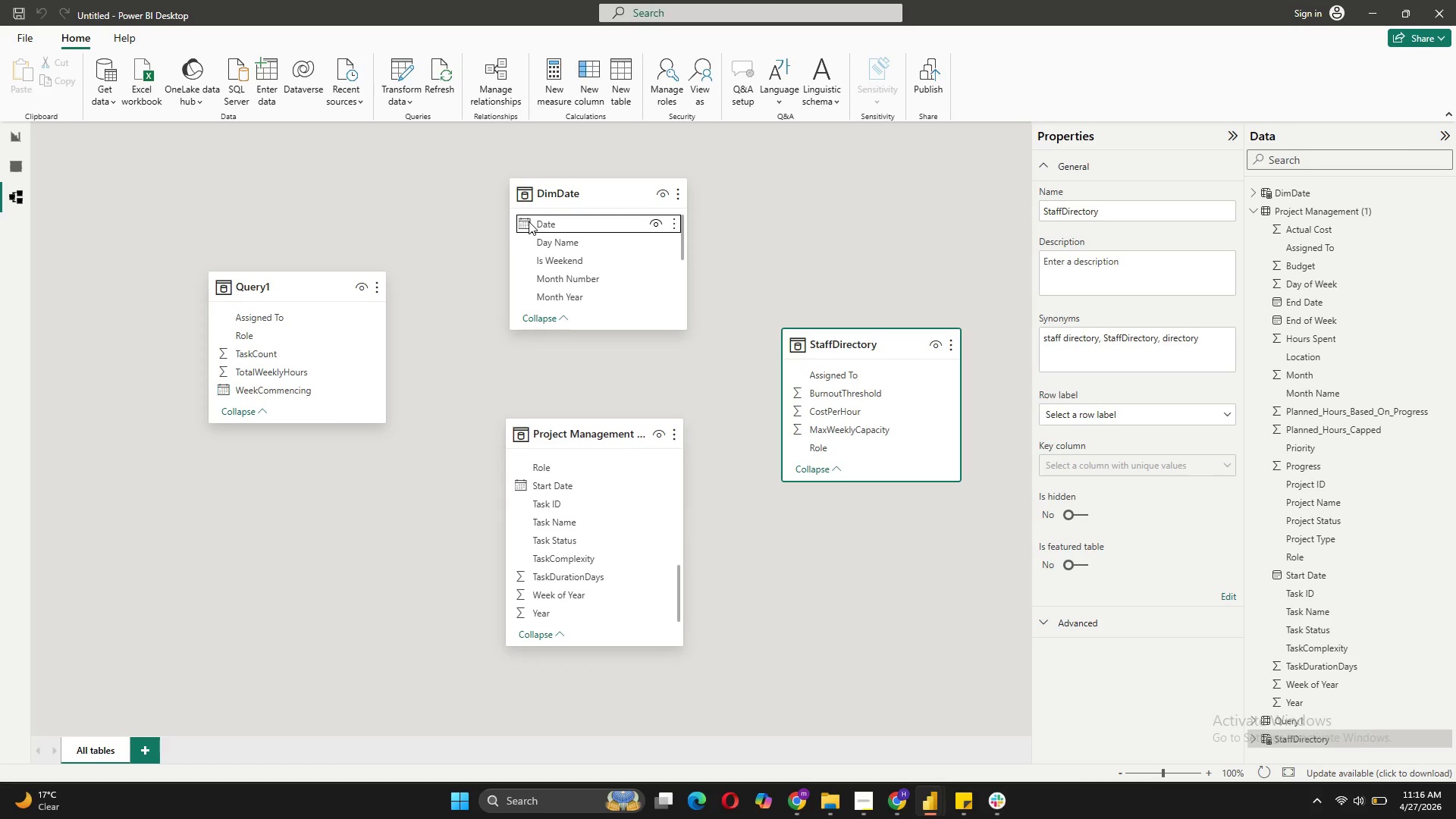 
left_click_drag(start_coordinate=[529, 221], to_coordinate=[552, 482])
 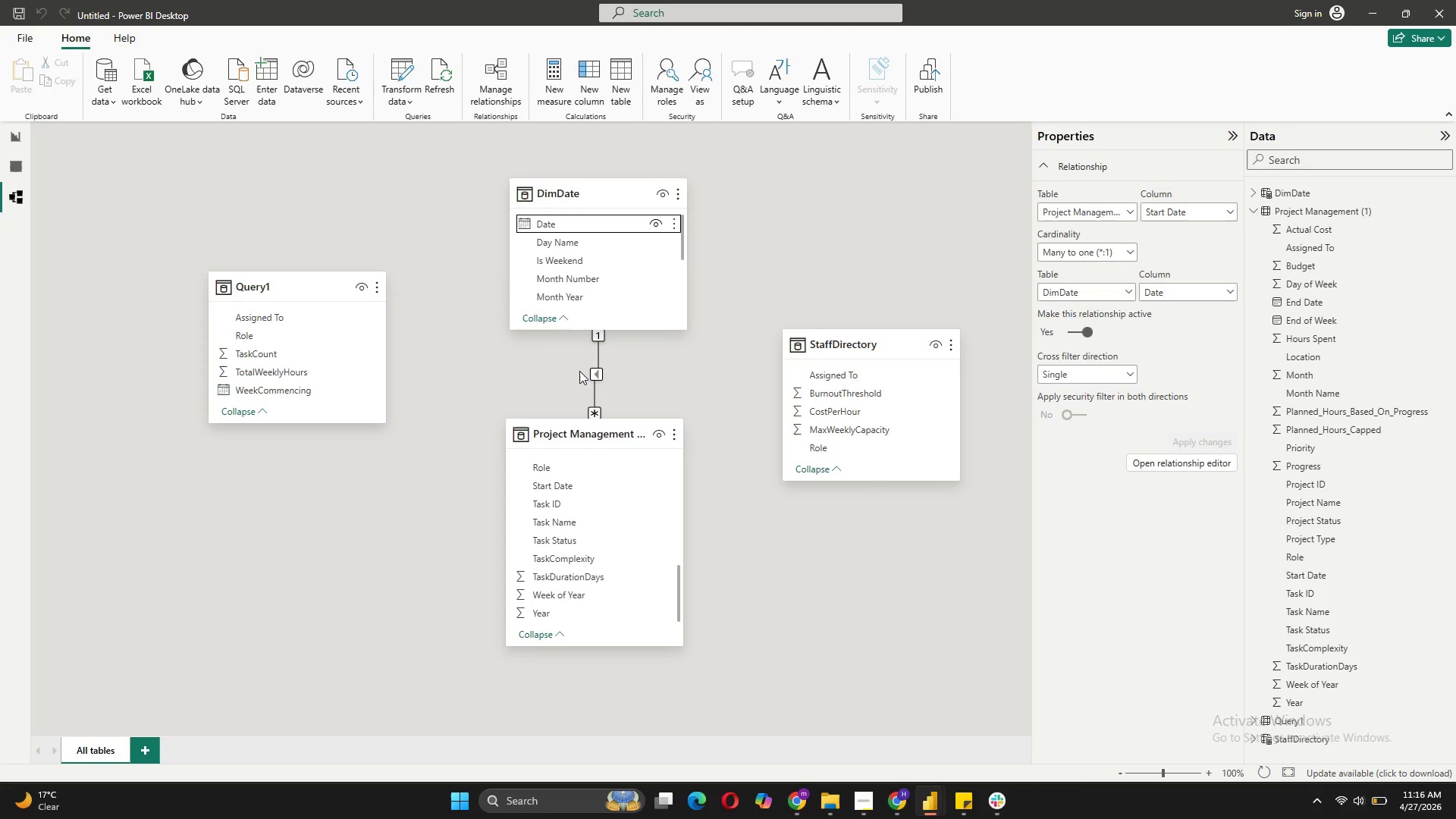 
left_click([595, 372])
 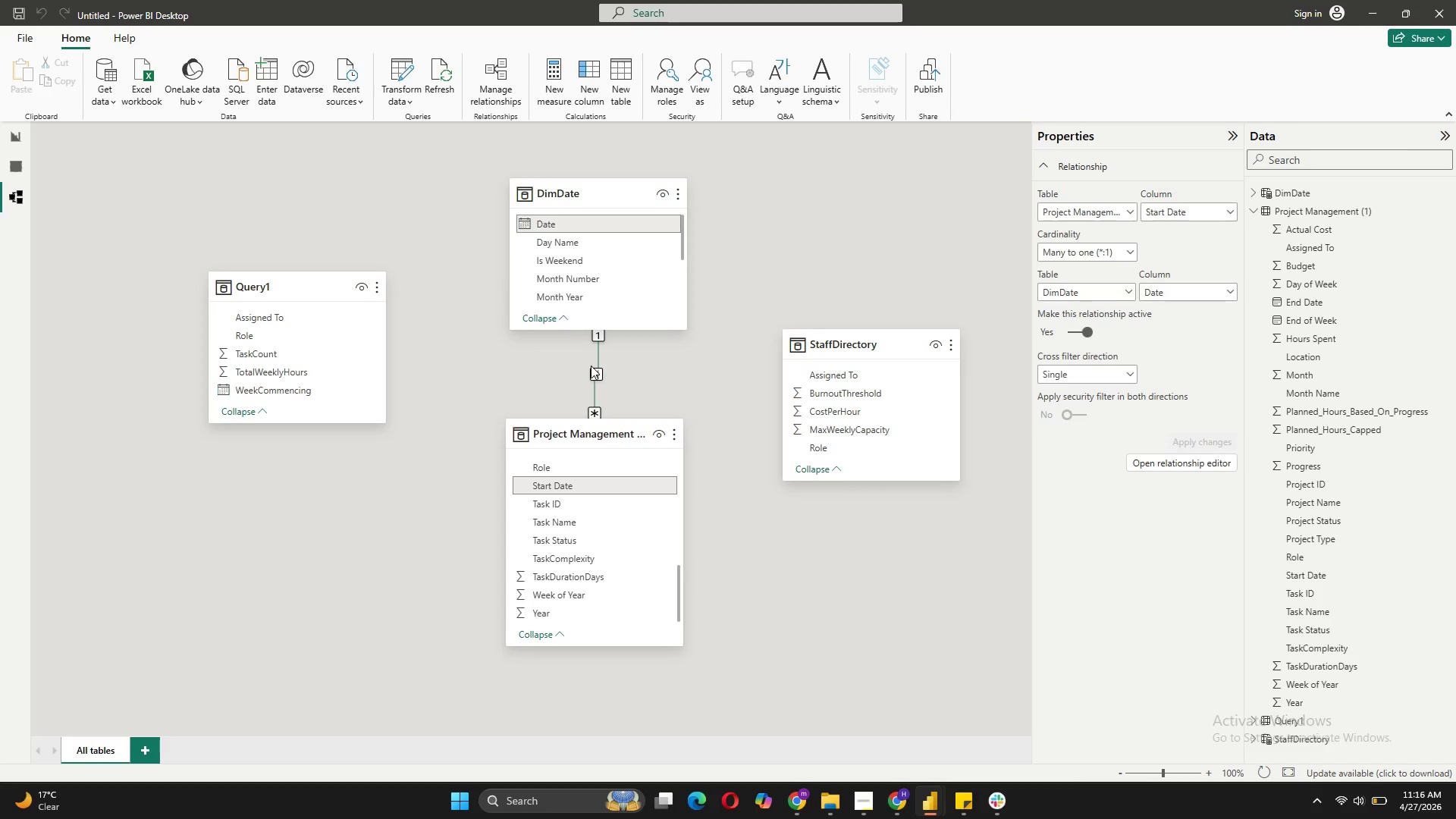 
wait(9.36)
 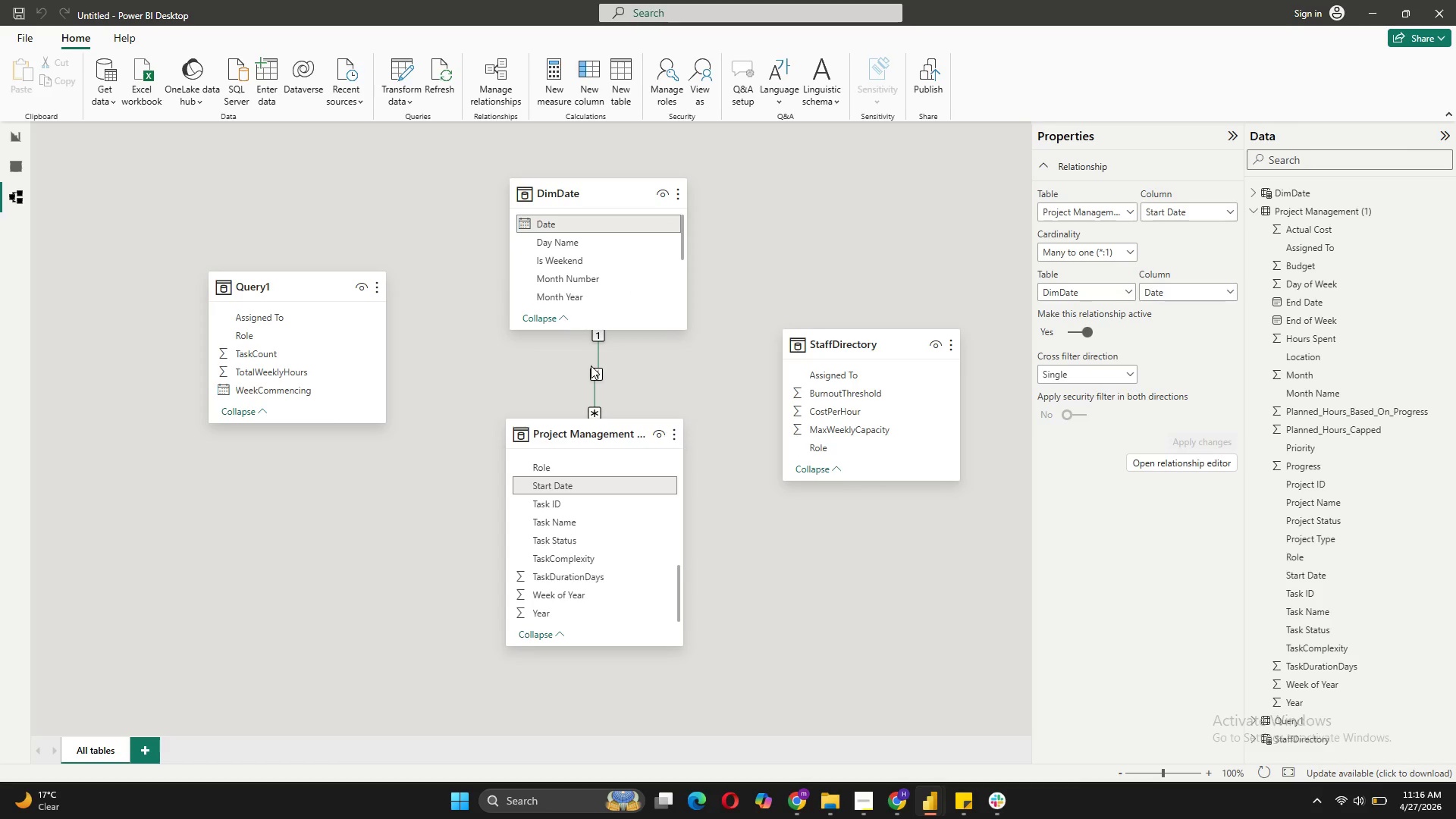 
left_click_drag(start_coordinate=[536, 223], to_coordinate=[306, 391])
 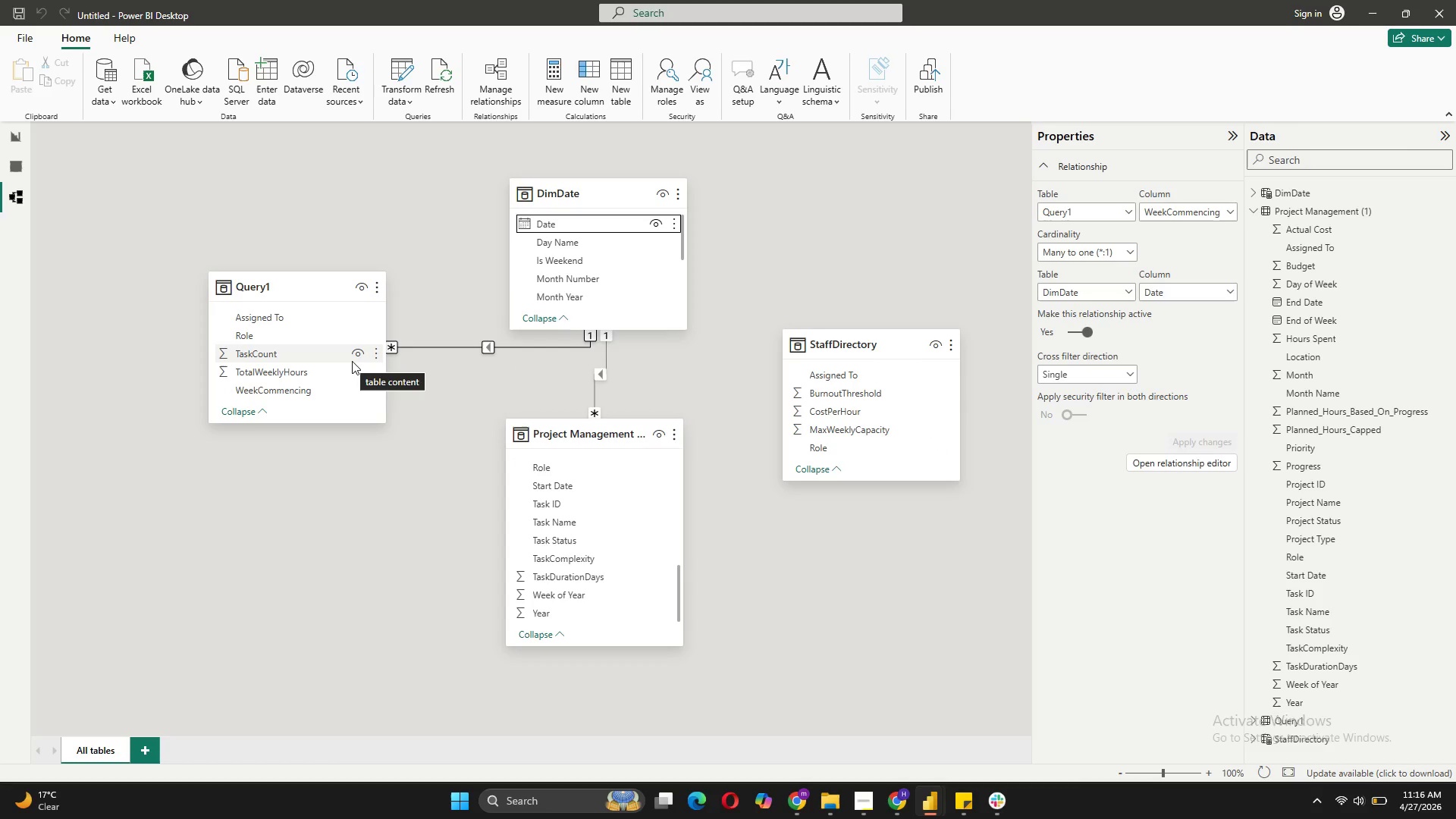 
wait(15.14)
 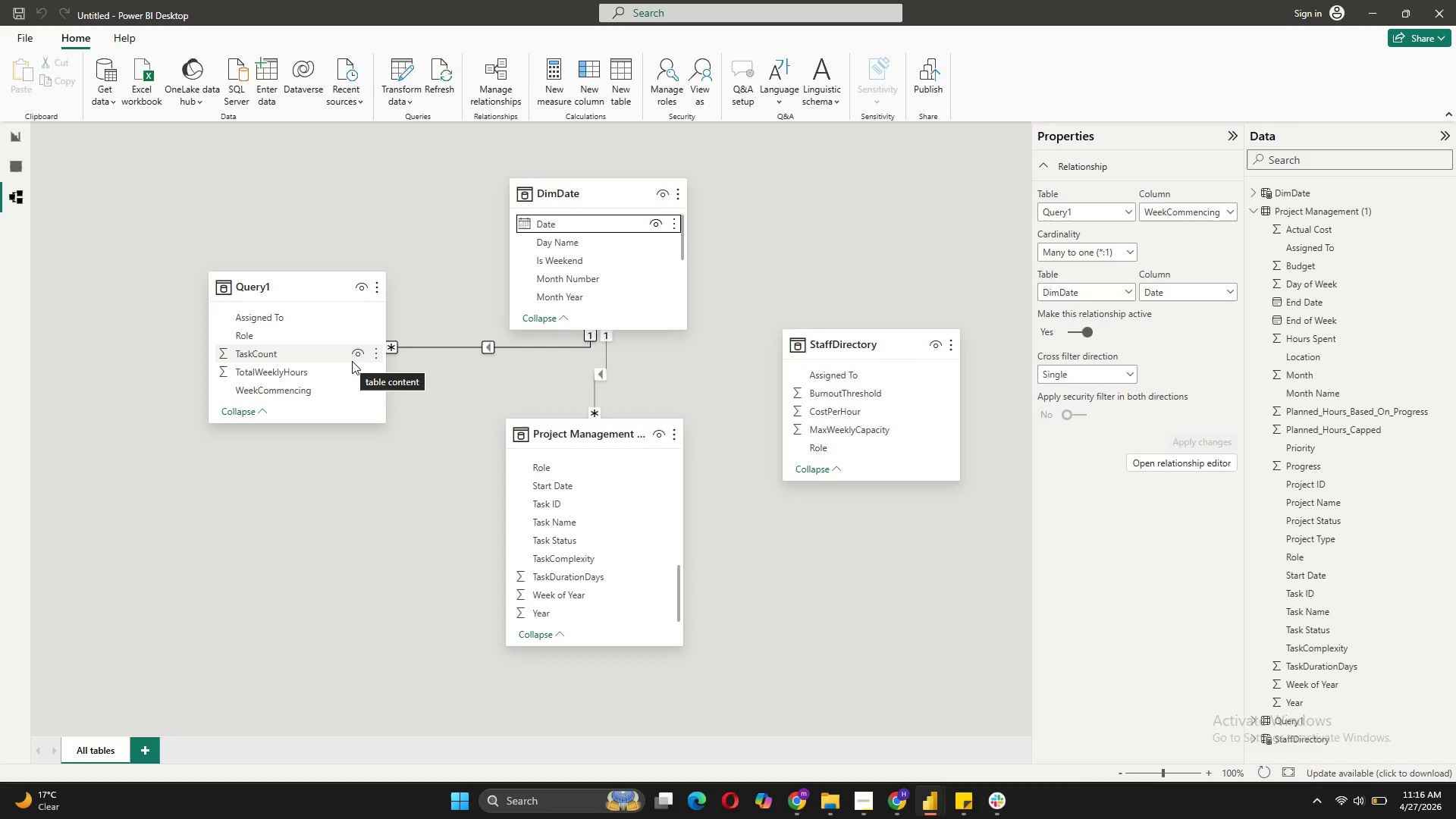 
left_click_drag(start_coordinate=[824, 376], to_coordinate=[817, 372])
 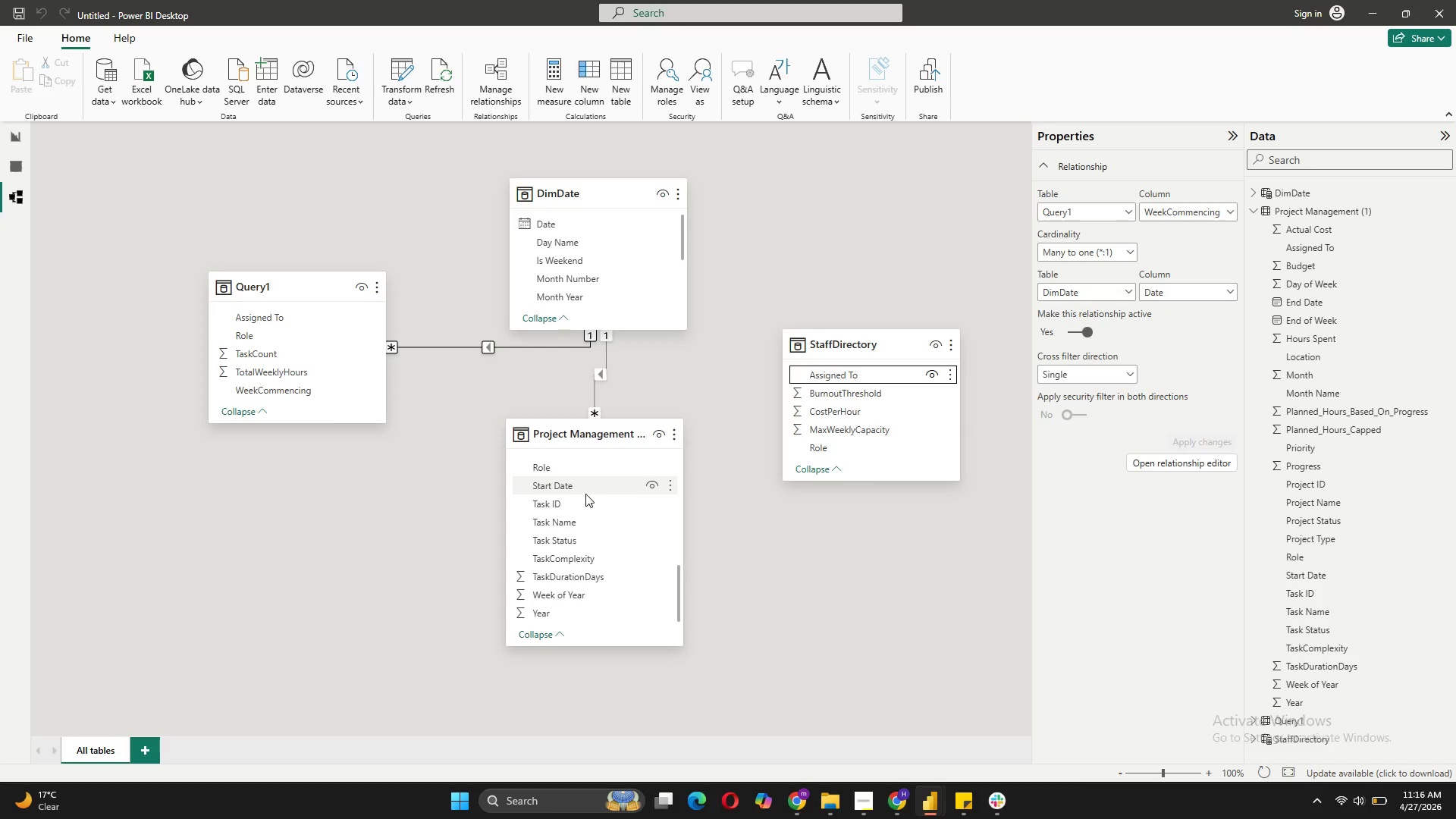 
scroll: coordinate [587, 486], scroll_direction: up, amount: 9.0
 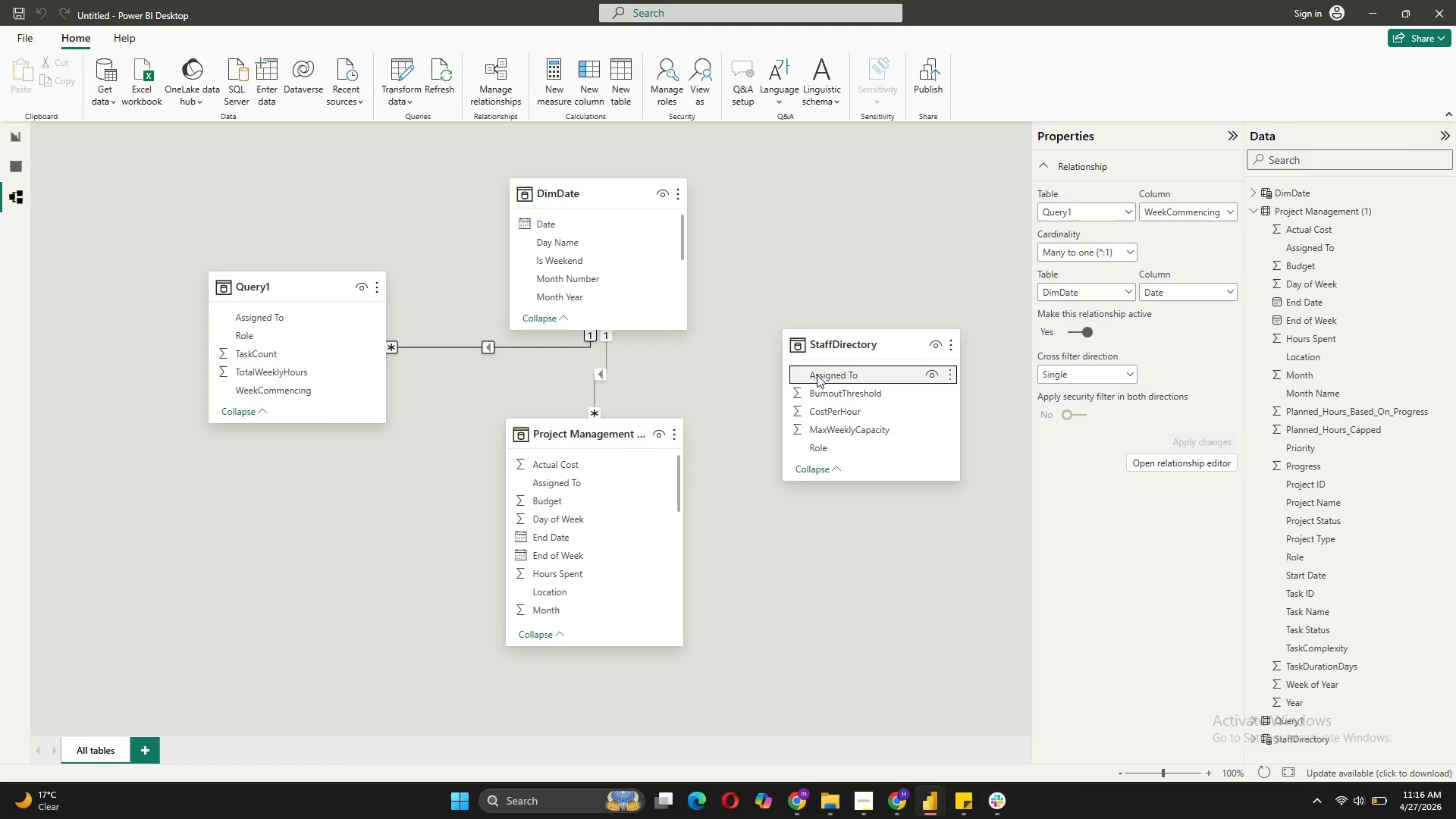 
left_click_drag(start_coordinate=[817, 375], to_coordinate=[578, 489])
 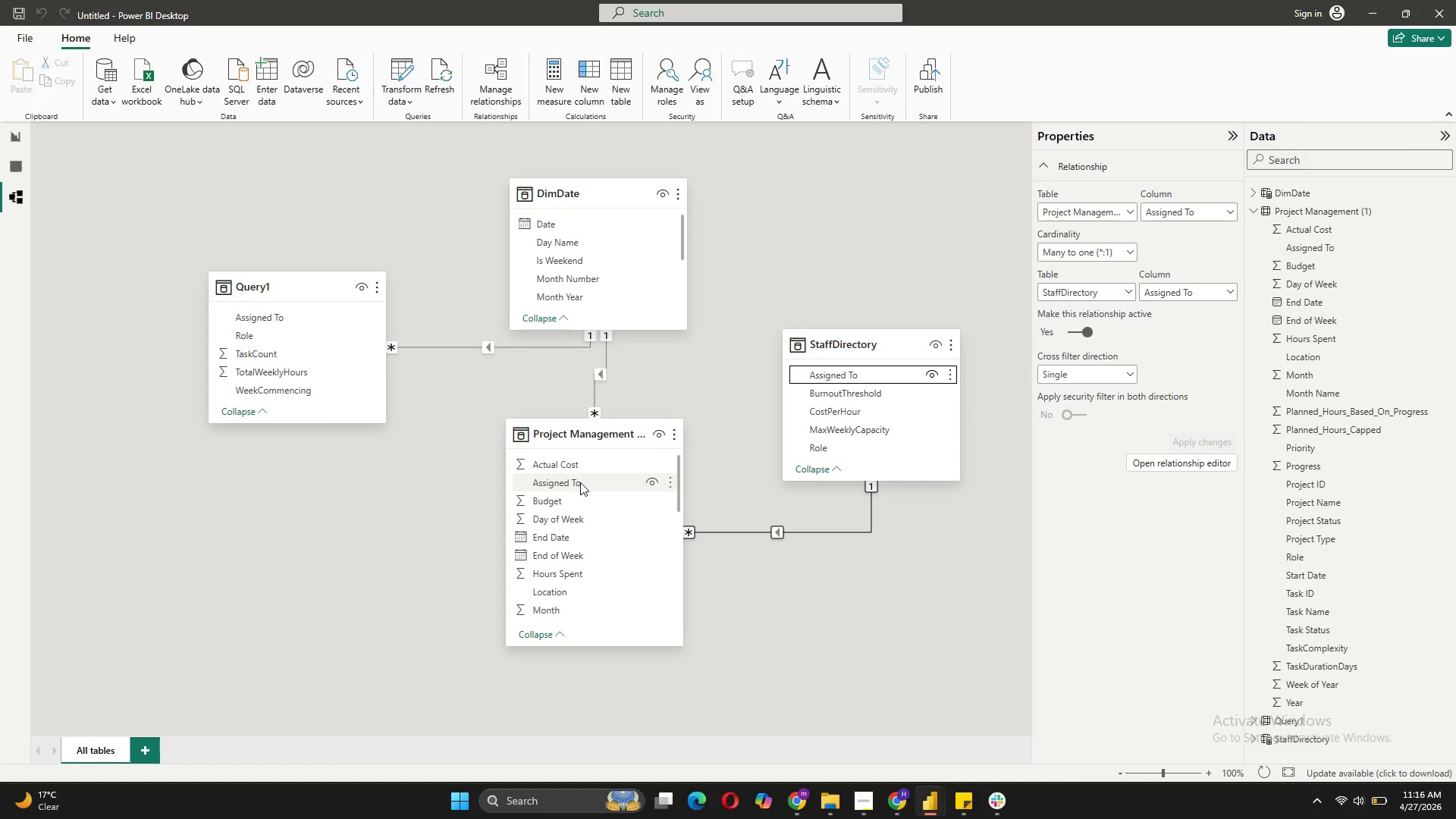 
wait(7.05)
 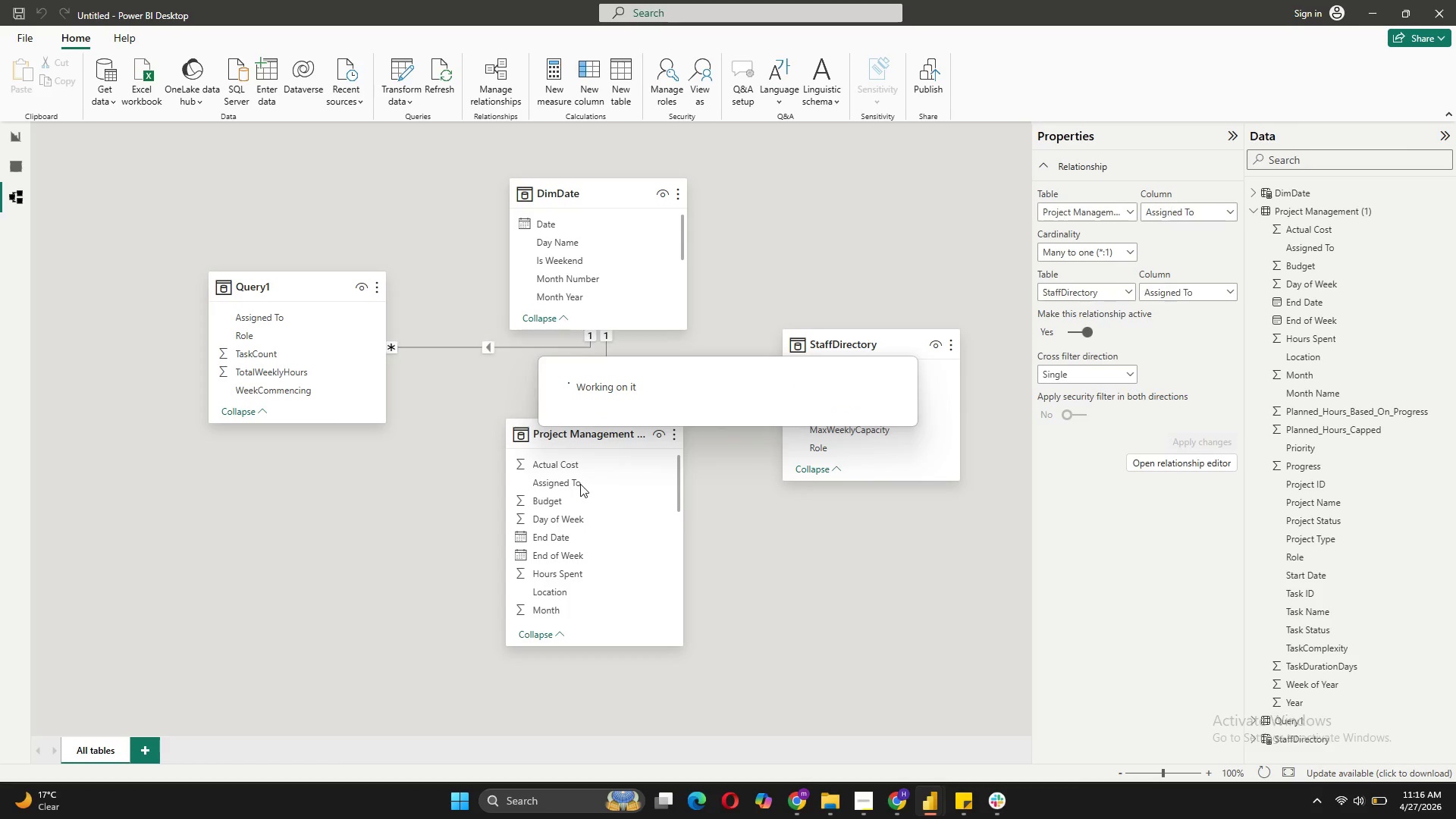 
mouse_move([296, 300])
 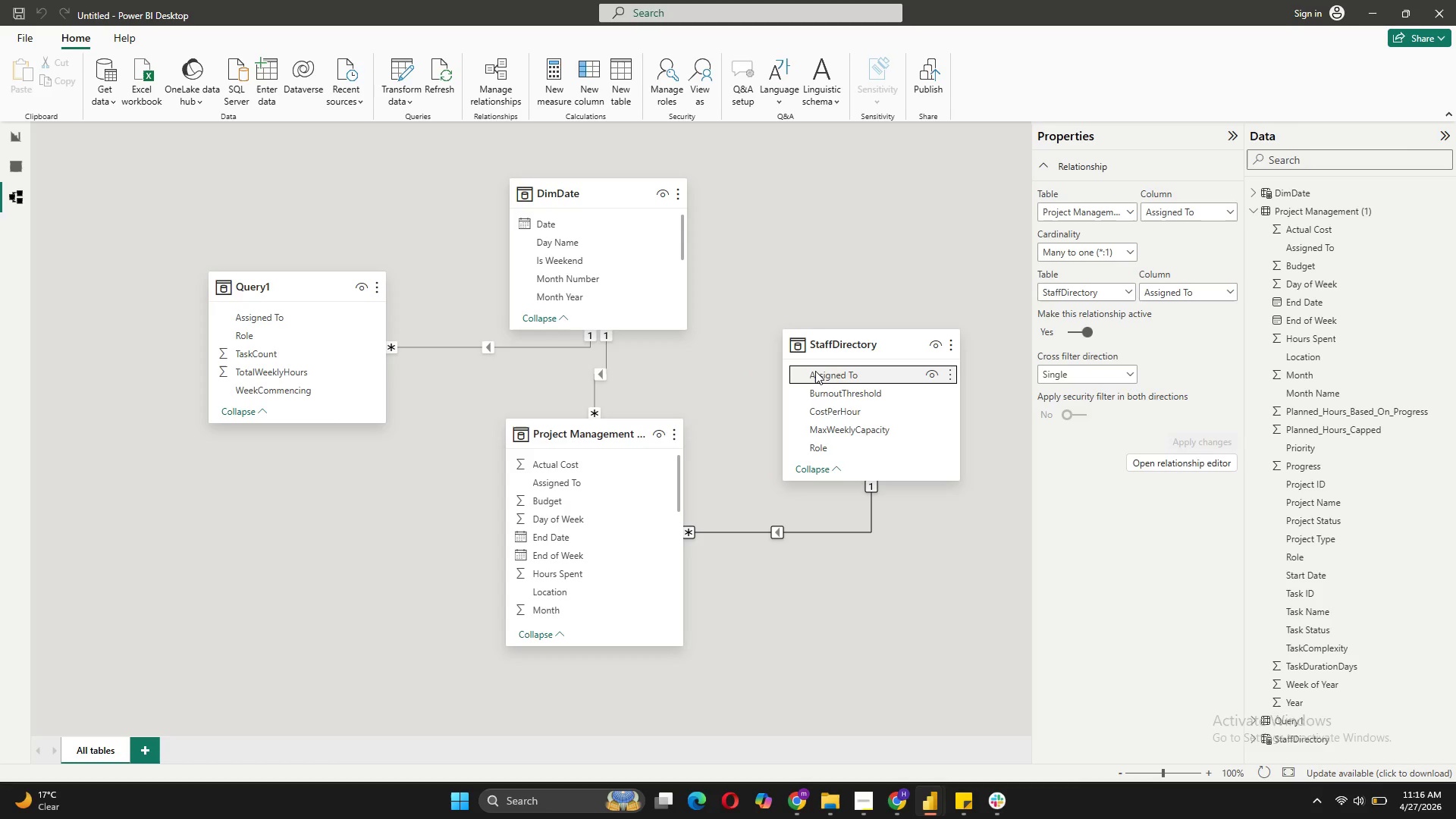 
left_click_drag(start_coordinate=[815, 371], to_coordinate=[285, 317])
 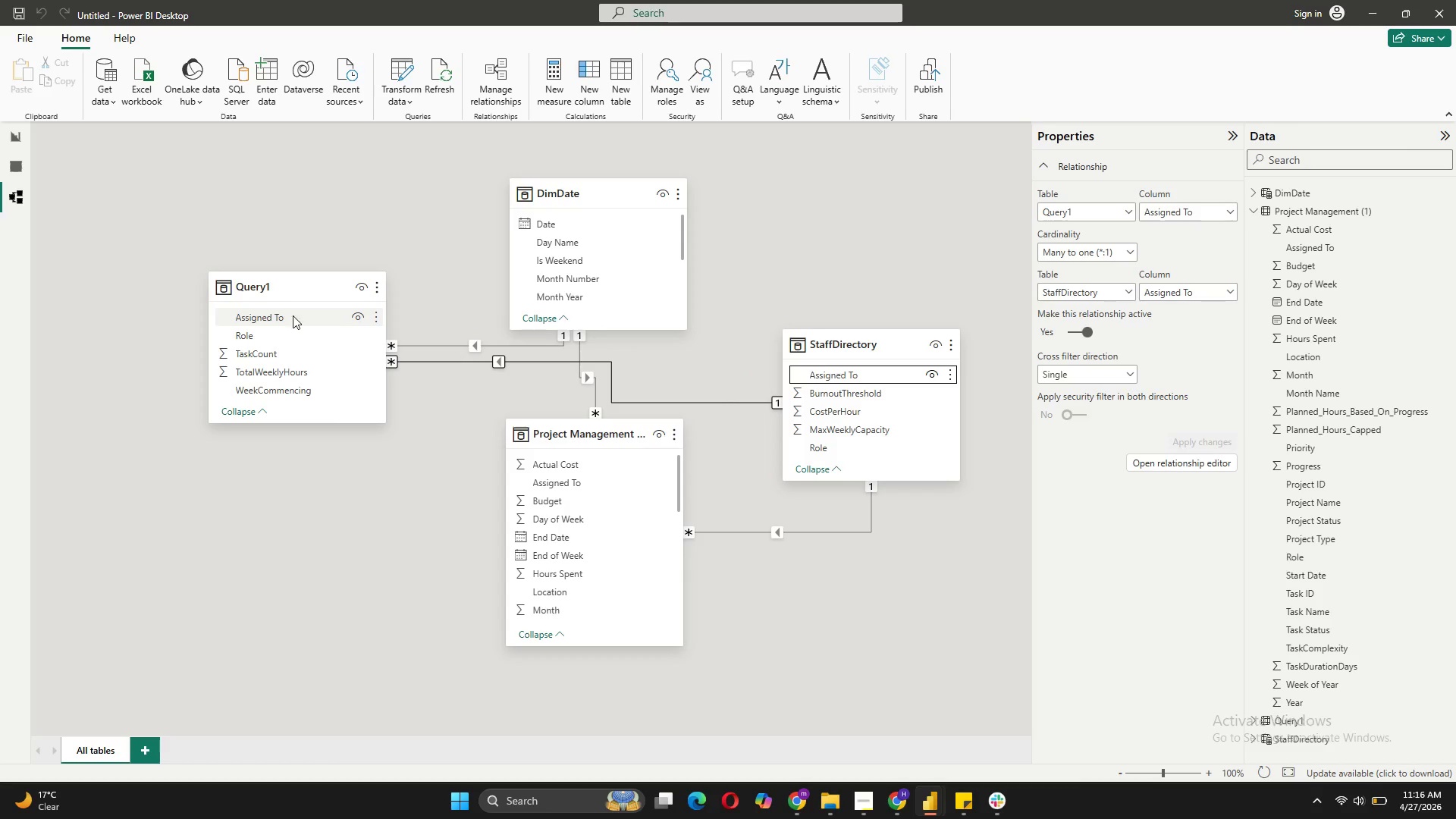 
left_click_drag(start_coordinate=[591, 197], to_coordinate=[617, 155])
 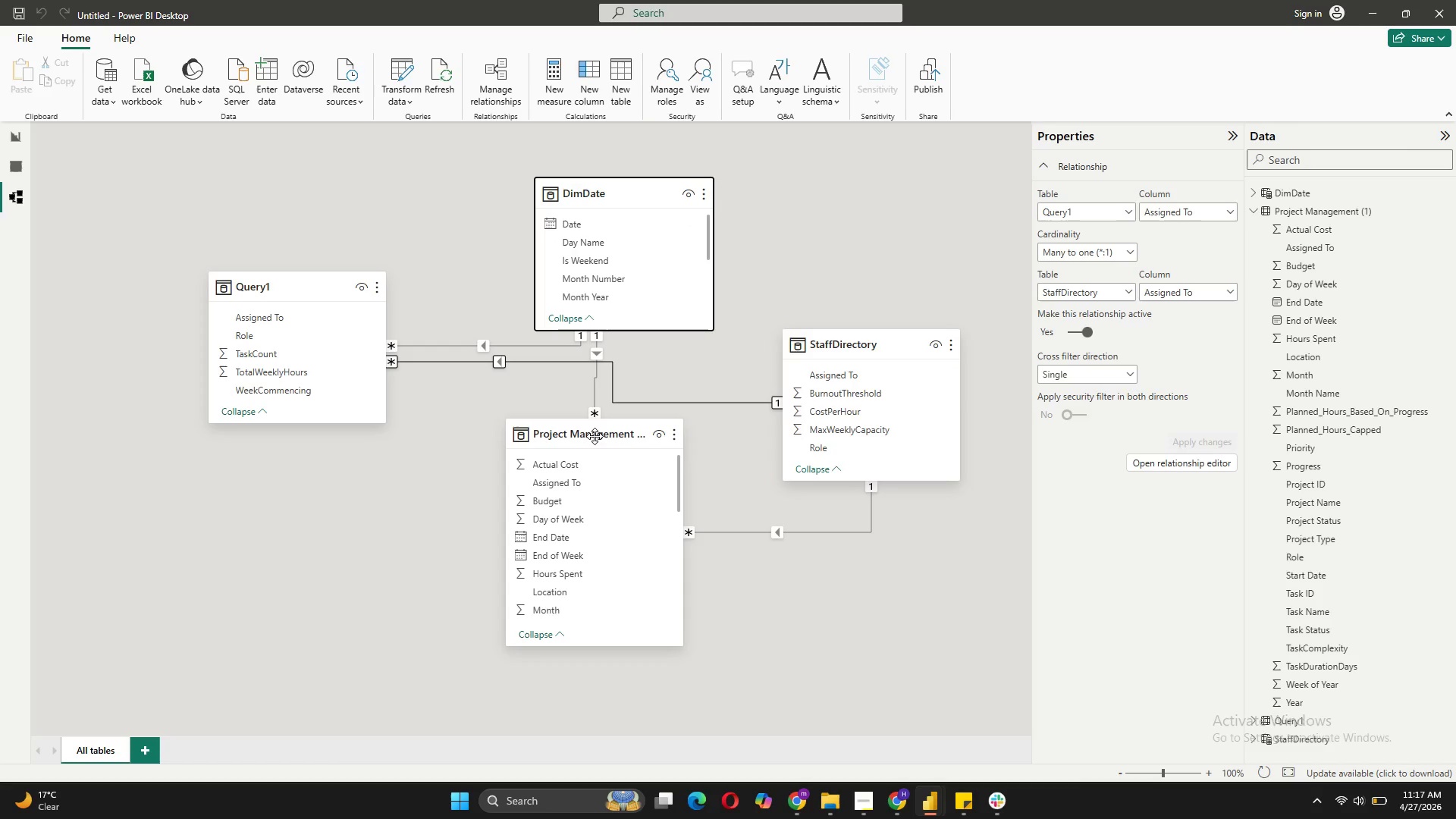 
left_click_drag(start_coordinate=[595, 436], to_coordinate=[592, 518])
 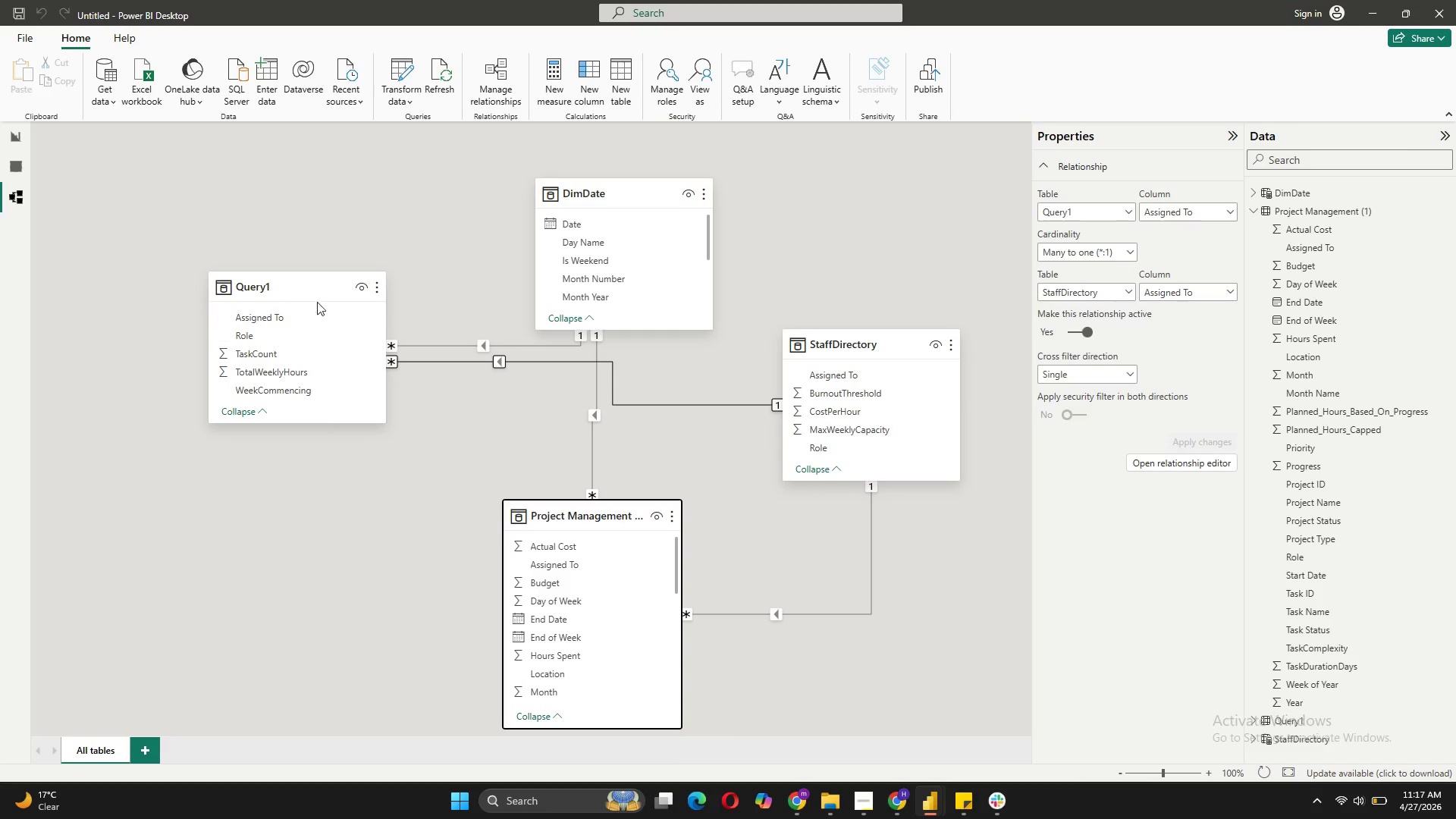 
left_click_drag(start_coordinate=[314, 293], to_coordinate=[229, 368])
 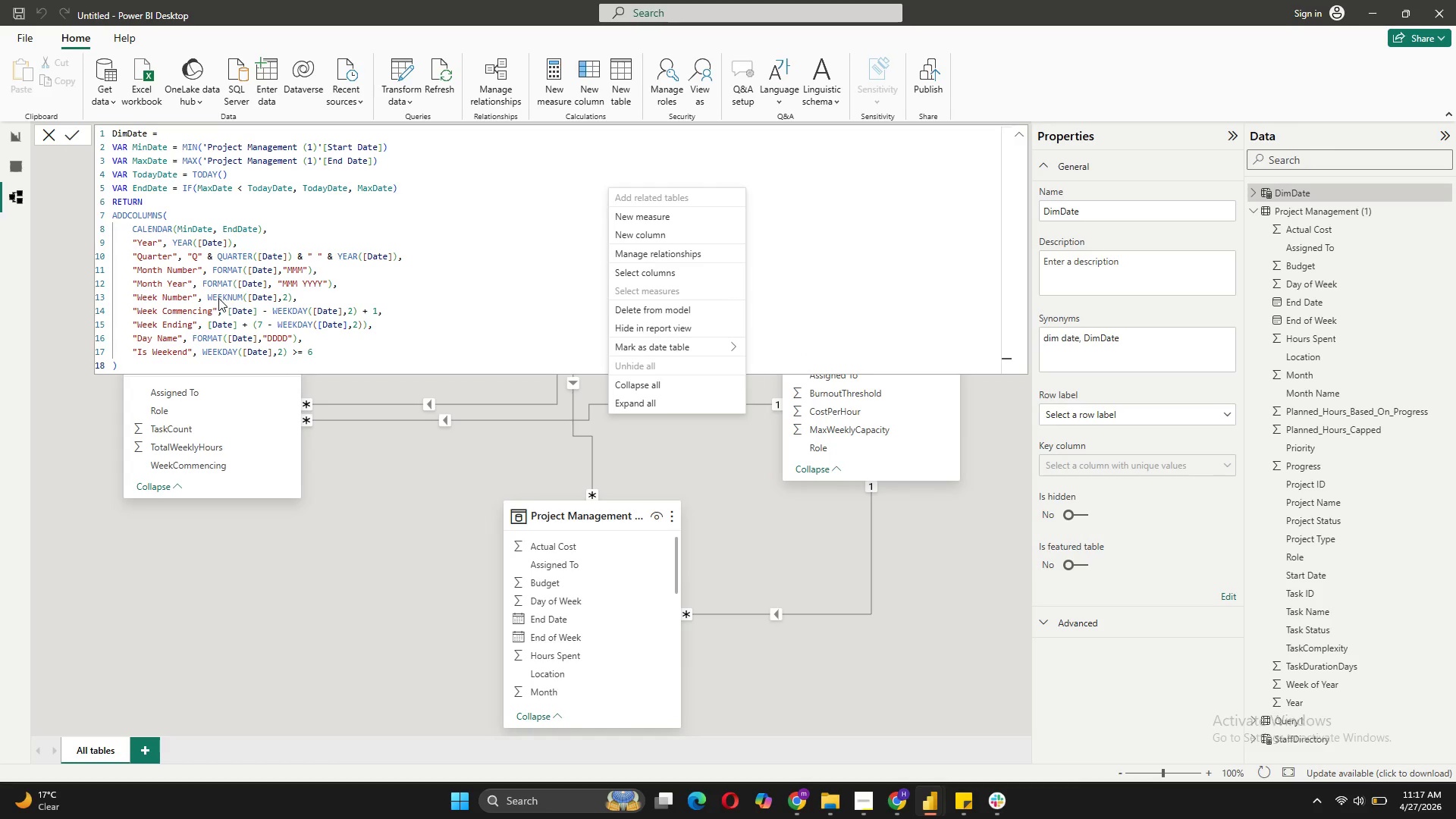 
wait(14.62)
 